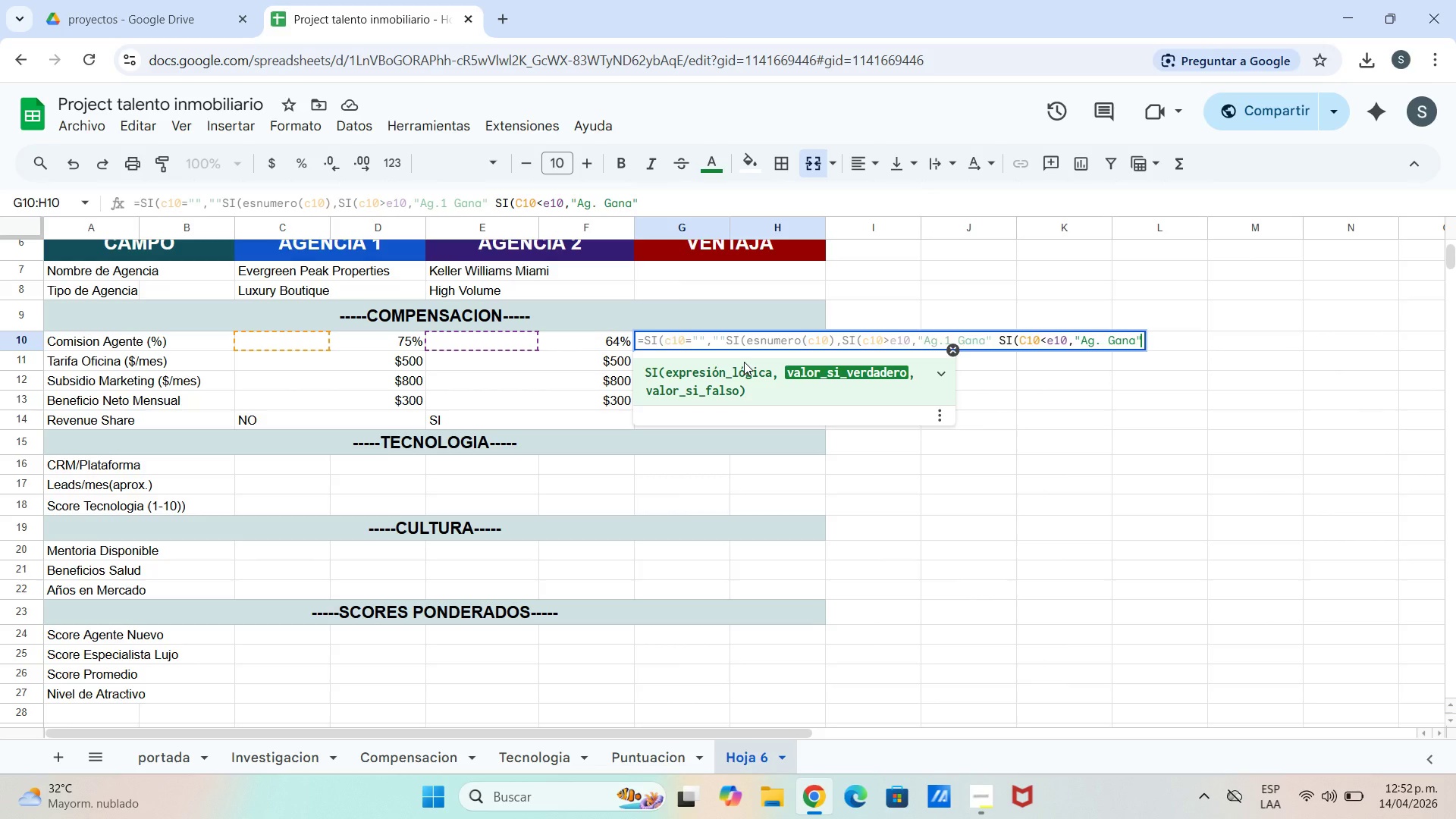 
key(Comma)
 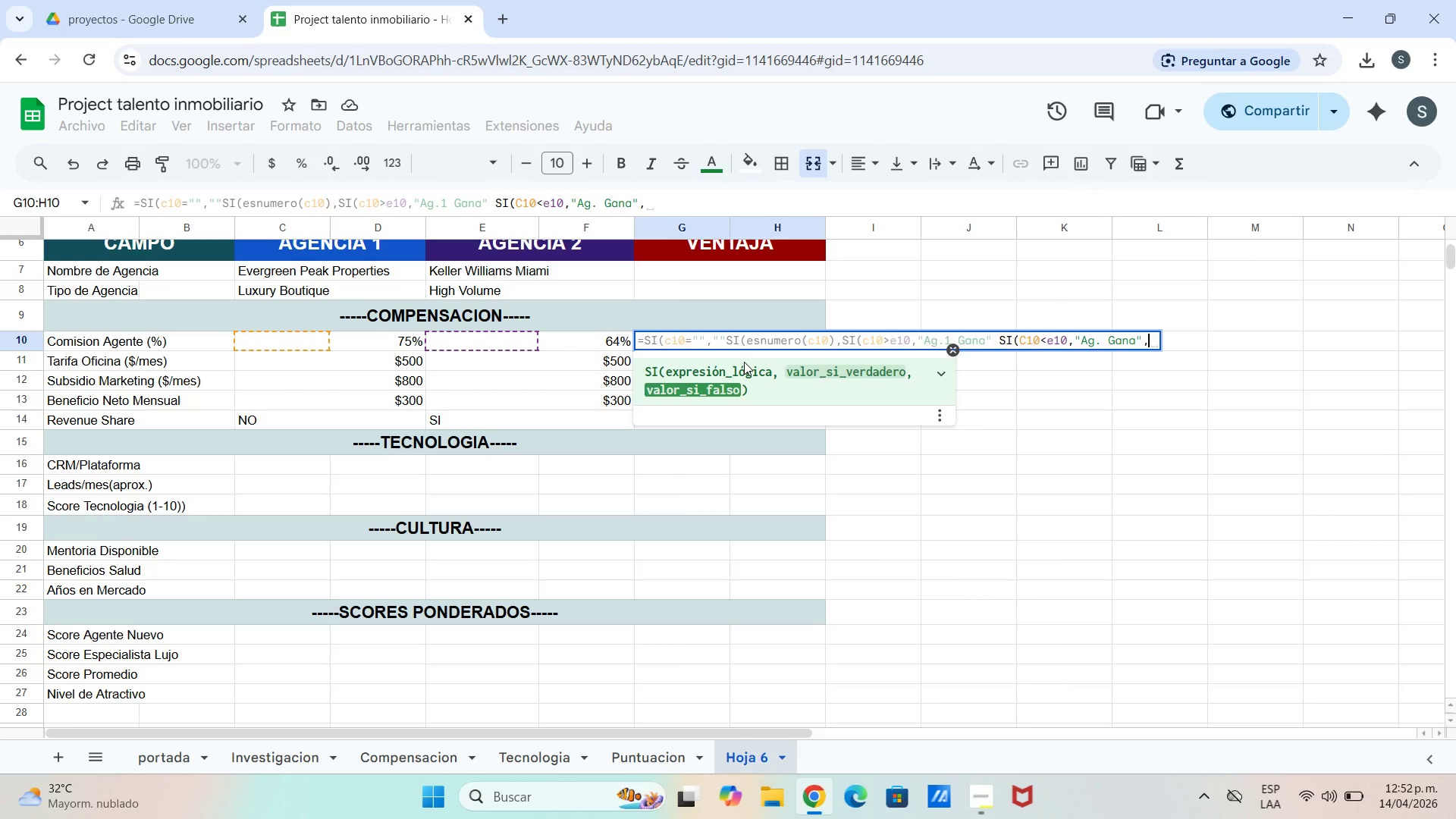 
key(Shift+2)
 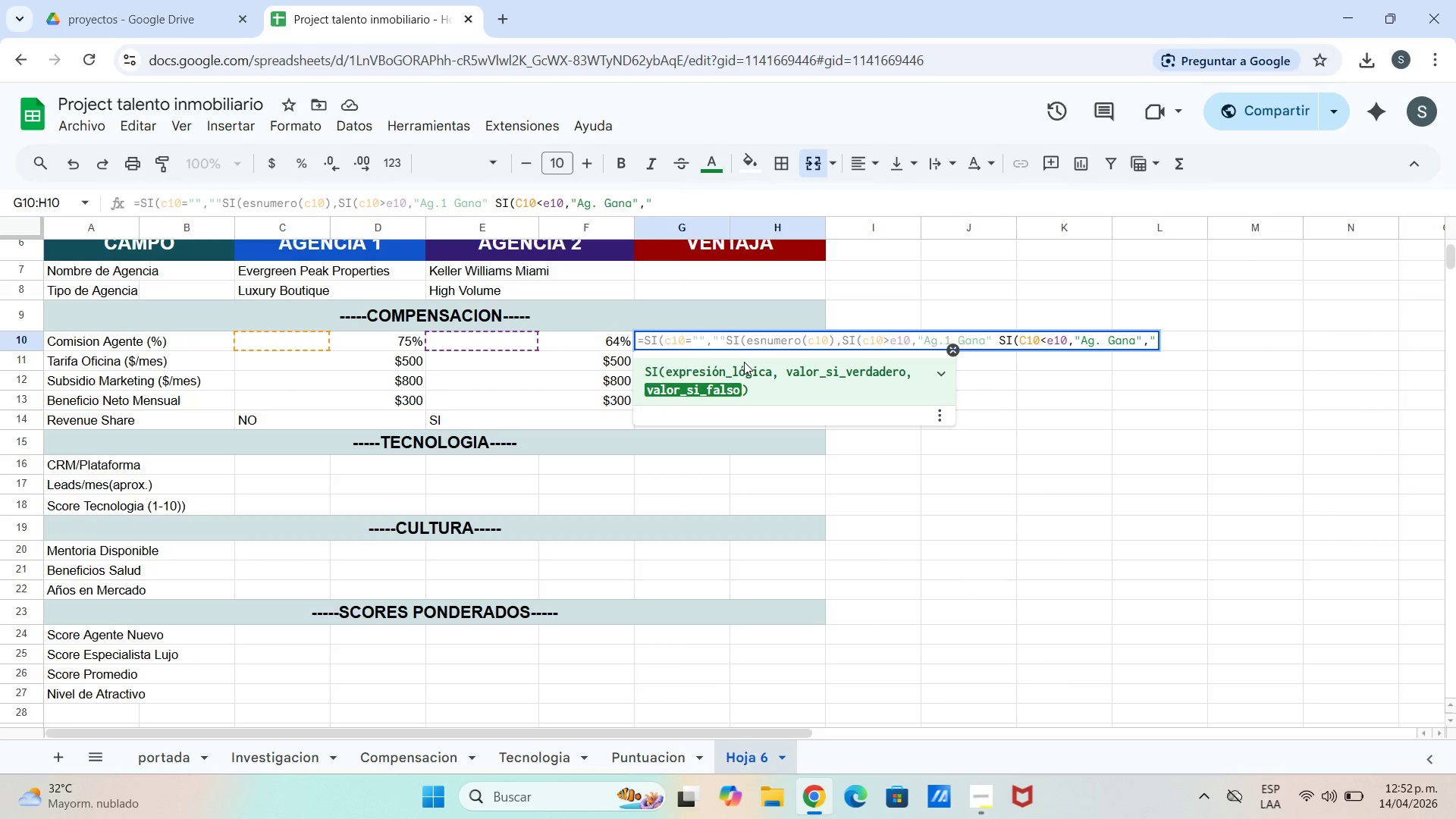 
wait(5.91)
 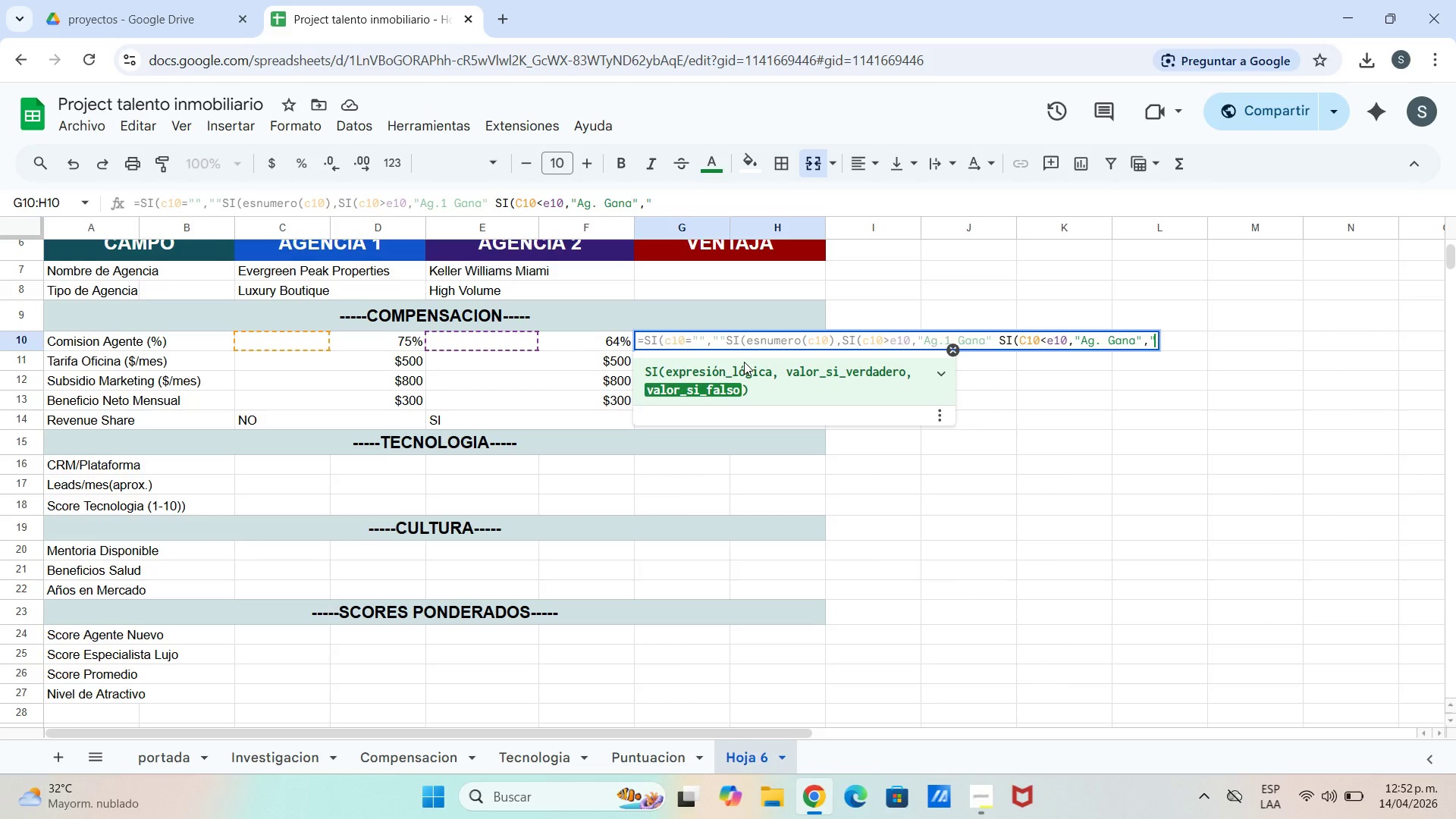 
type(Empate@((,@@(()
 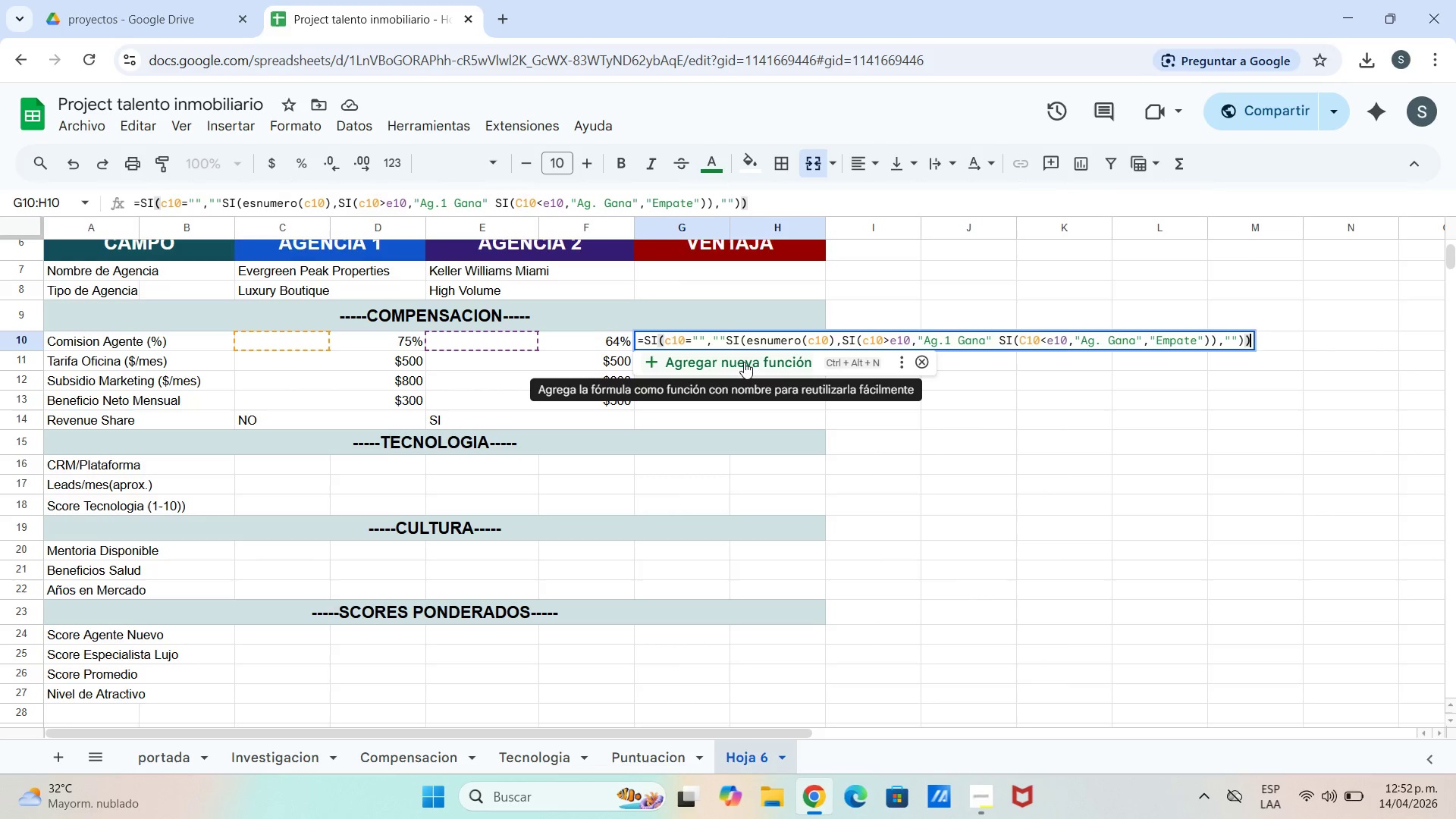 
key(Enter)
 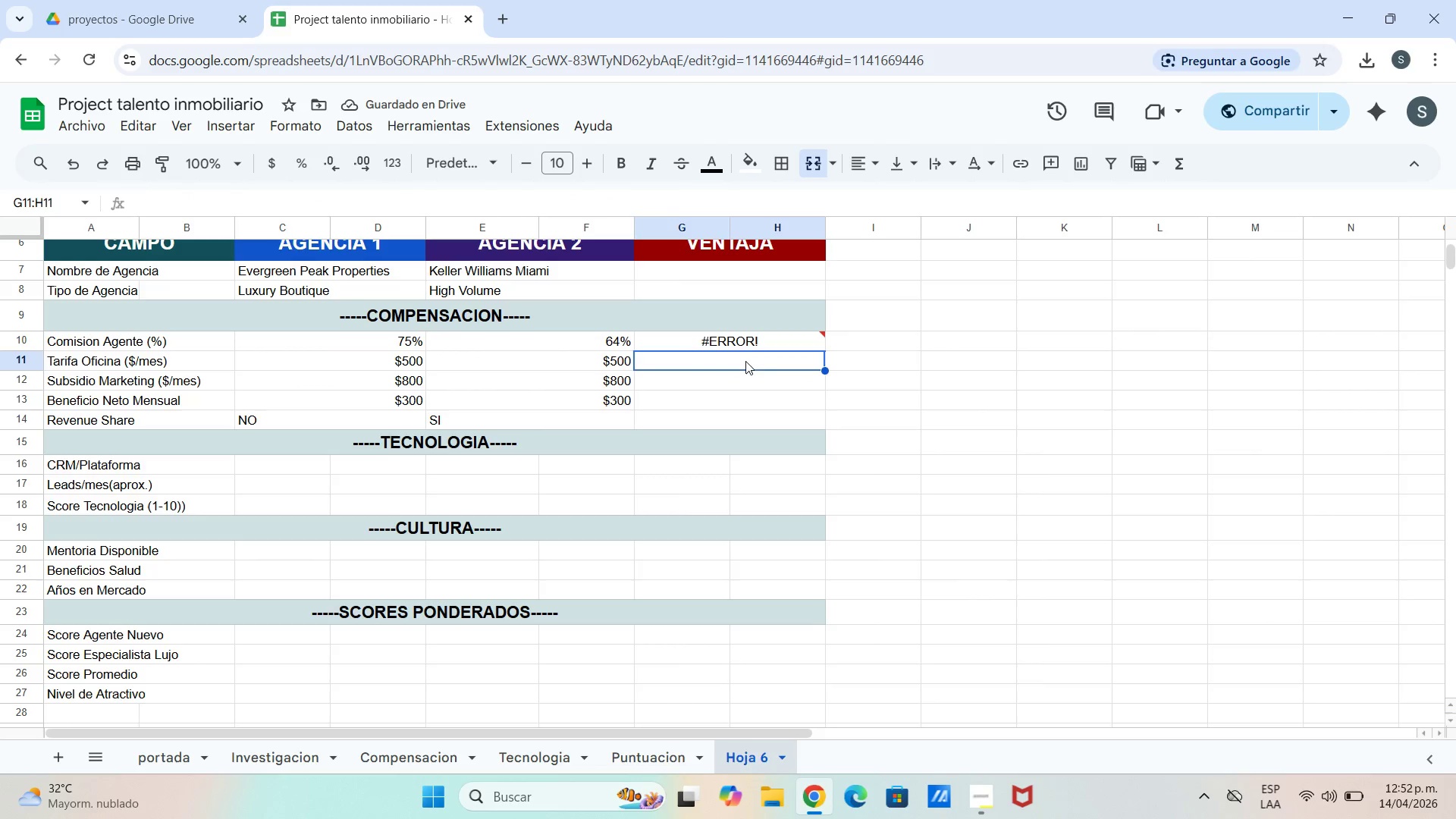 
left_click([753, 359])
 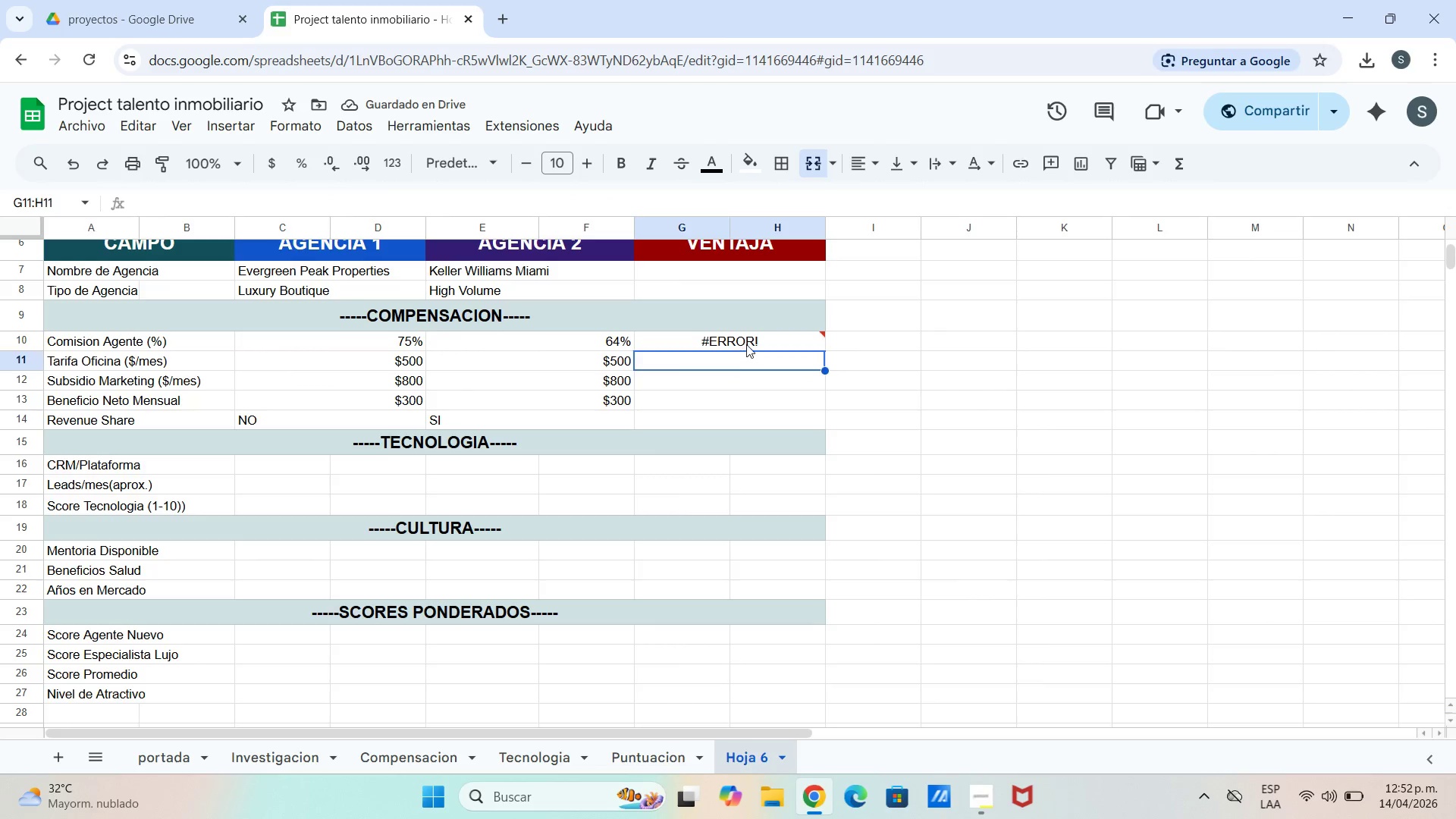 
double_click([746, 344])
 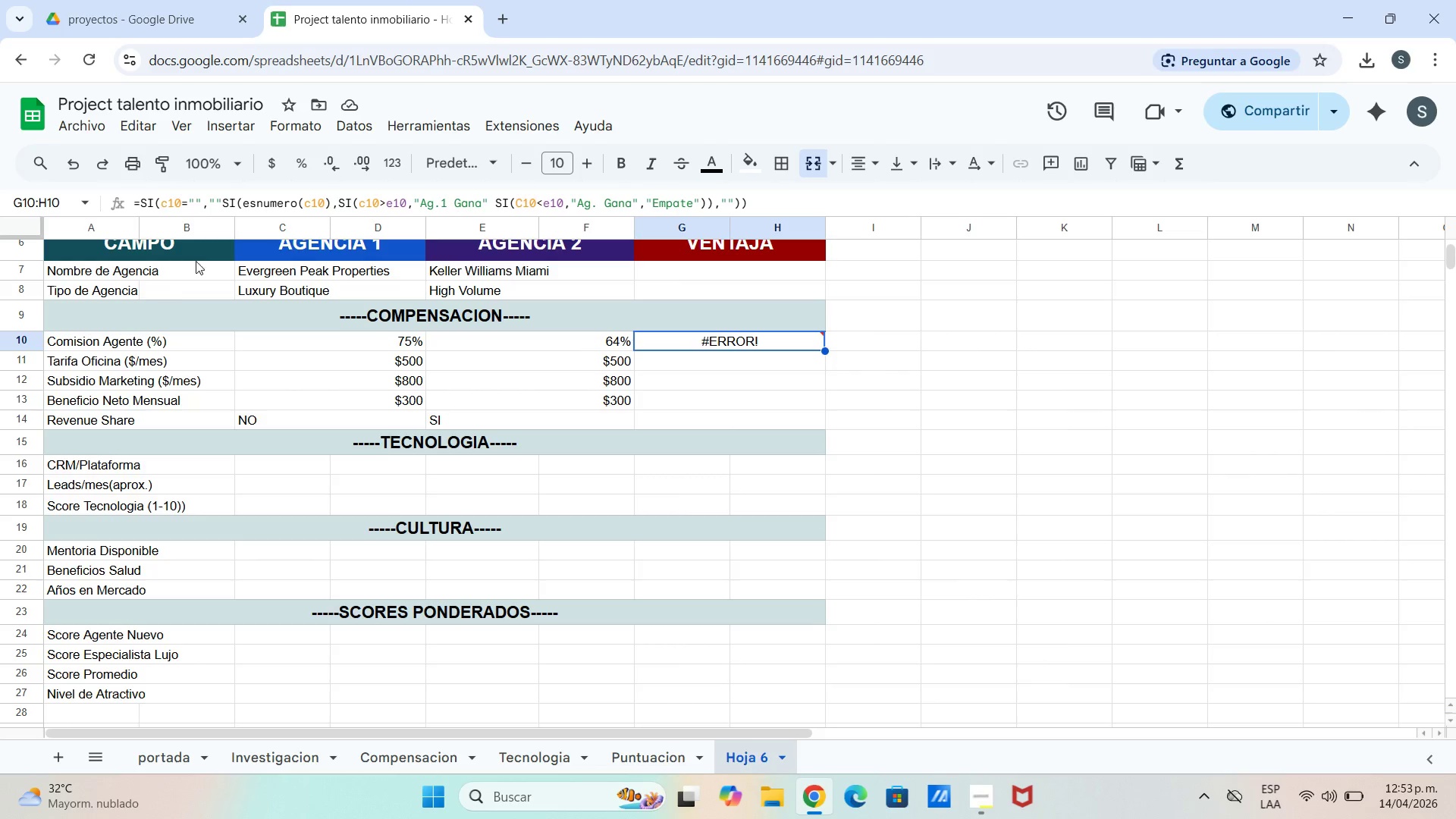 
wait(26.73)
 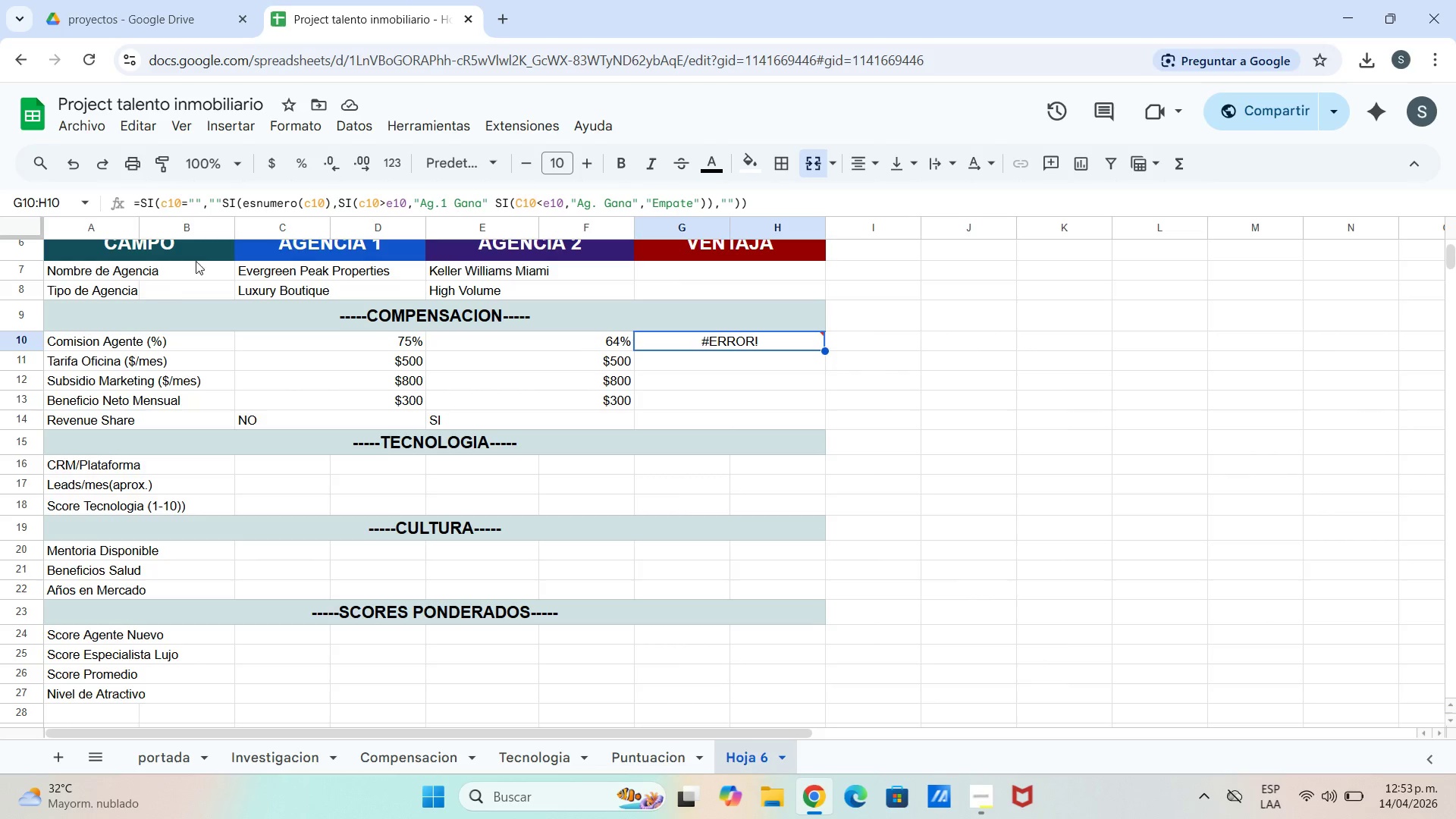 
left_click([221, 211])
 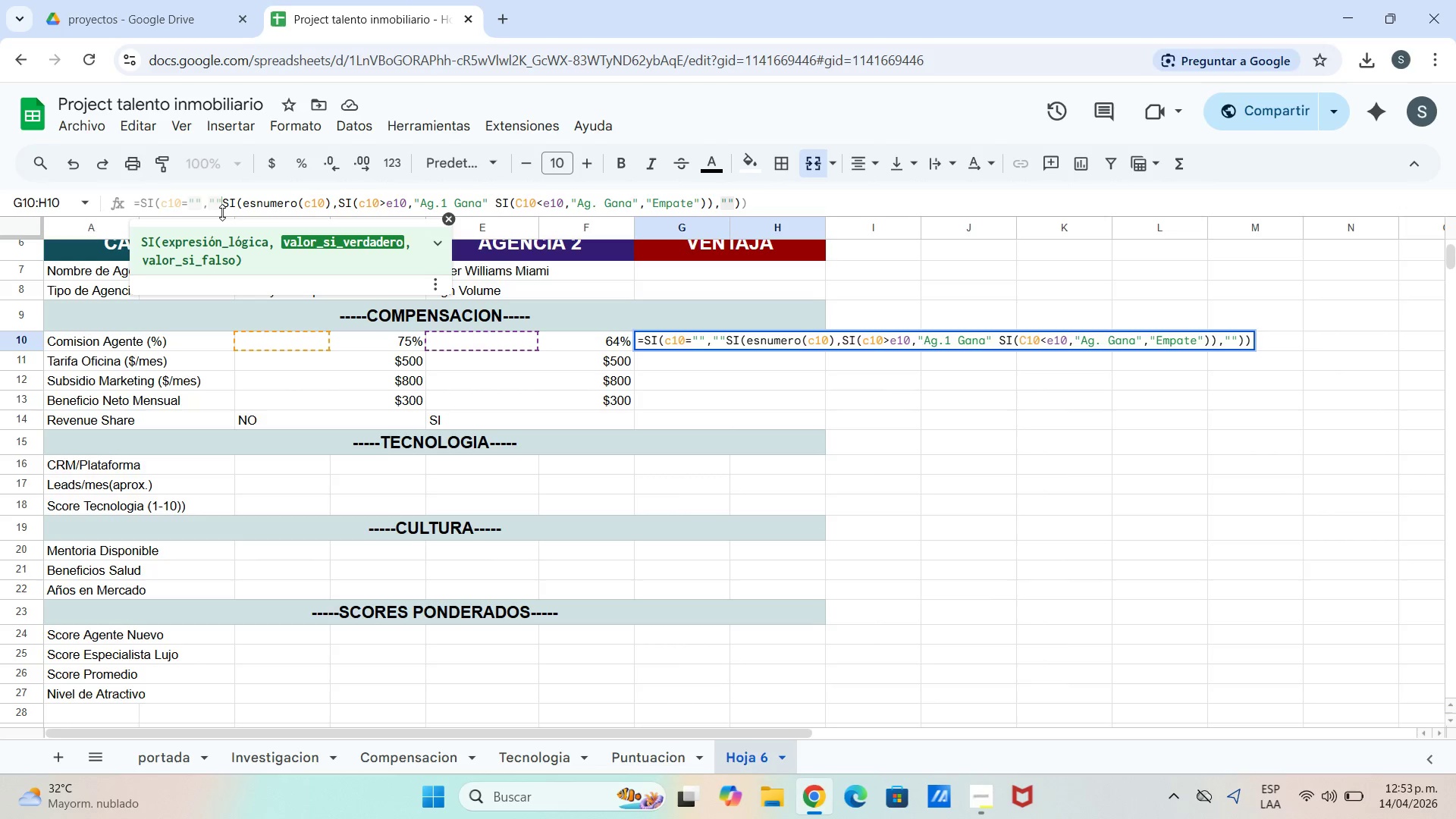 
key(Comma)
 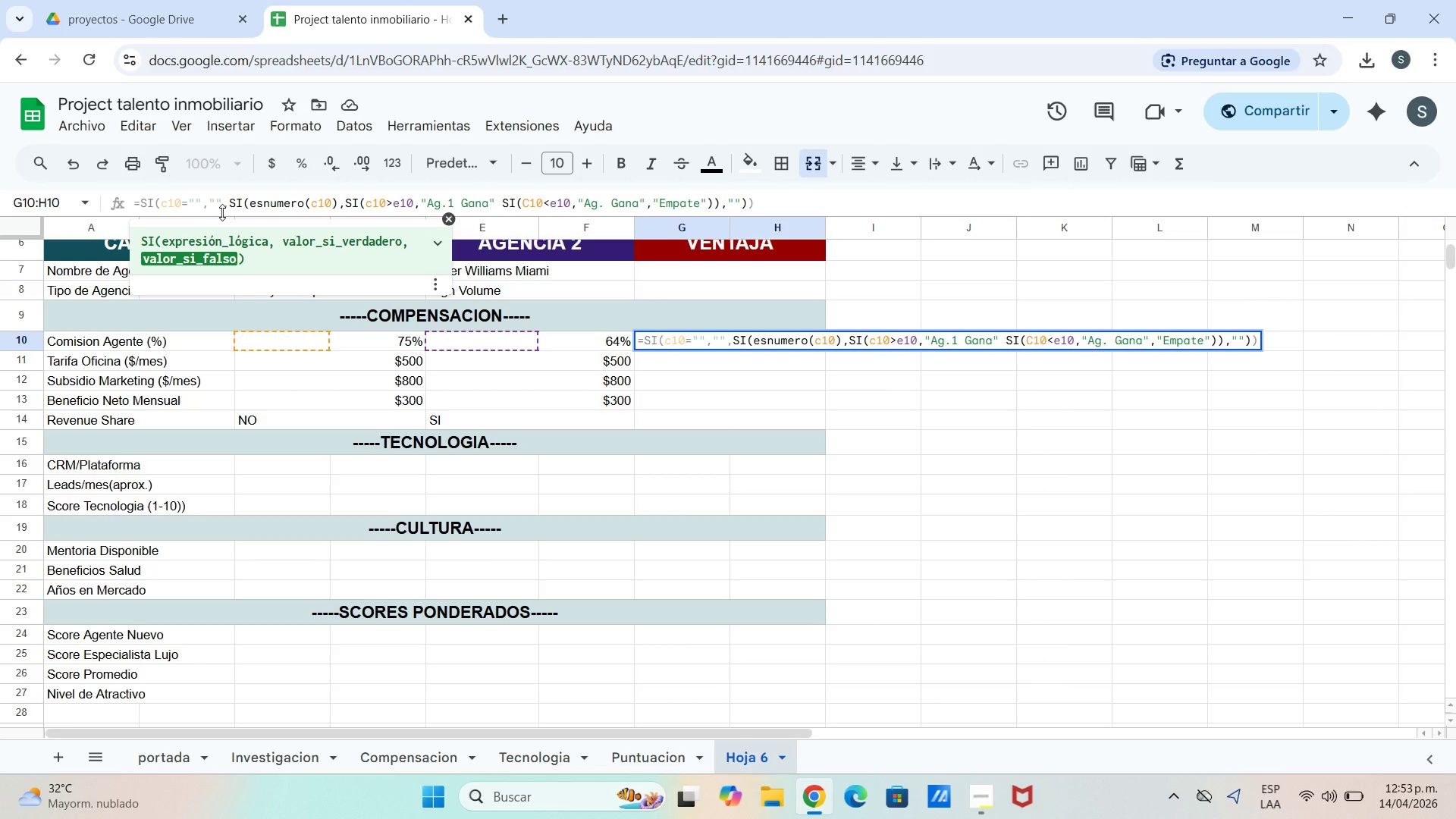 
key(Enter)
 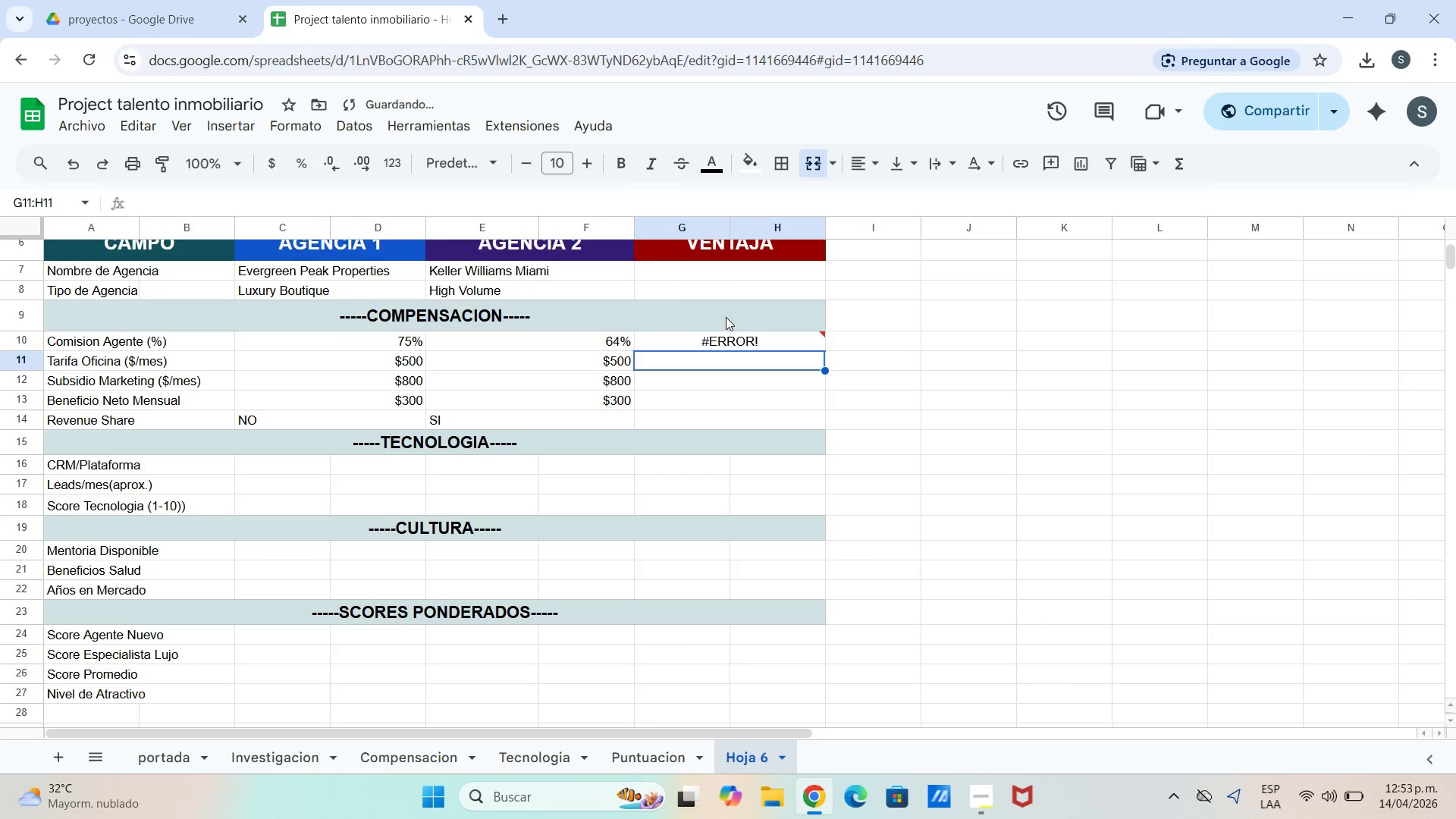 
left_click_drag(start_coordinate=[727, 337], to_coordinate=[720, 333])
 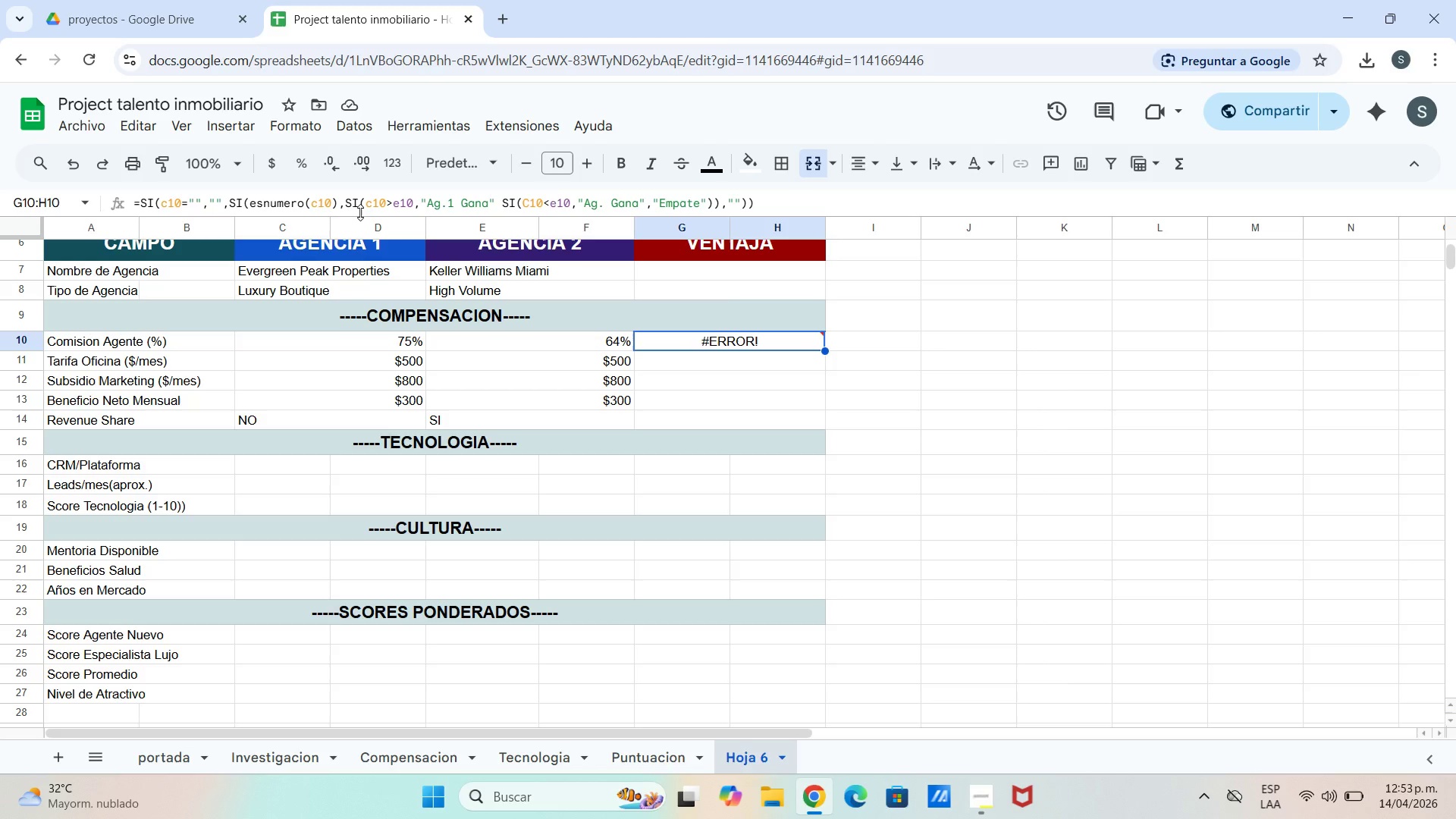 
wait(17.98)
 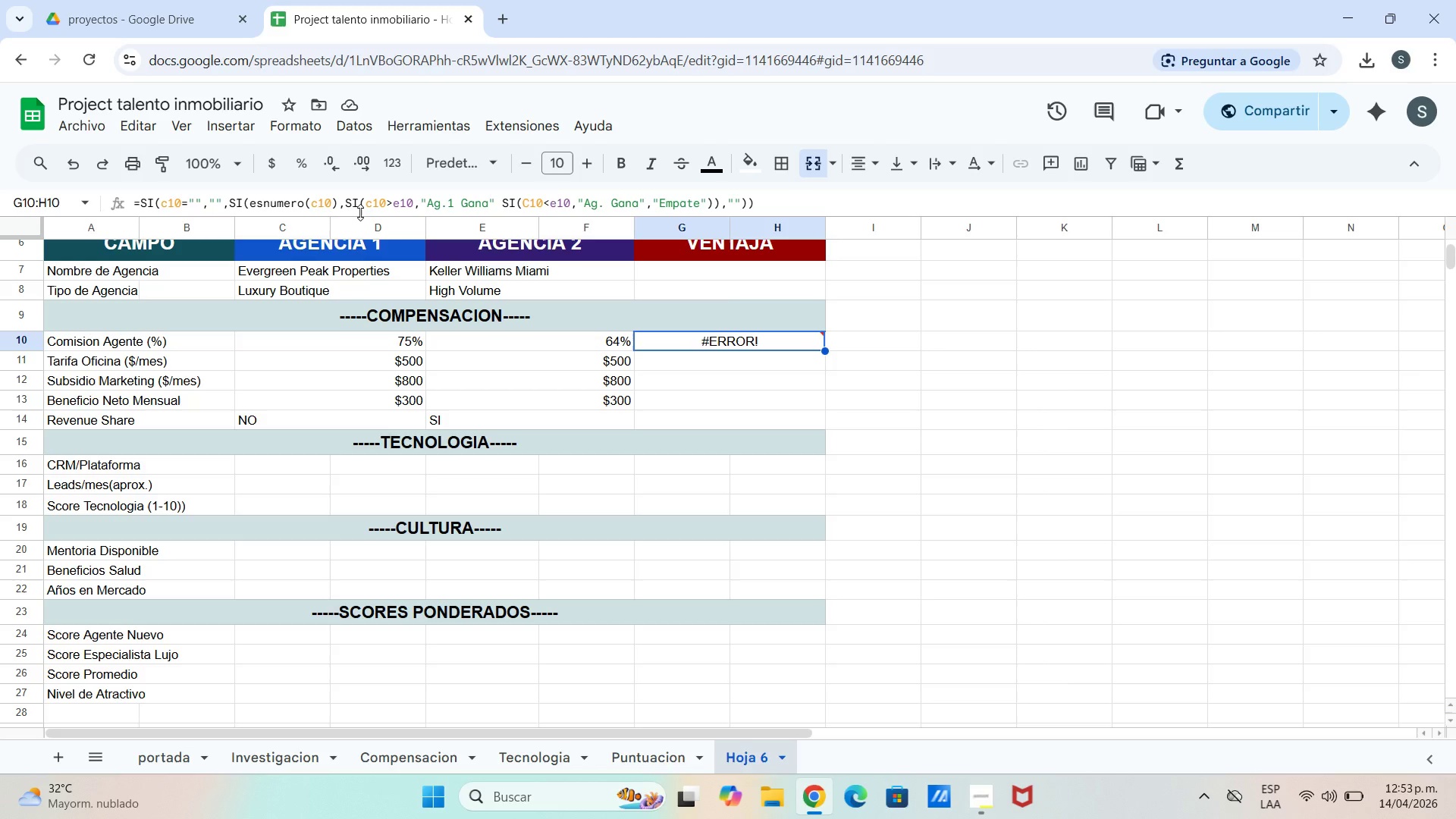 
left_click([415, 209])
 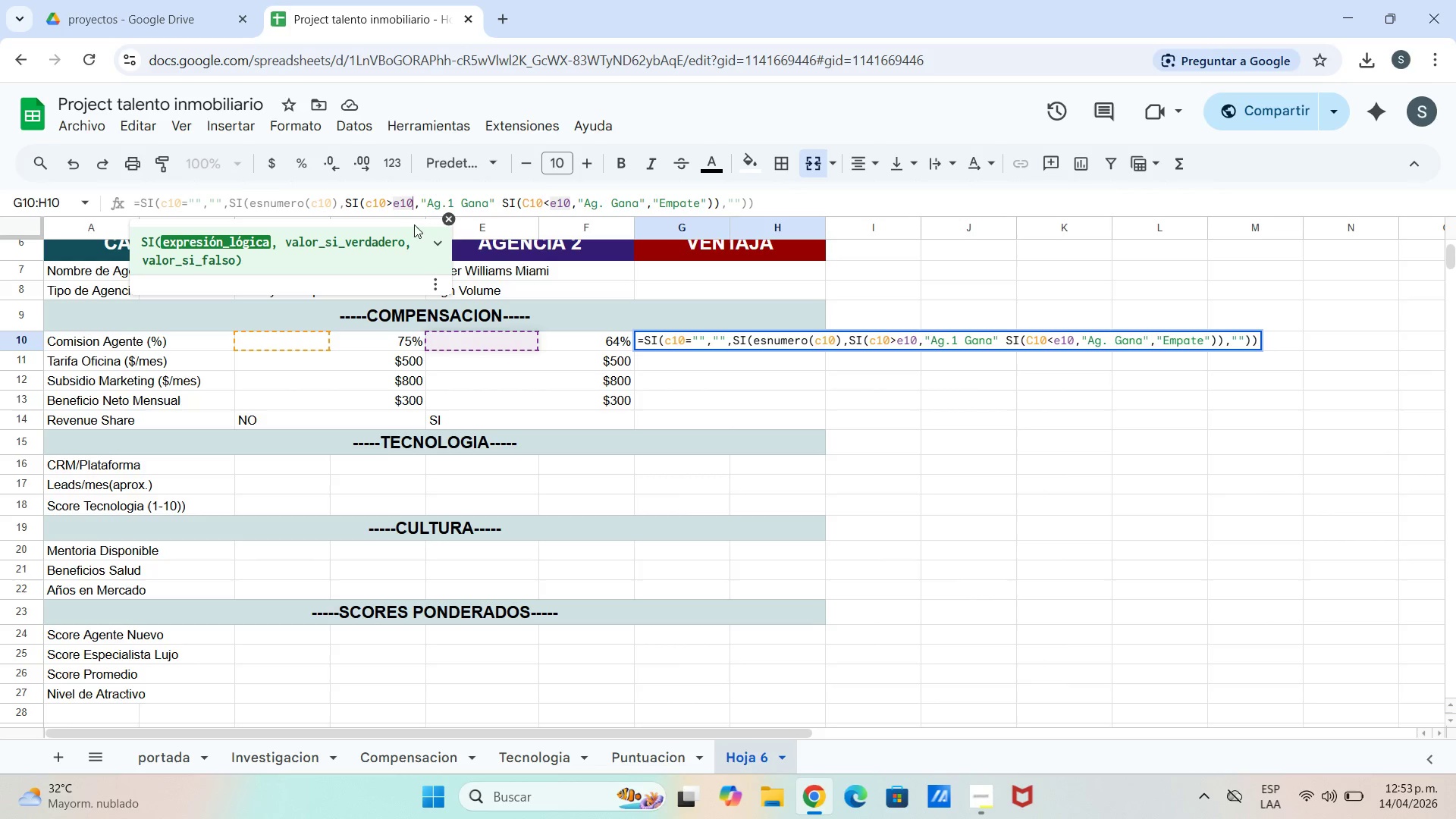 
wait(14.86)
 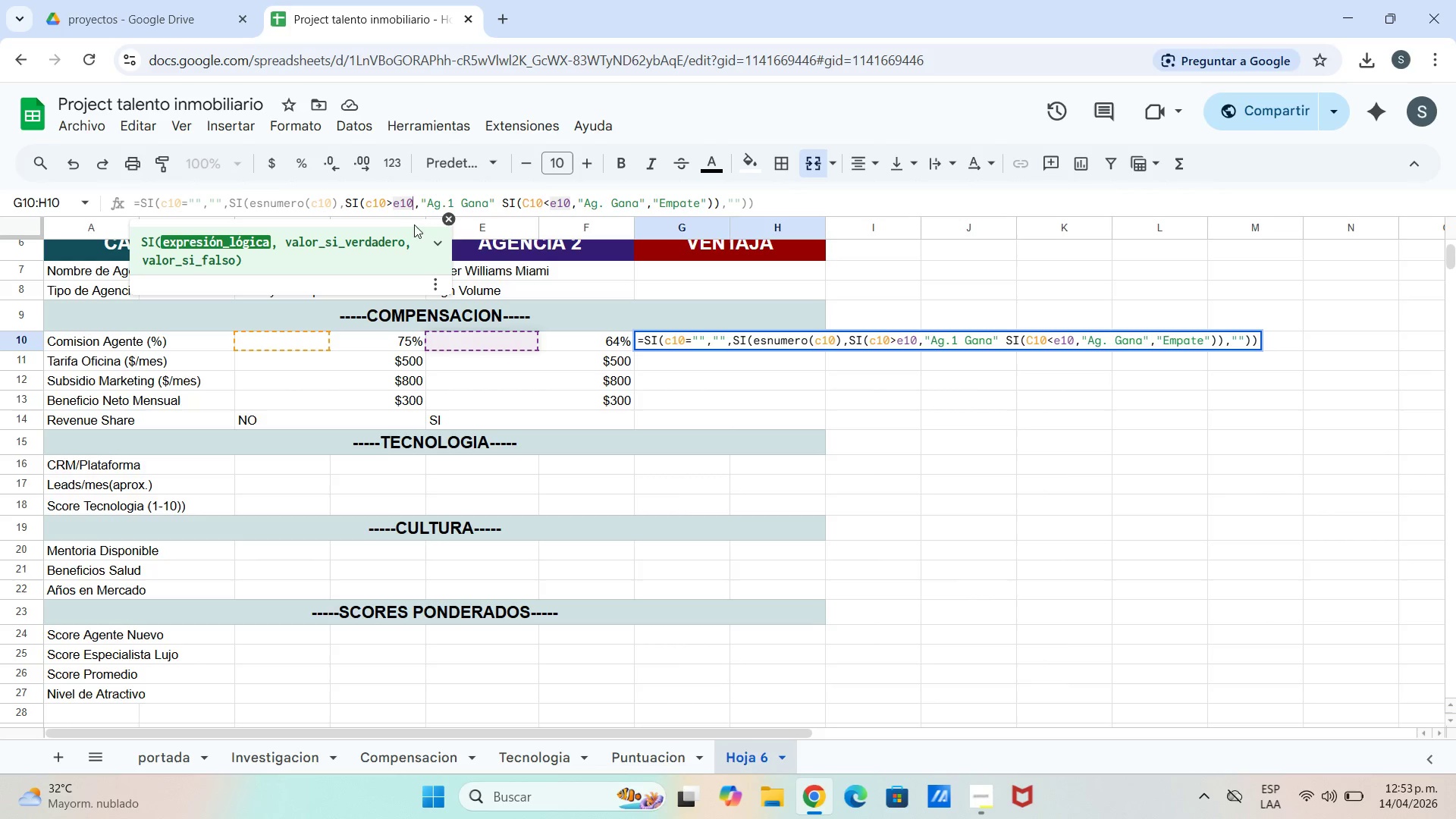 
left_click([500, 207])
 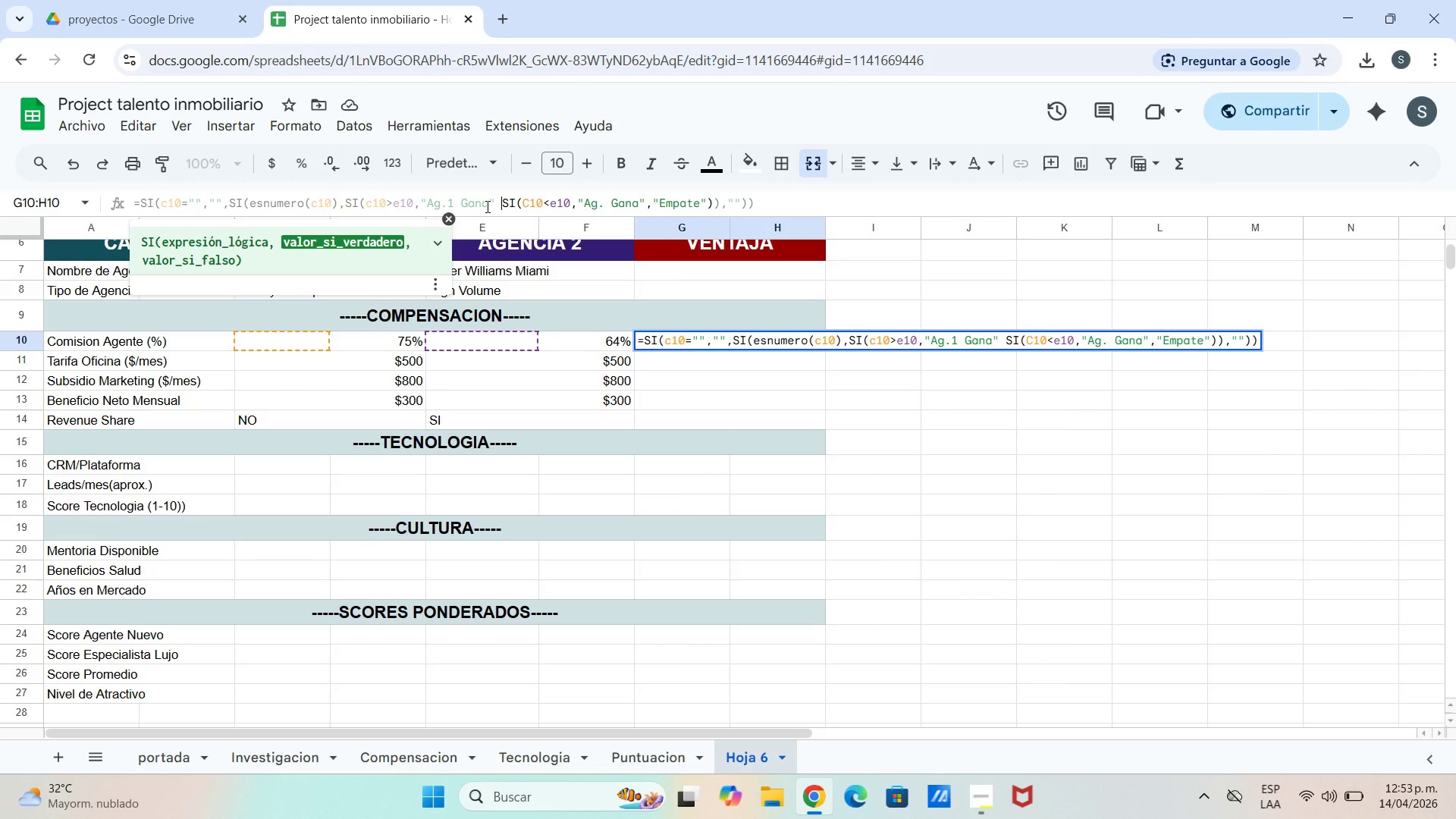 
key(Backspace)
 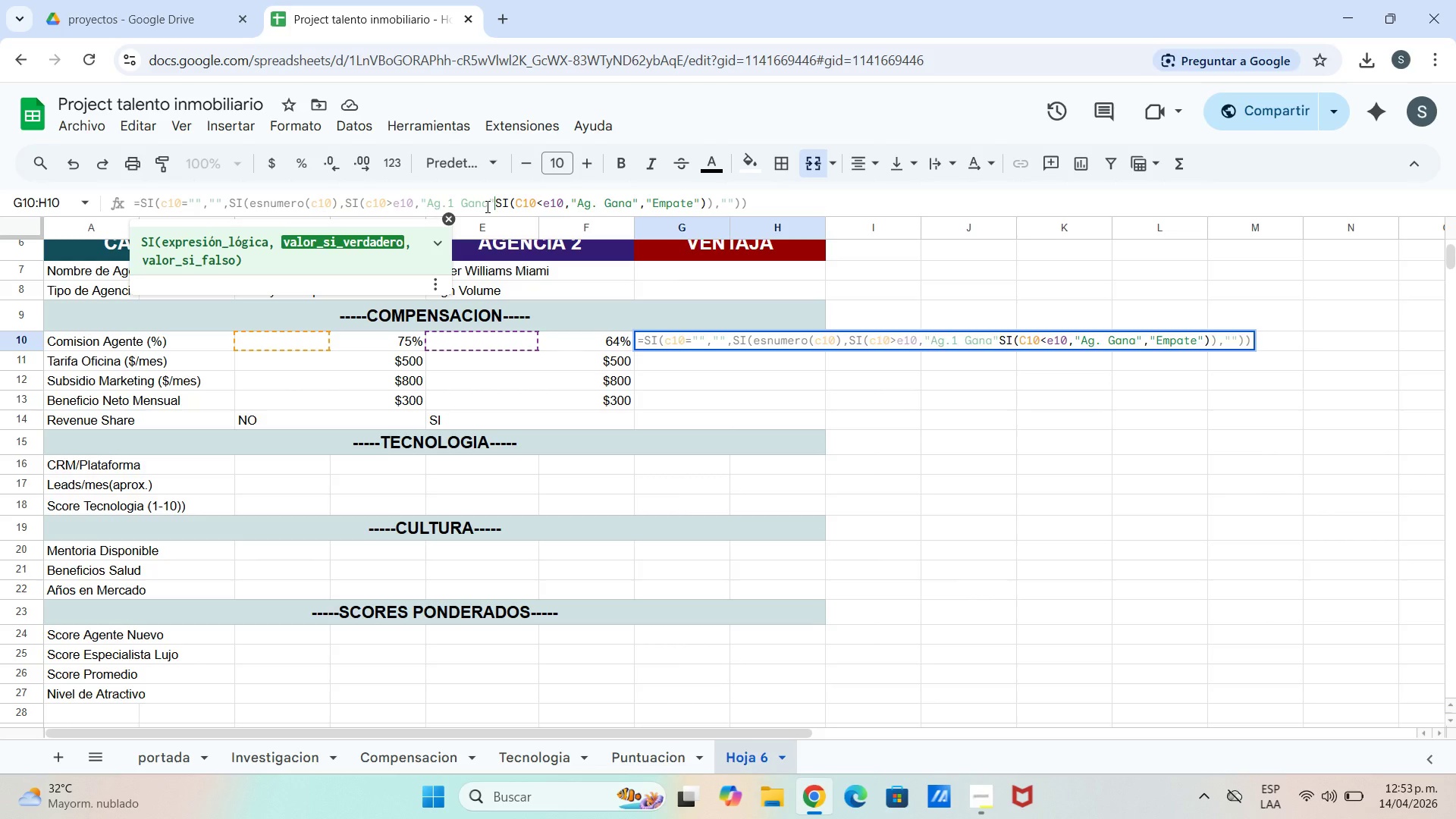 
key(Comma)
 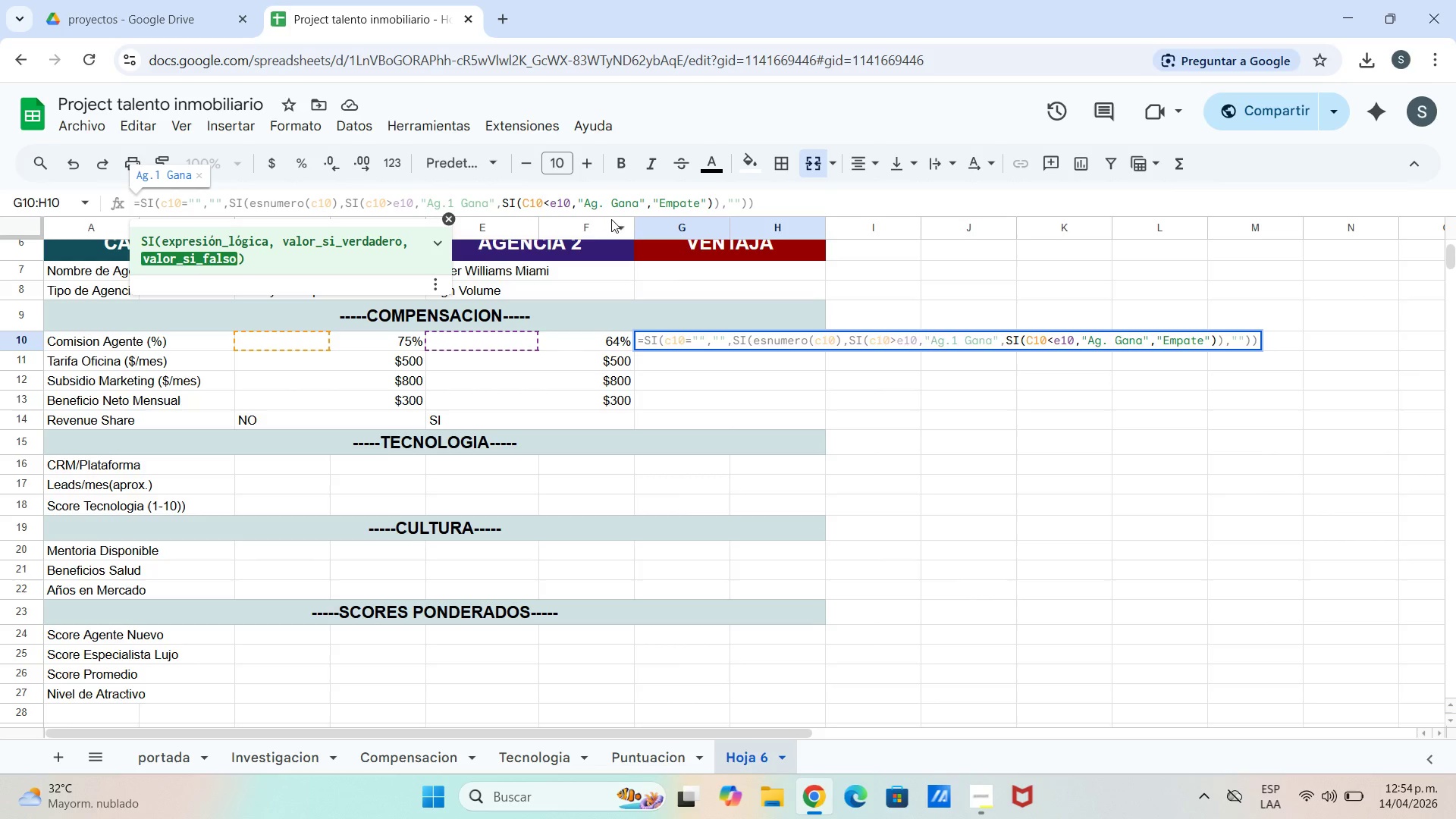 
wait(12.09)
 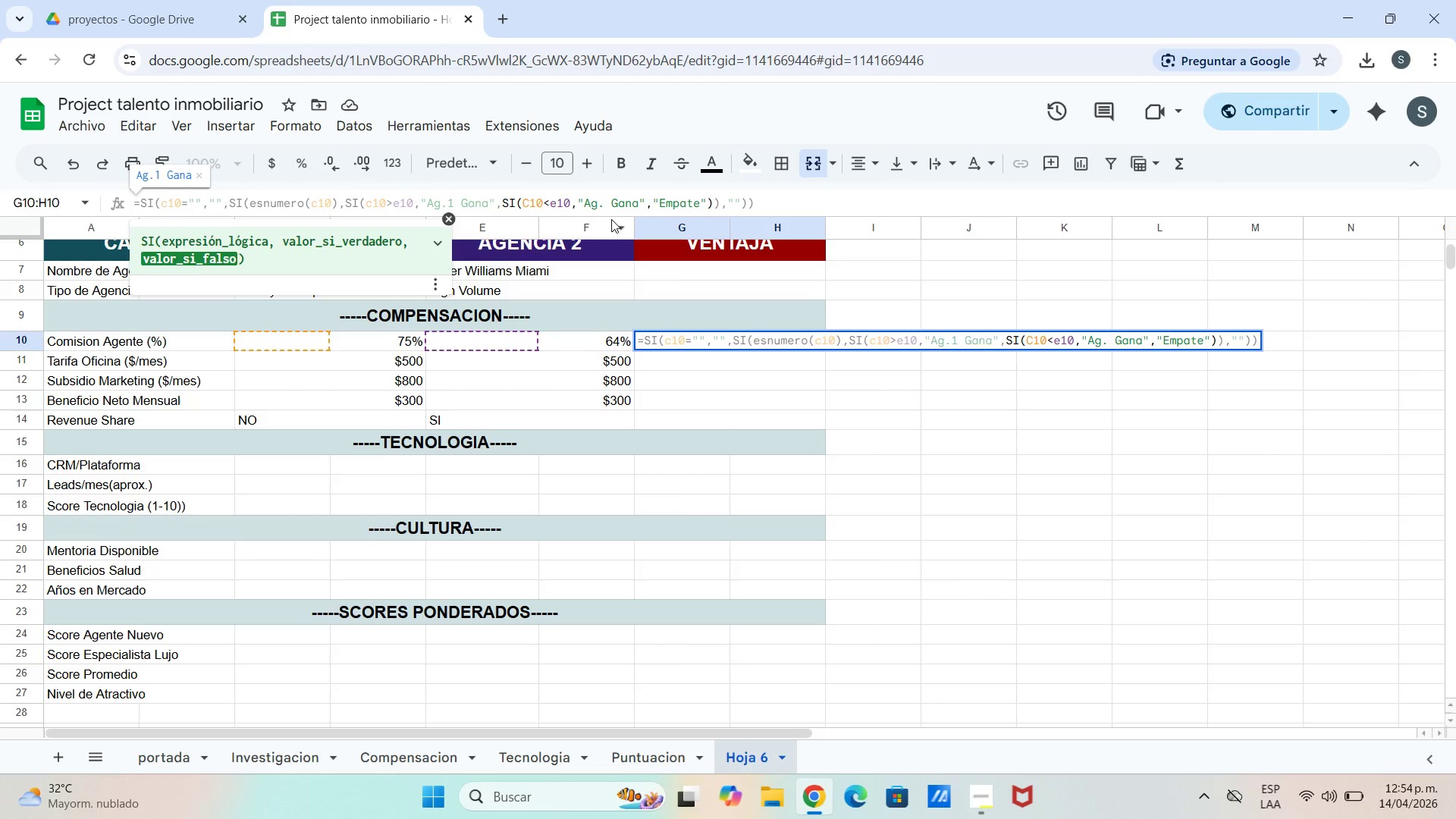 
left_click([645, 197])
 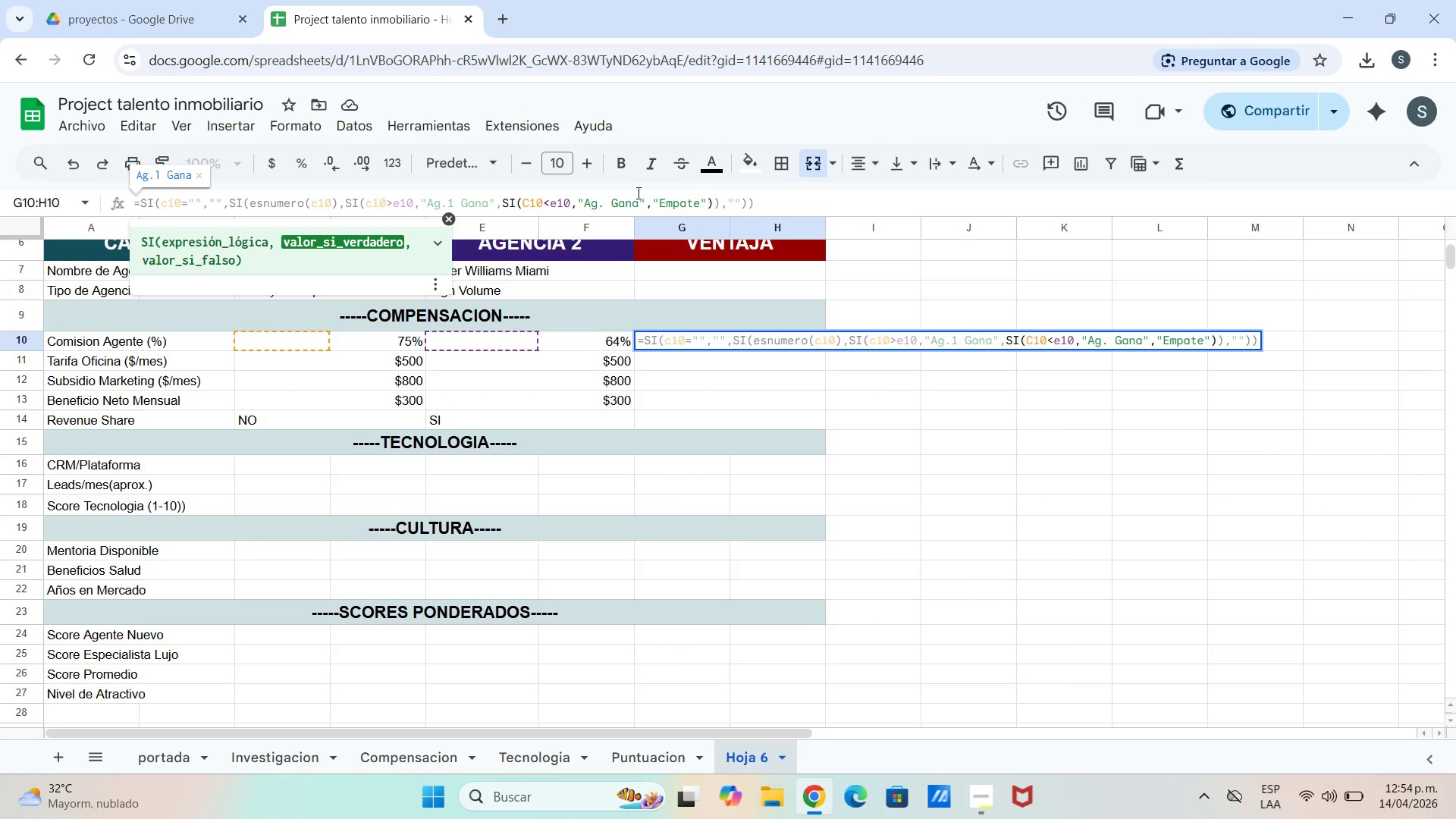 
wait(14.47)
 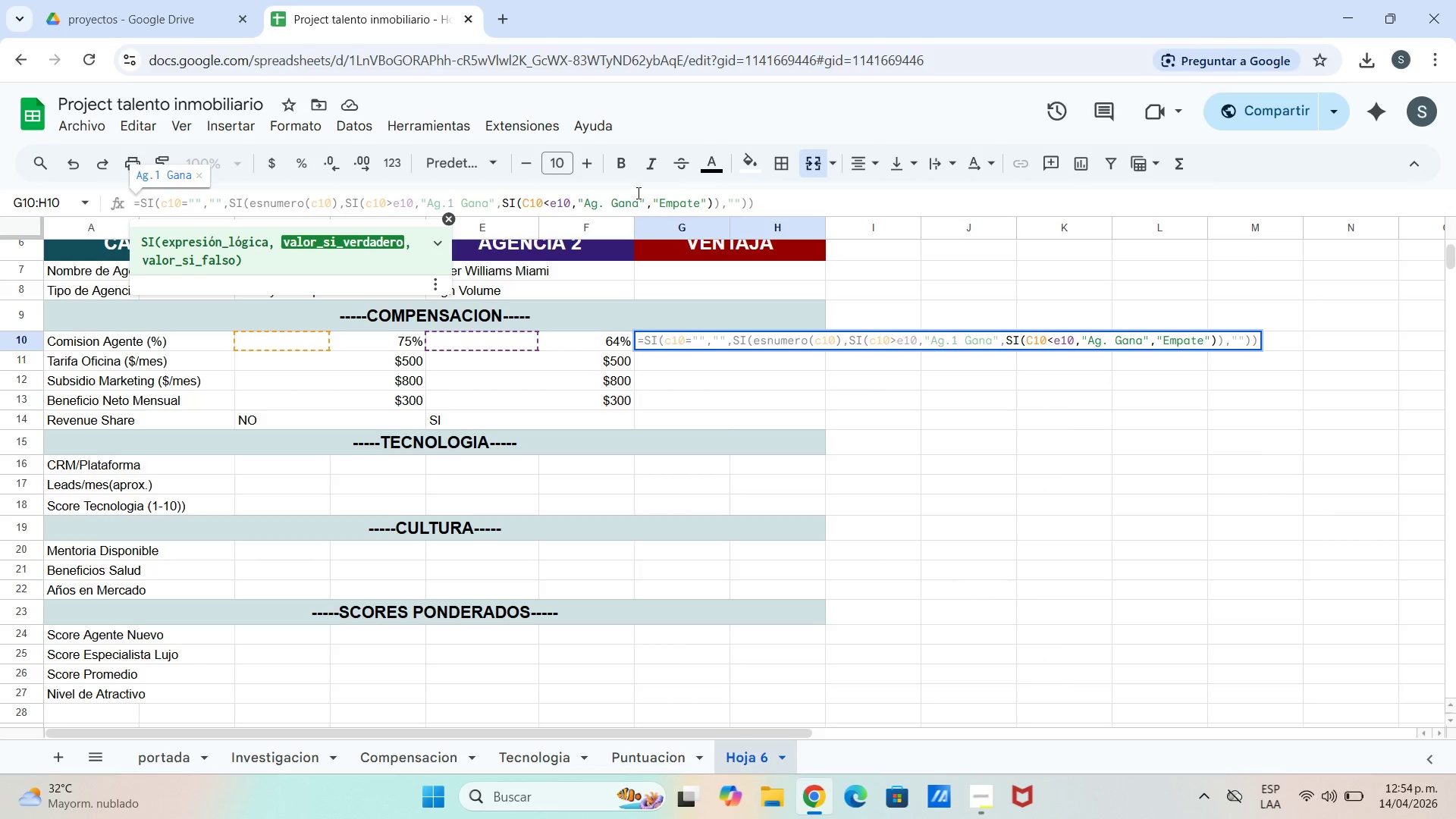 
key(Enter)
 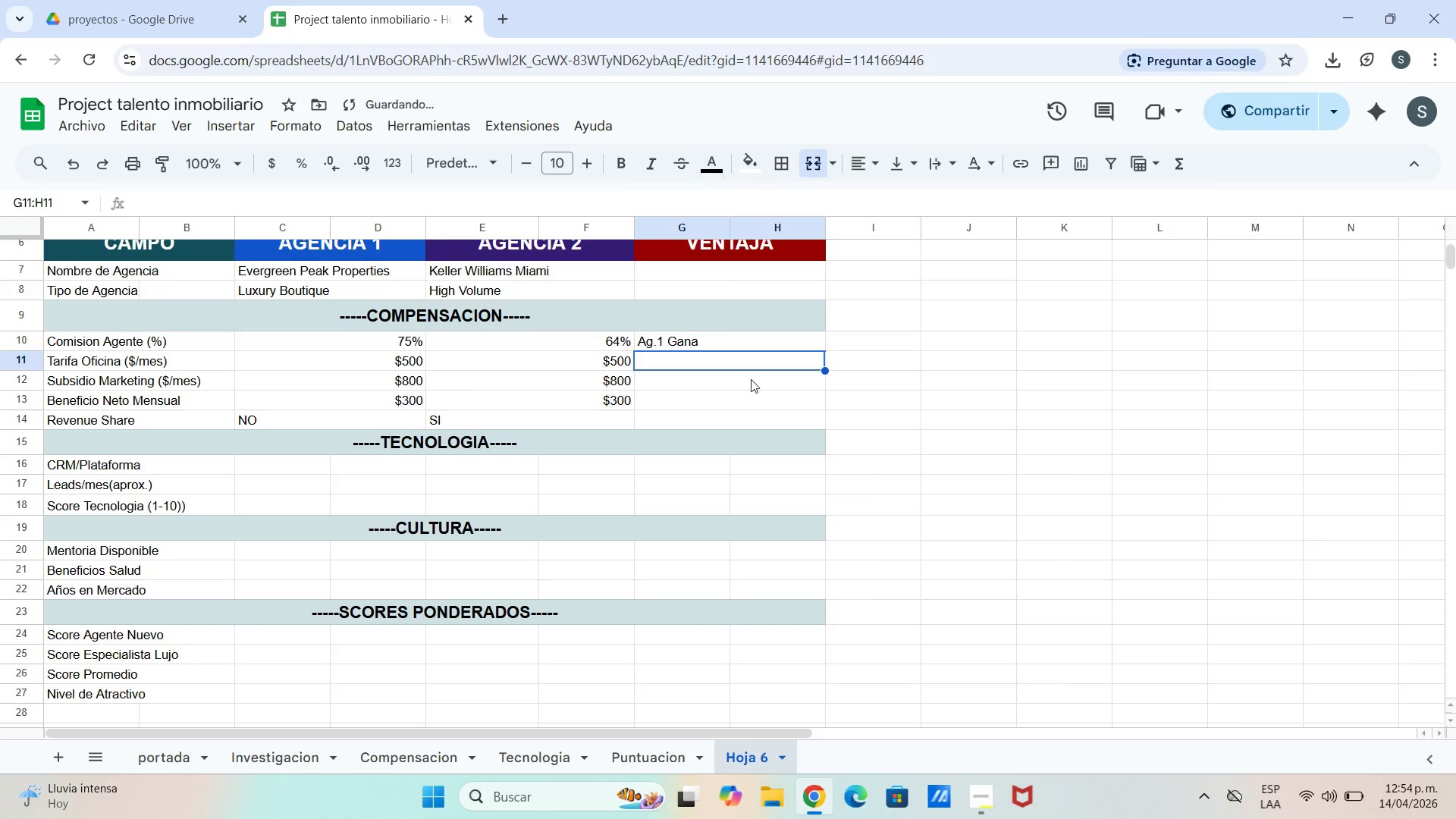 
left_click_drag(start_coordinate=[901, 534], to_coordinate=[899, 512])
 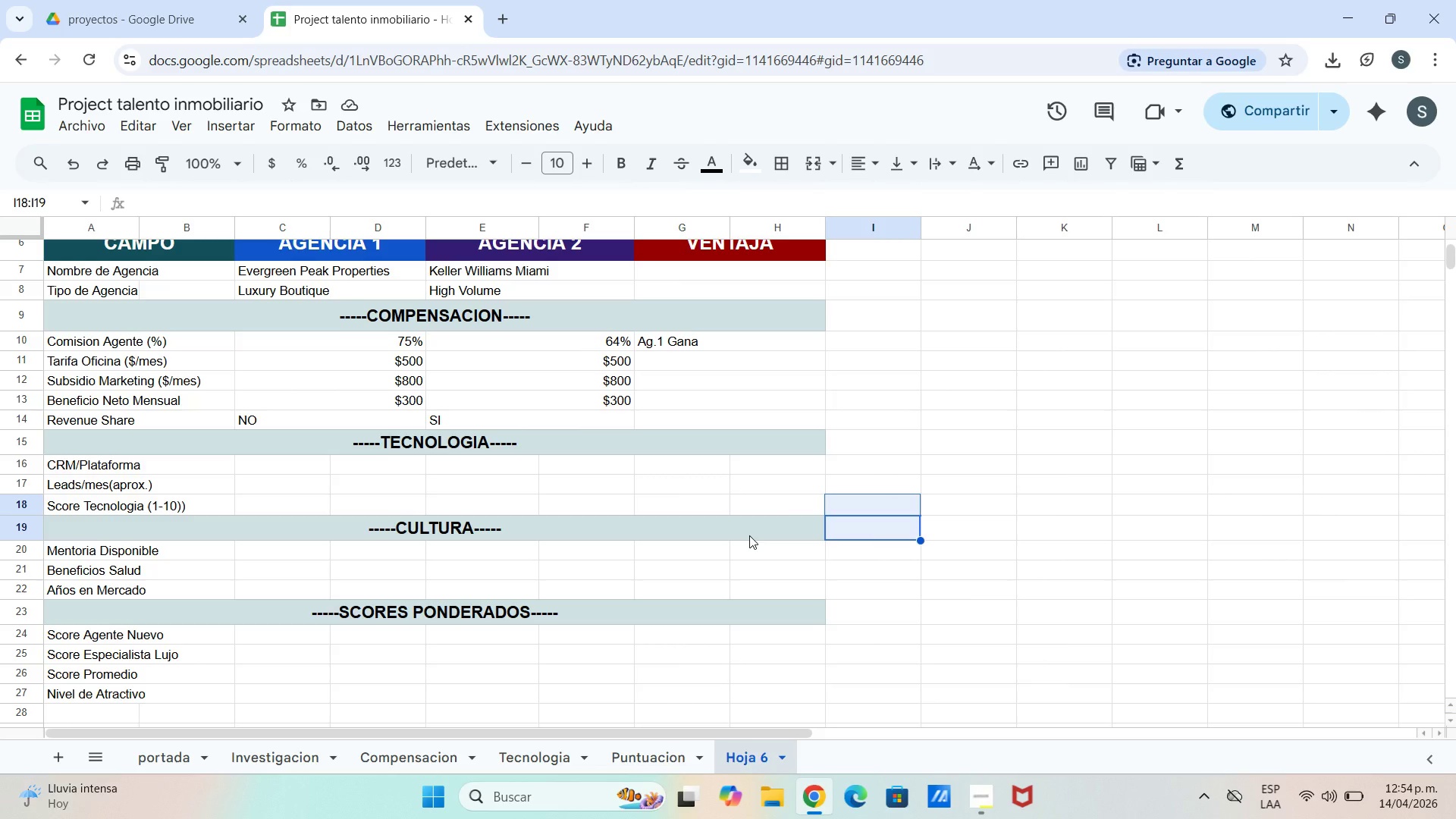 
wait(5.67)
 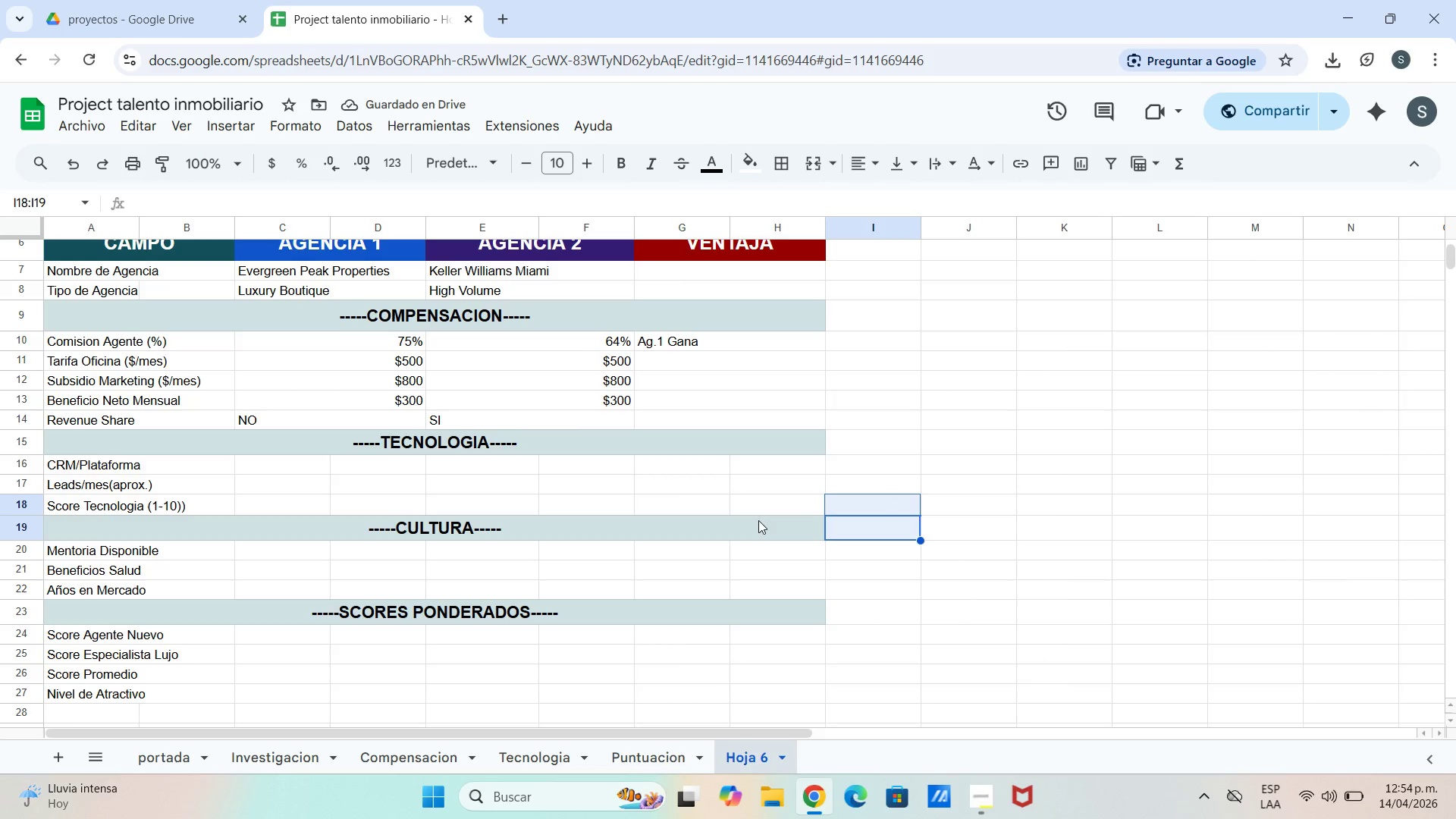 
left_click([687, 347])
 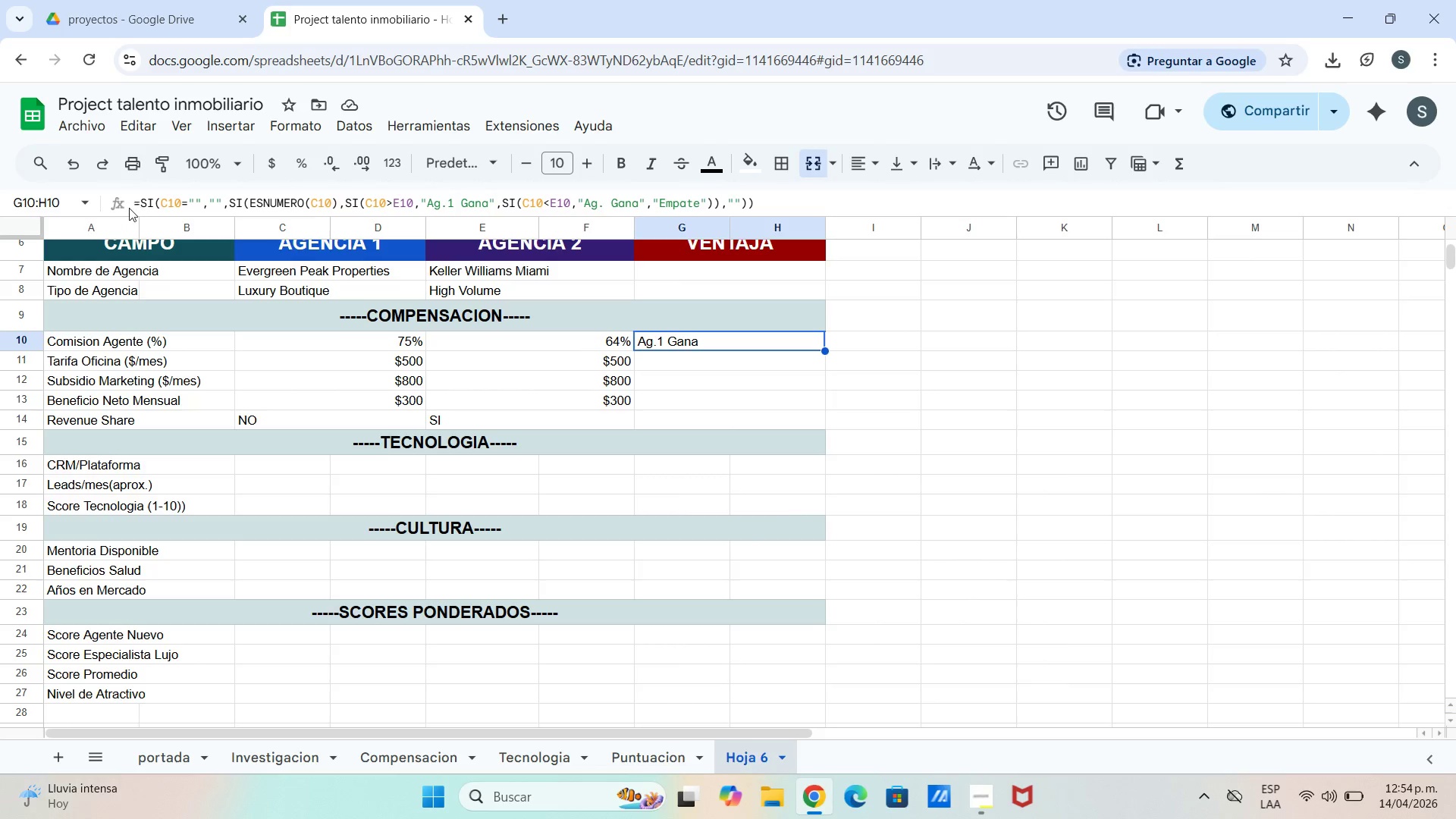 
left_click_drag(start_coordinate=[127, 208], to_coordinate=[143, 208])
 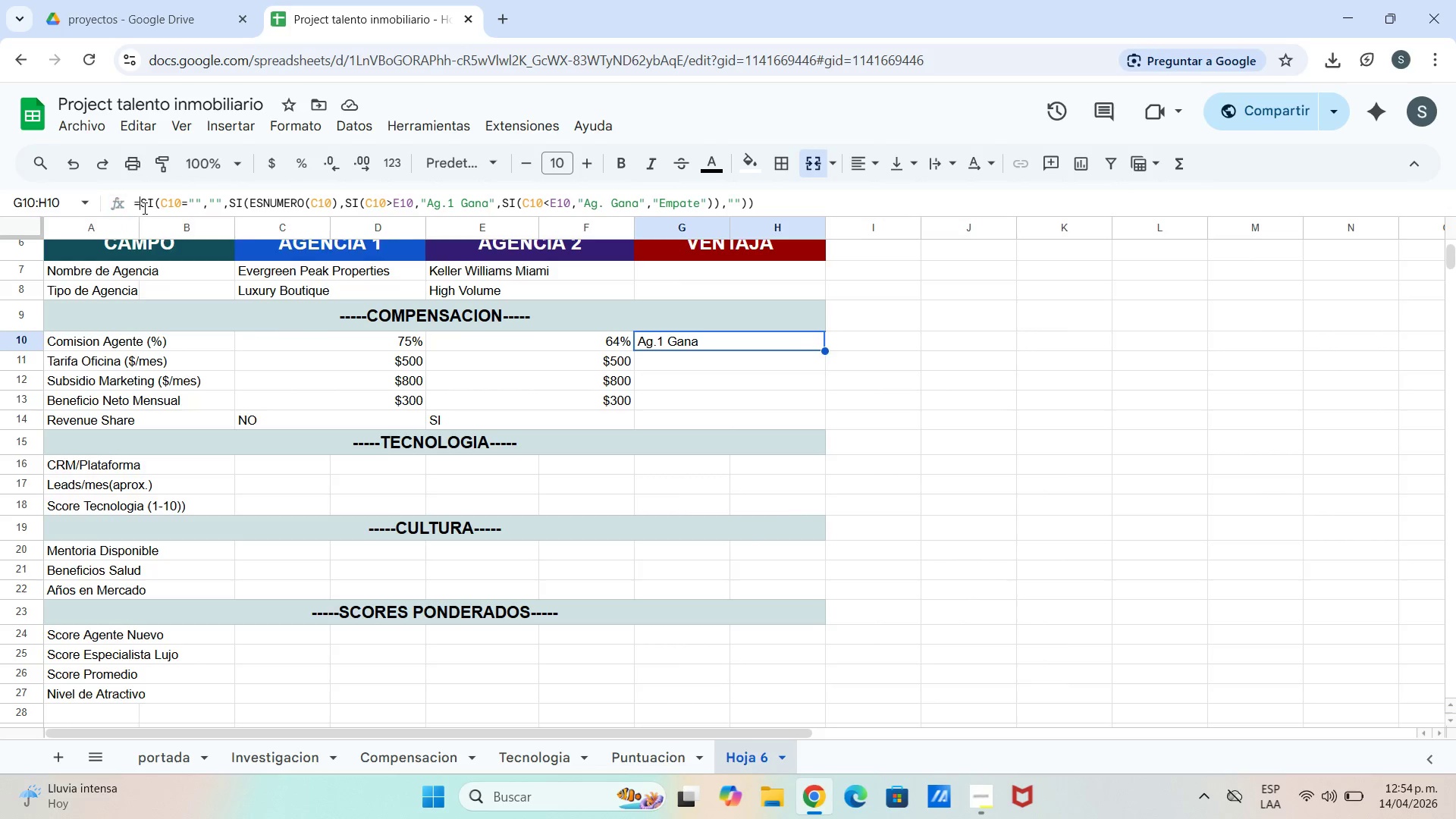 
left_click([143, 208])
 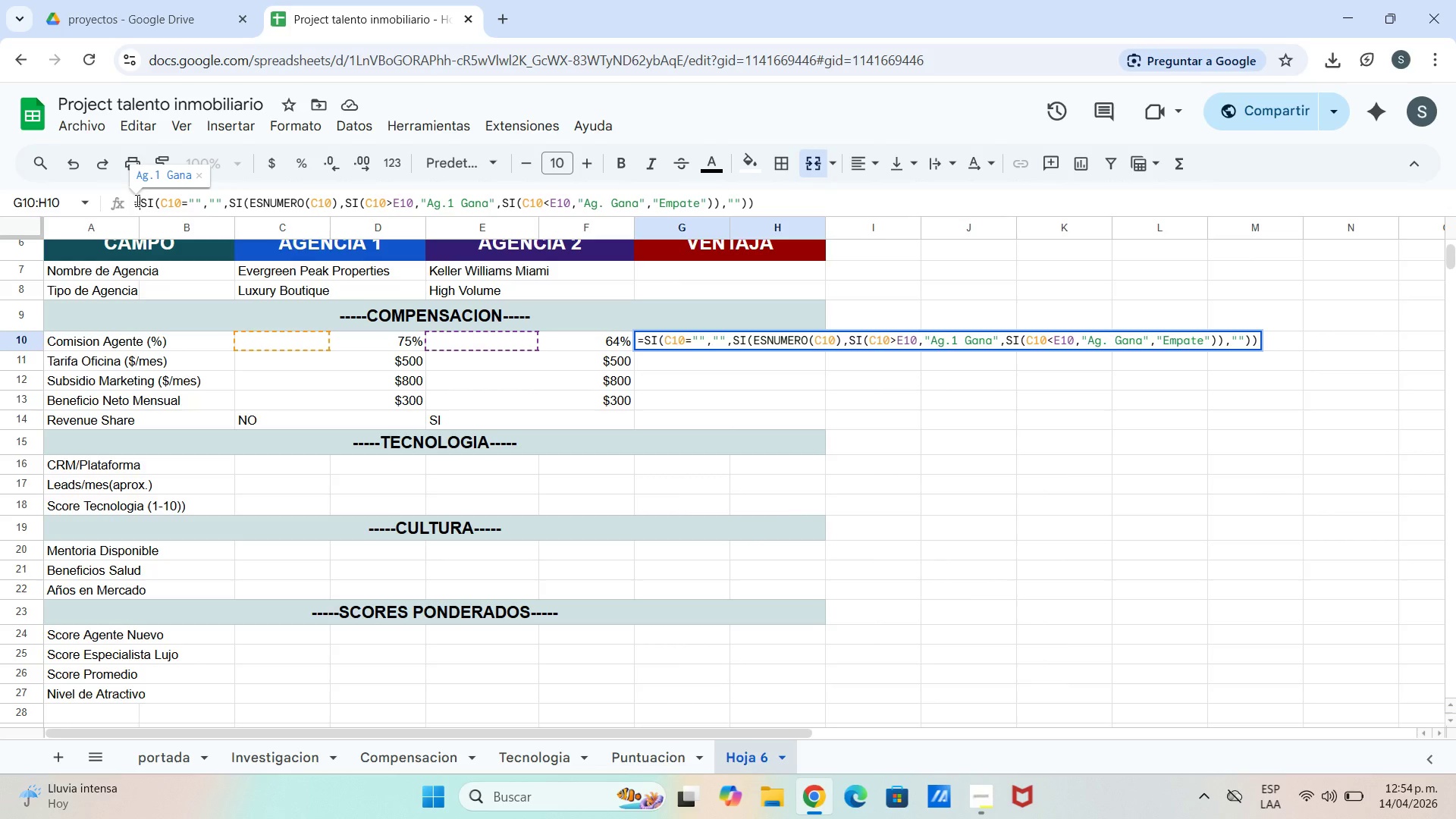 
left_click_drag(start_coordinate=[136, 200], to_coordinate=[773, 208])
 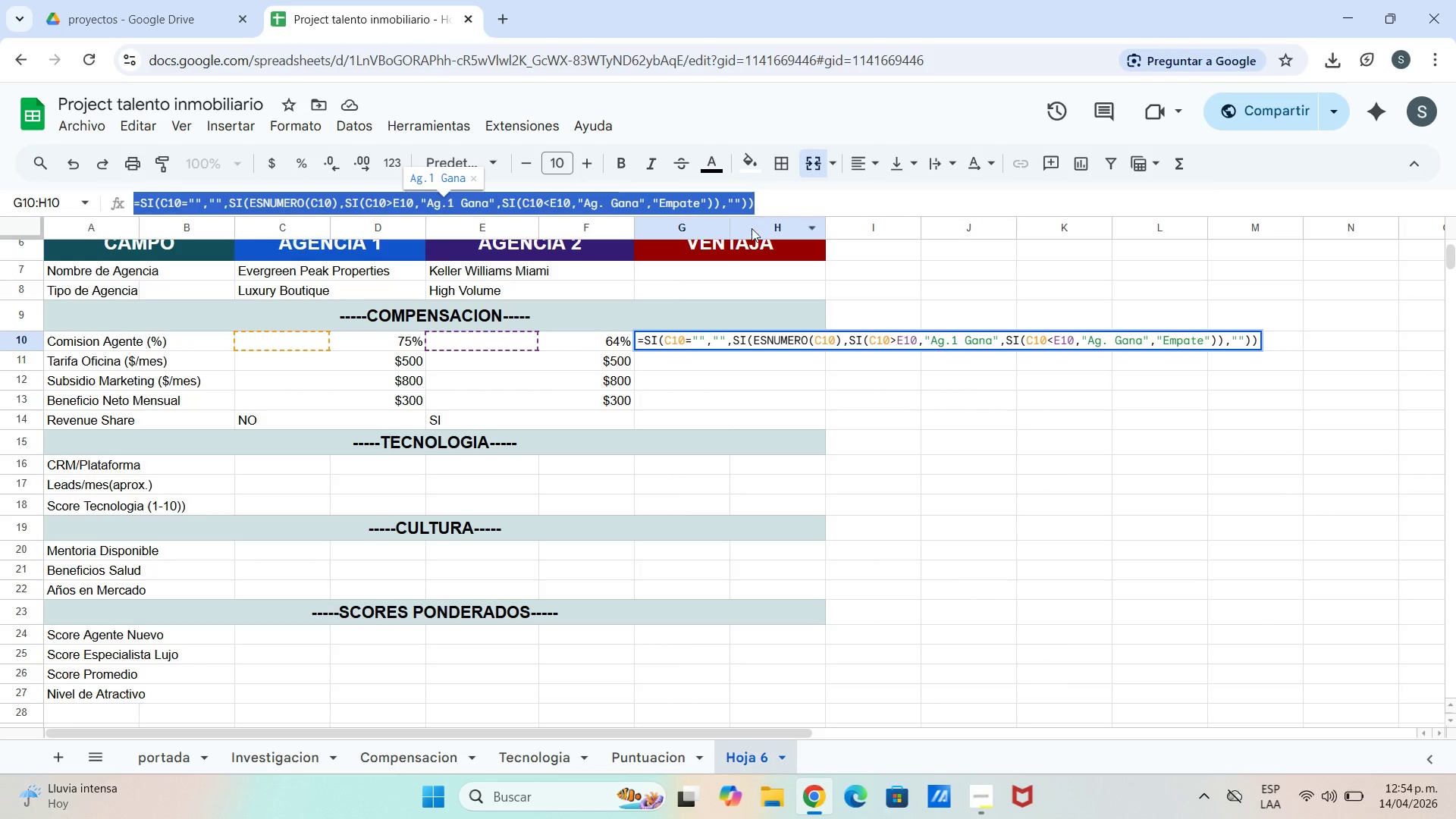 
key(Control+C)
 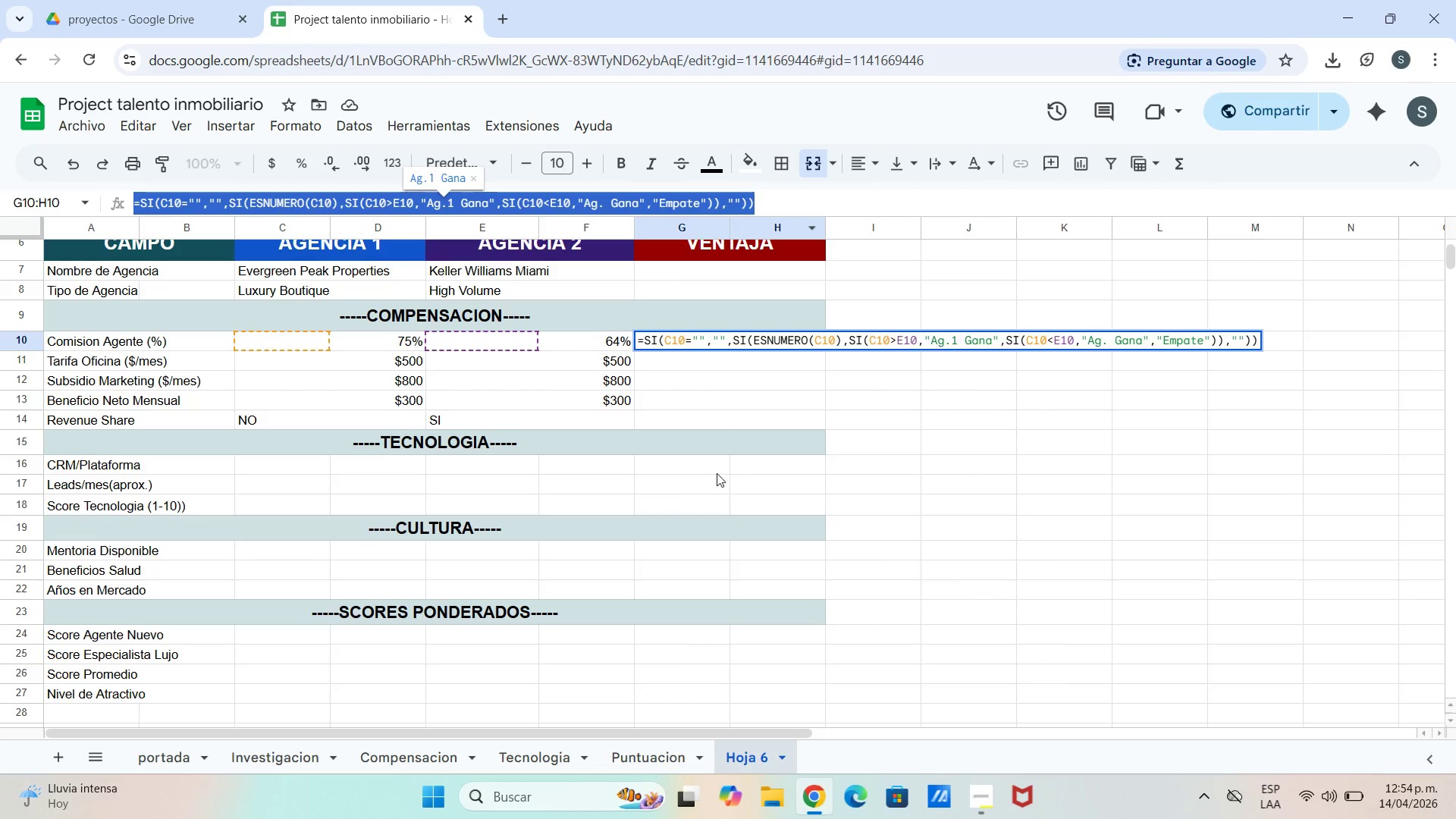 
left_click([707, 464])
 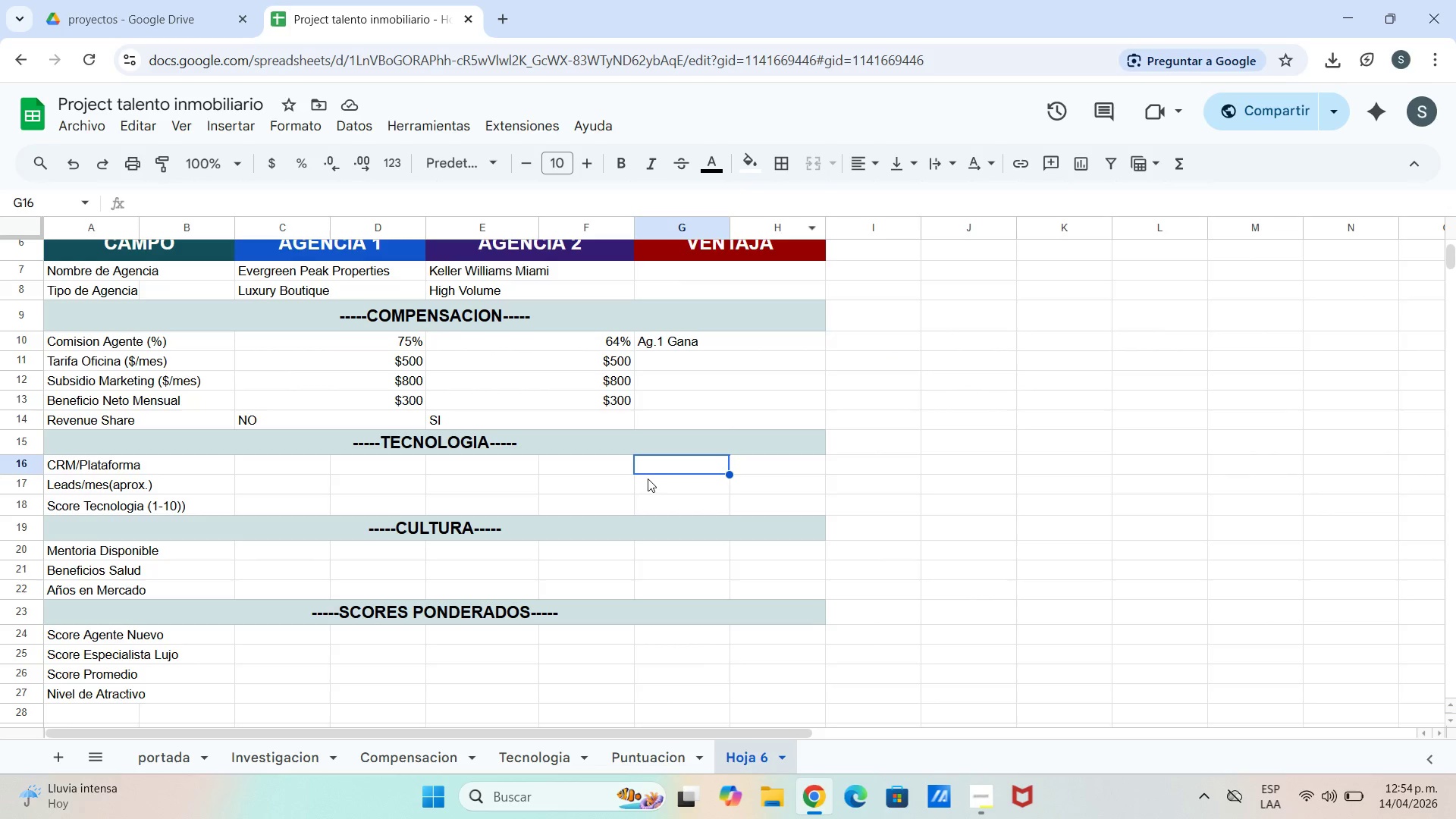 
left_click_drag(start_coordinate=[640, 462], to_coordinate=[767, 506])
 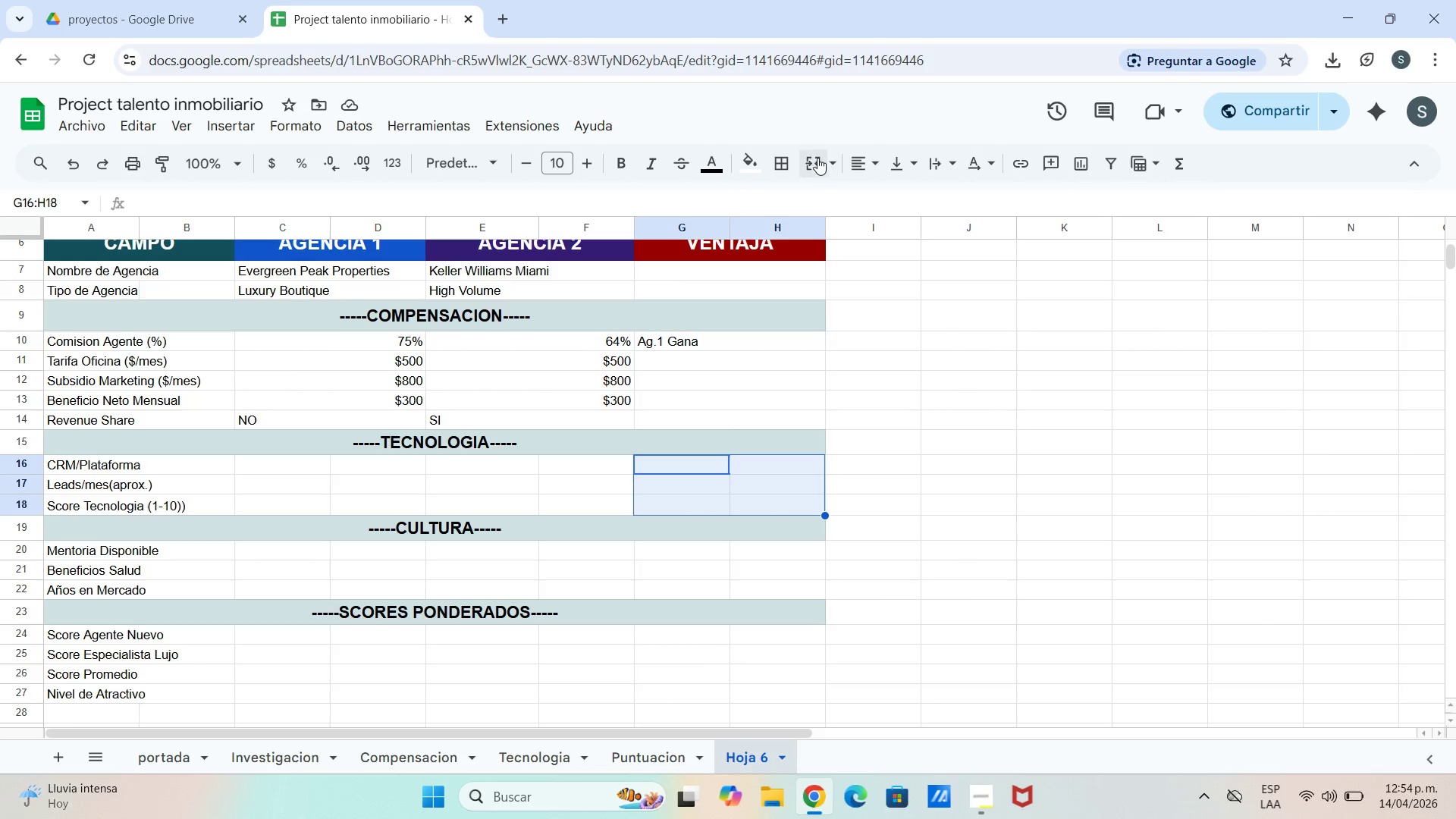 
left_click([836, 158])
 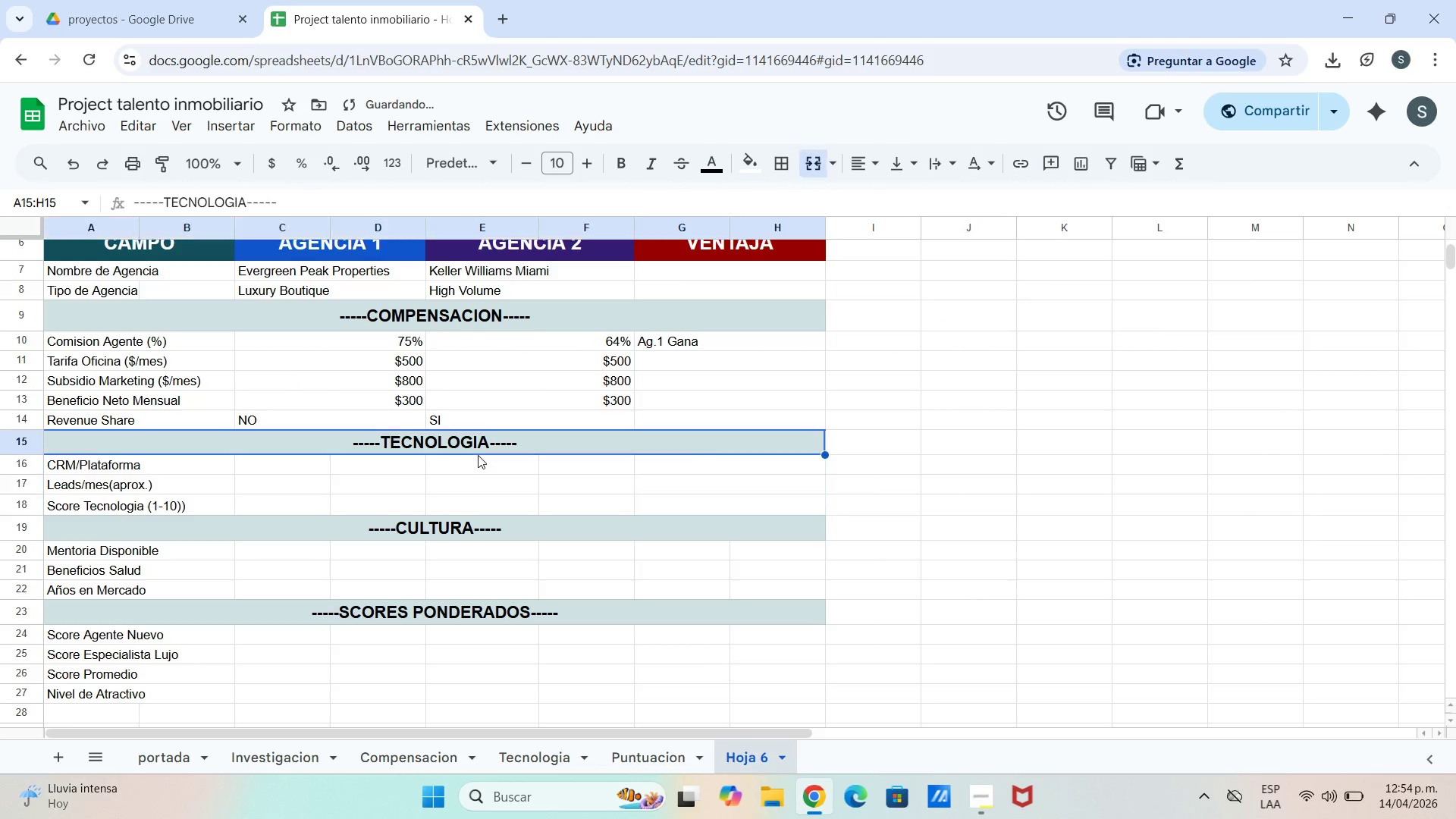 
left_click_drag(start_coordinate=[481, 465], to_coordinate=[573, 500])
 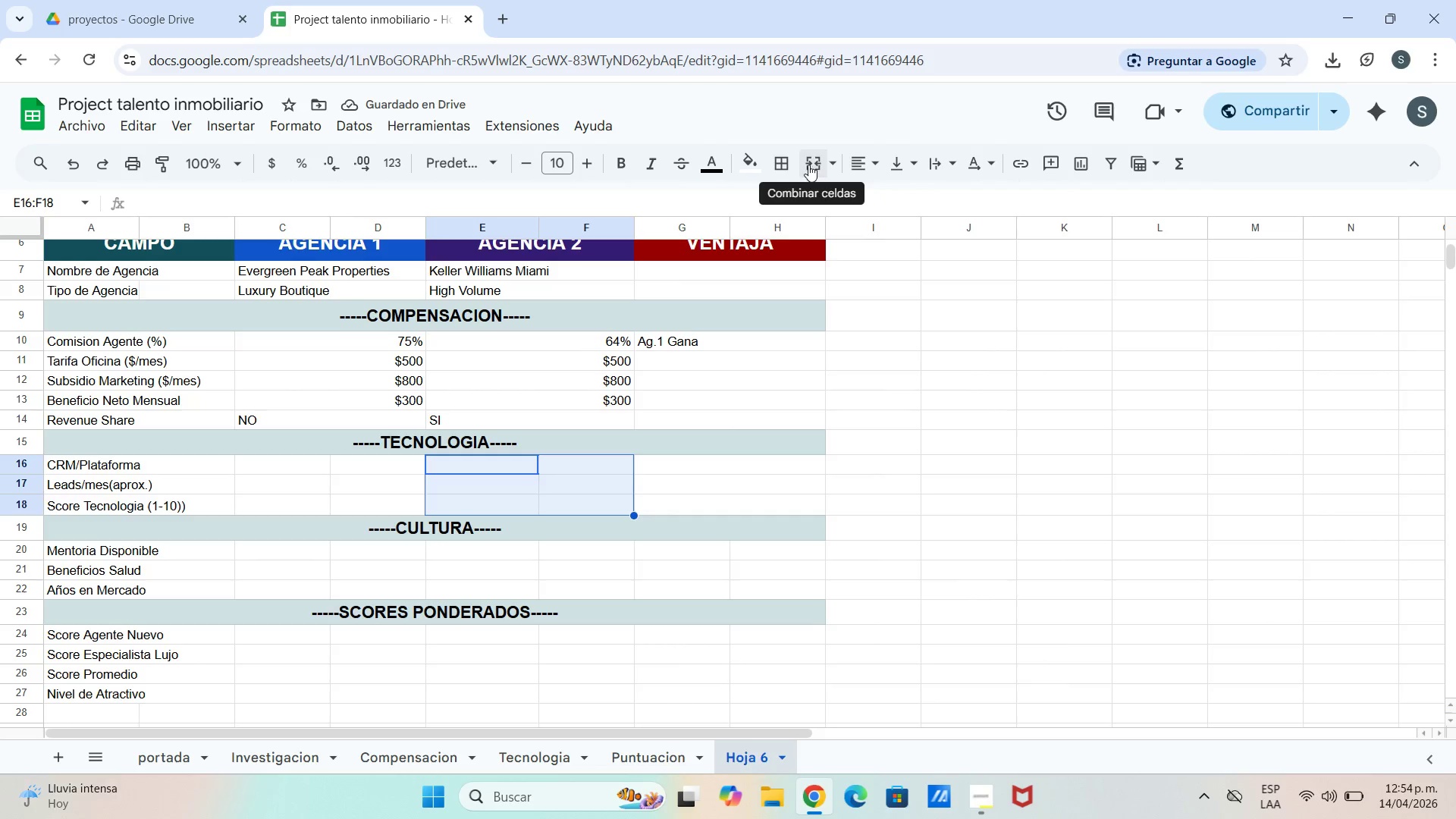 
left_click([834, 165])
 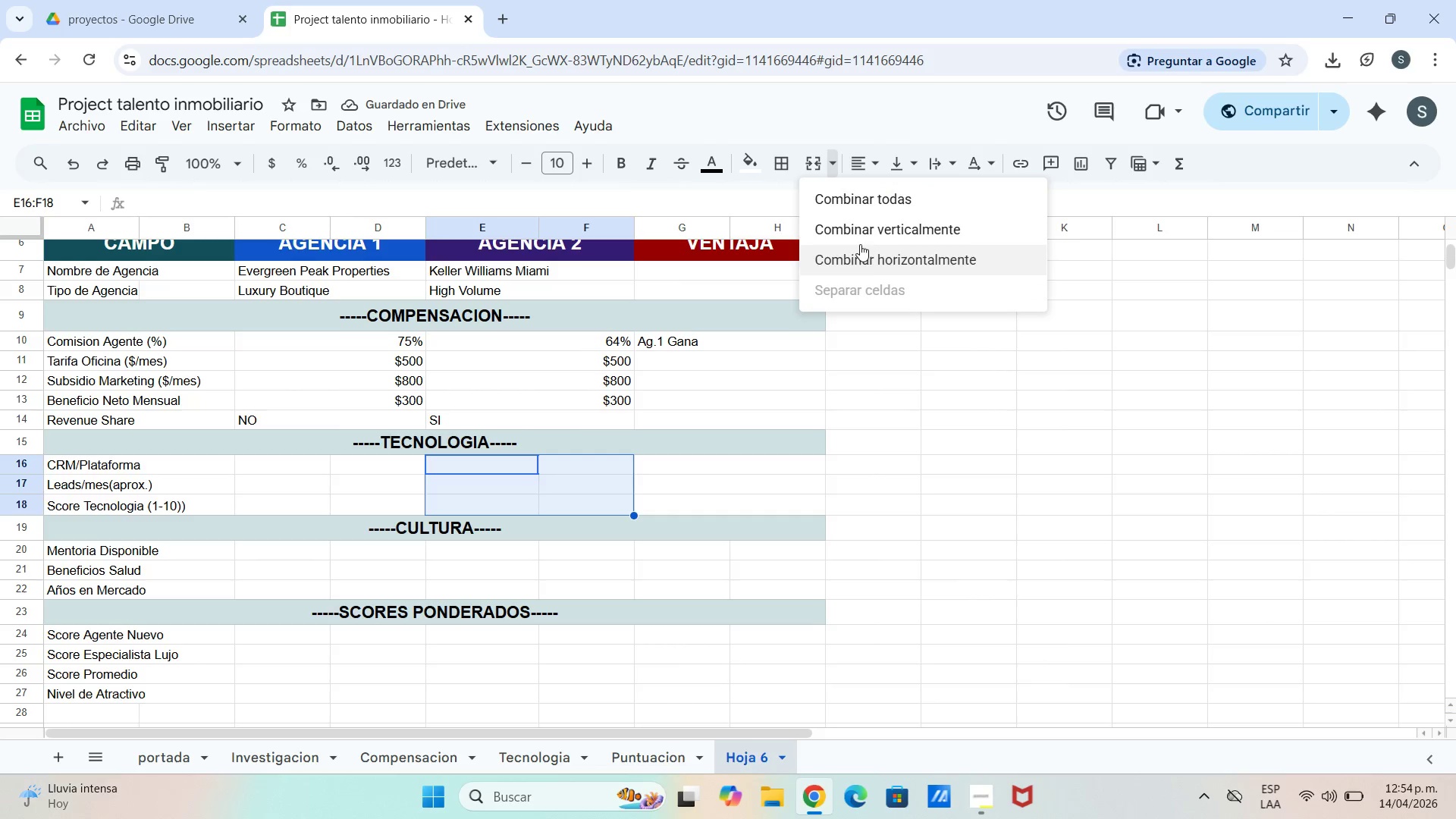 
left_click_drag(start_coordinate=[862, 267], to_coordinate=[861, 263])
 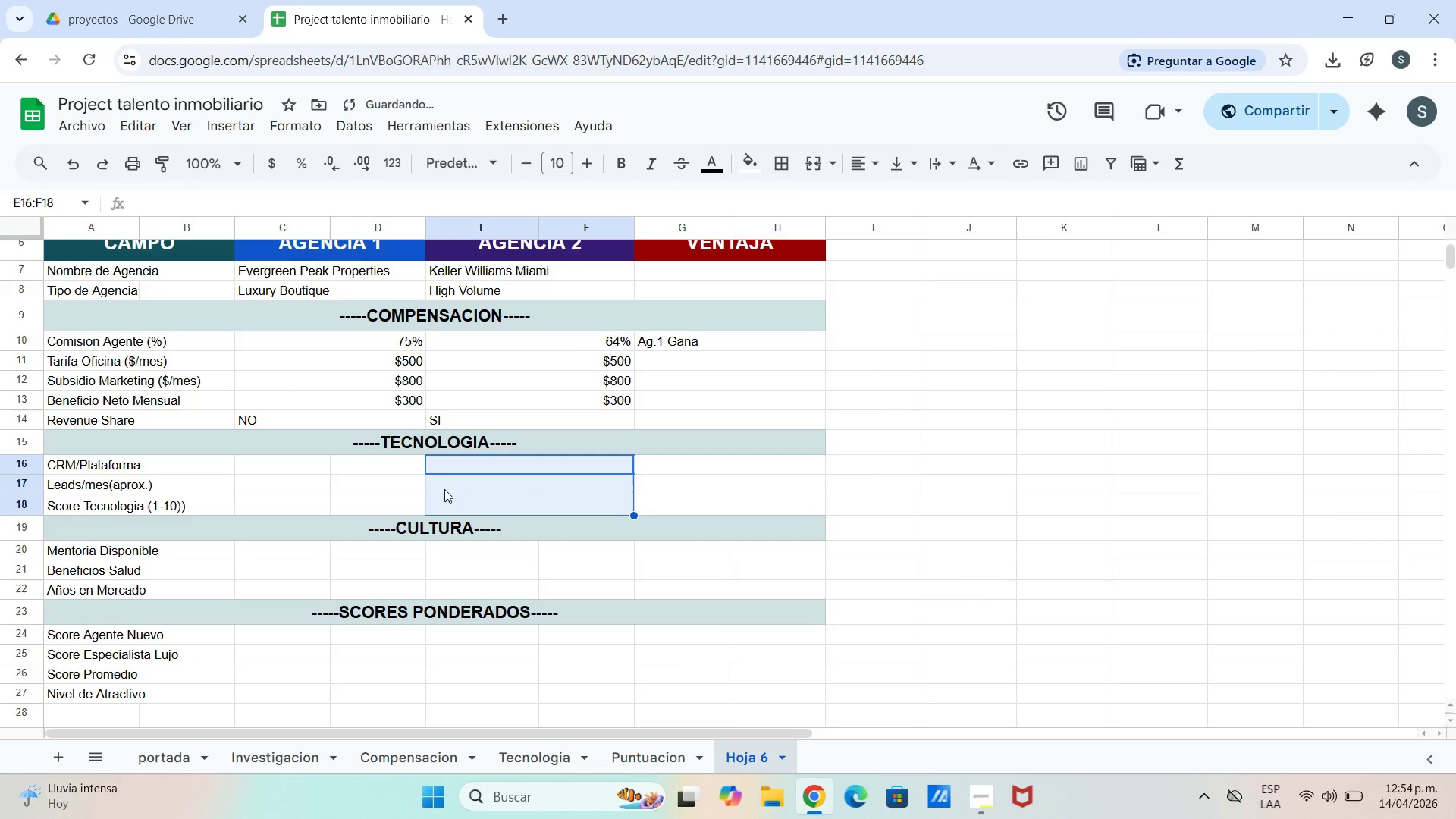 
left_click_drag(start_coordinate=[412, 491], to_coordinate=[385, 489])
 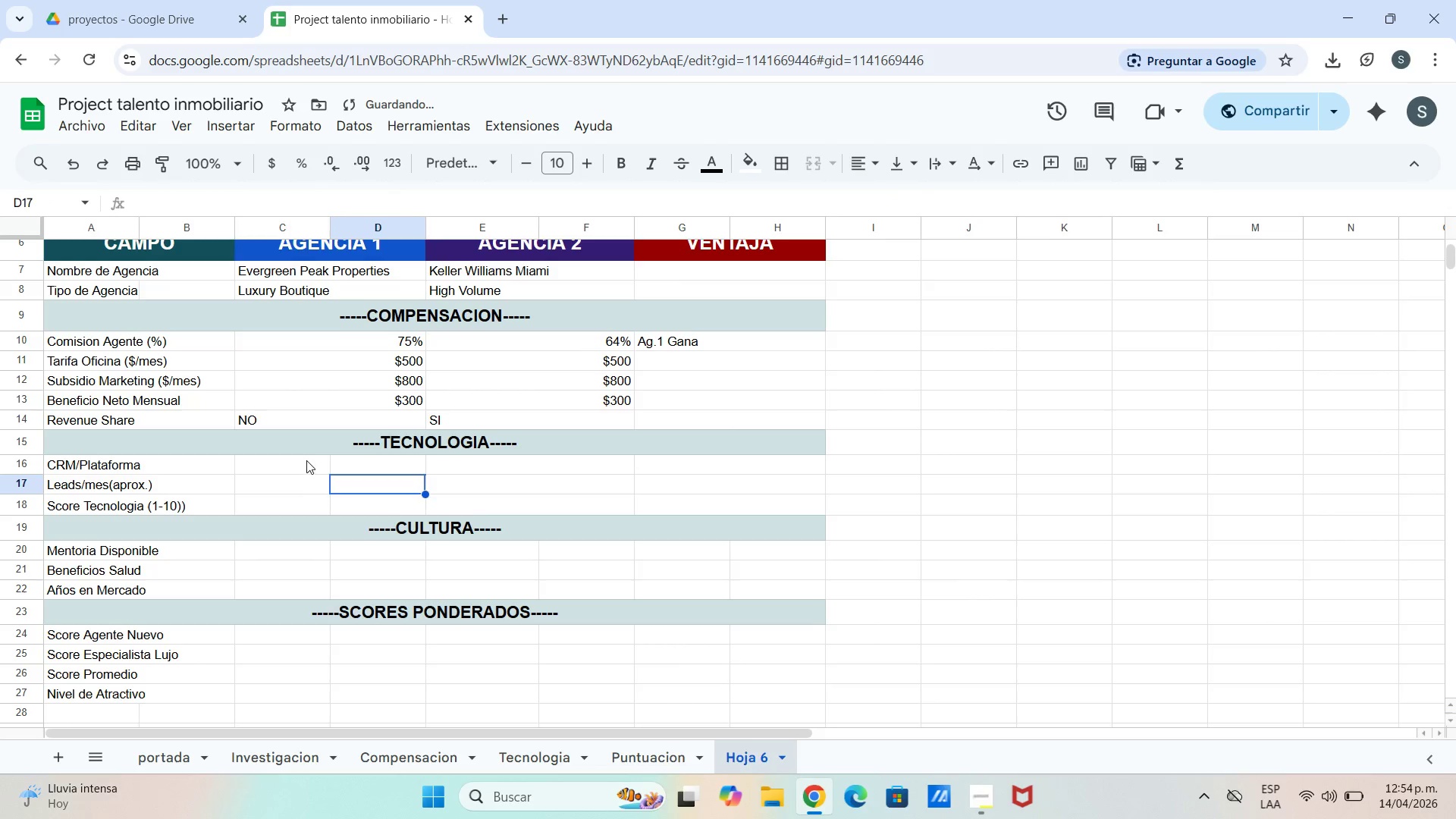 
left_click_drag(start_coordinate=[306, 460], to_coordinate=[376, 502])
 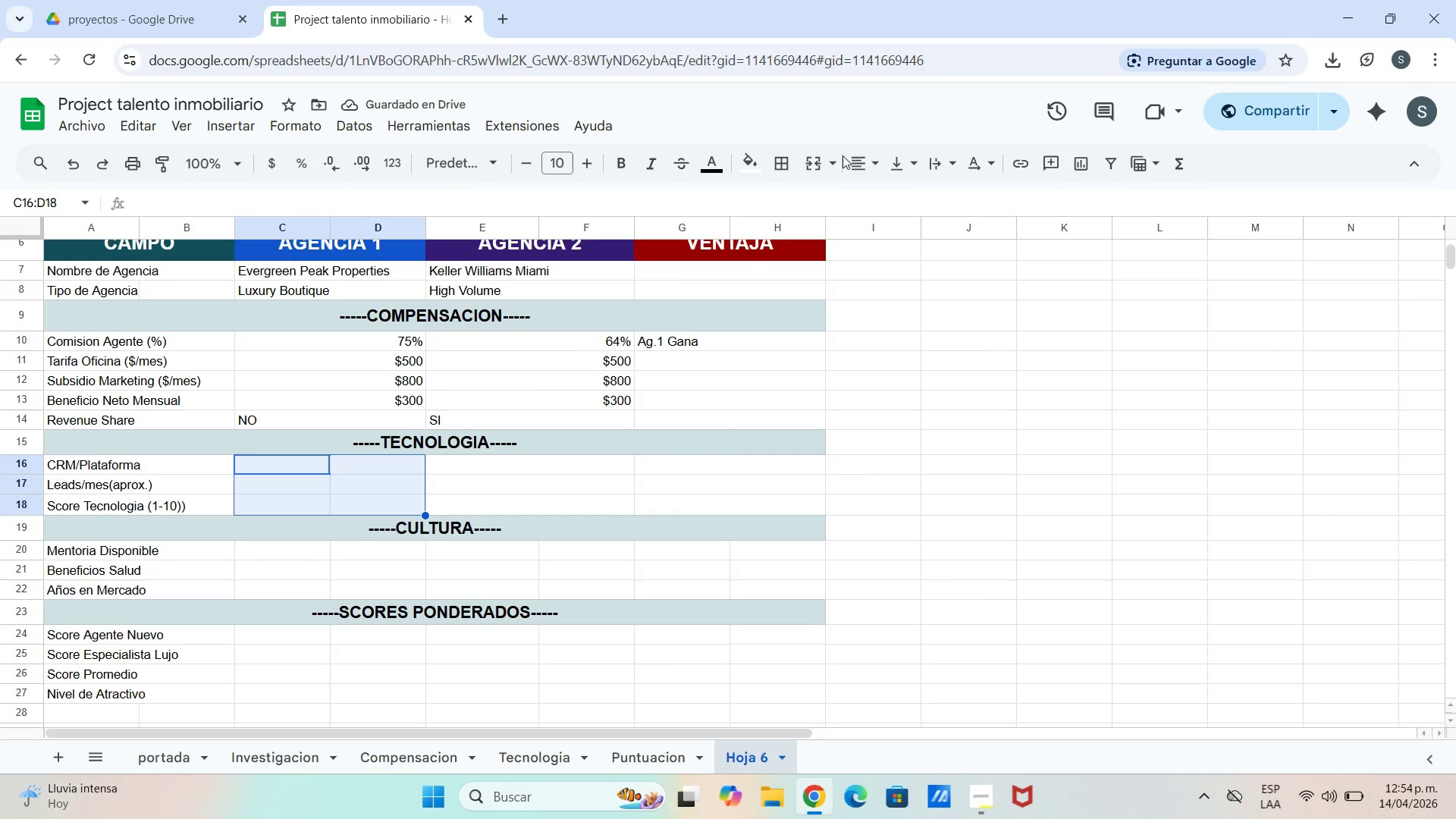 
double_click([831, 165])
 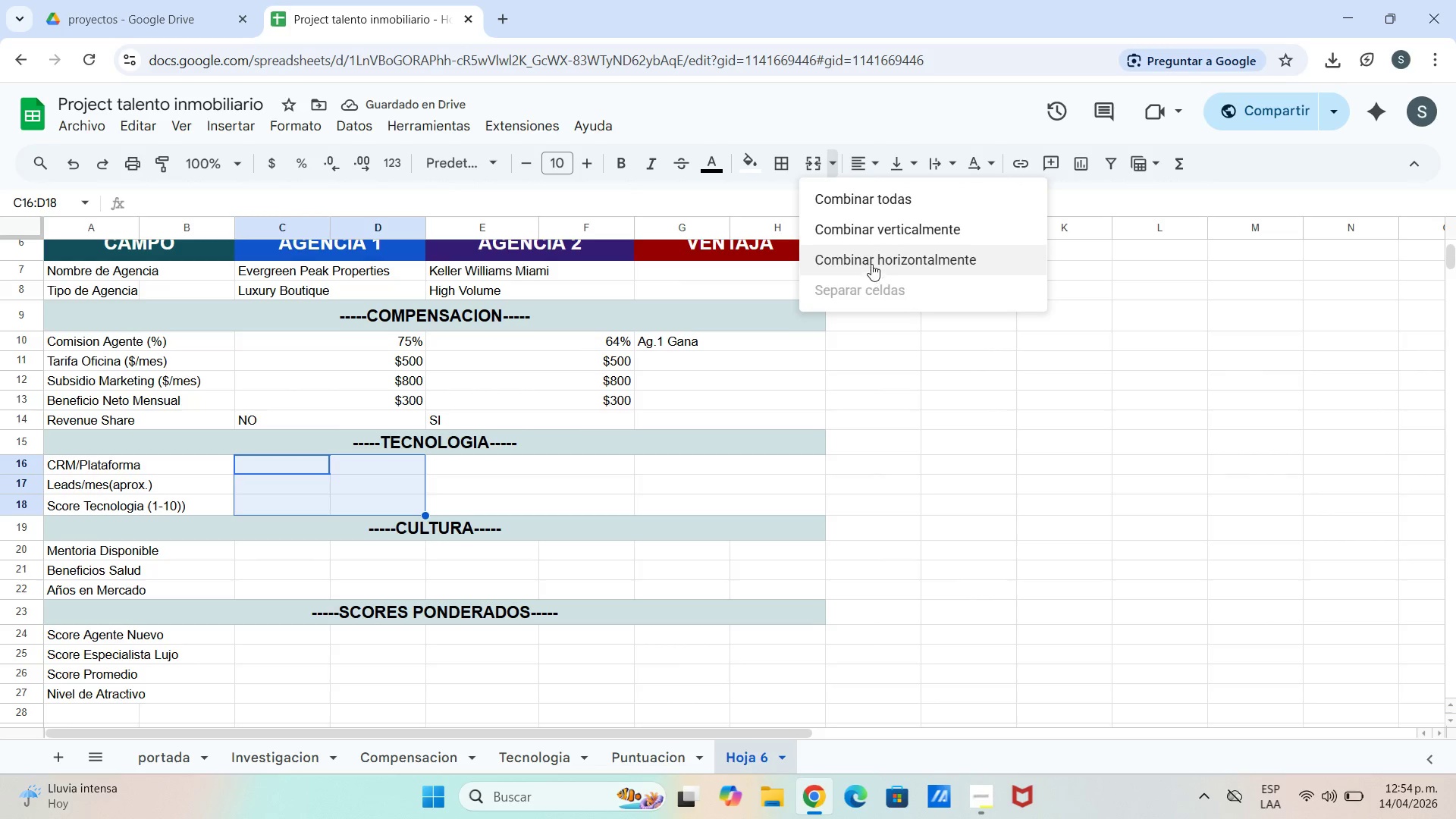 
left_click([871, 257])
 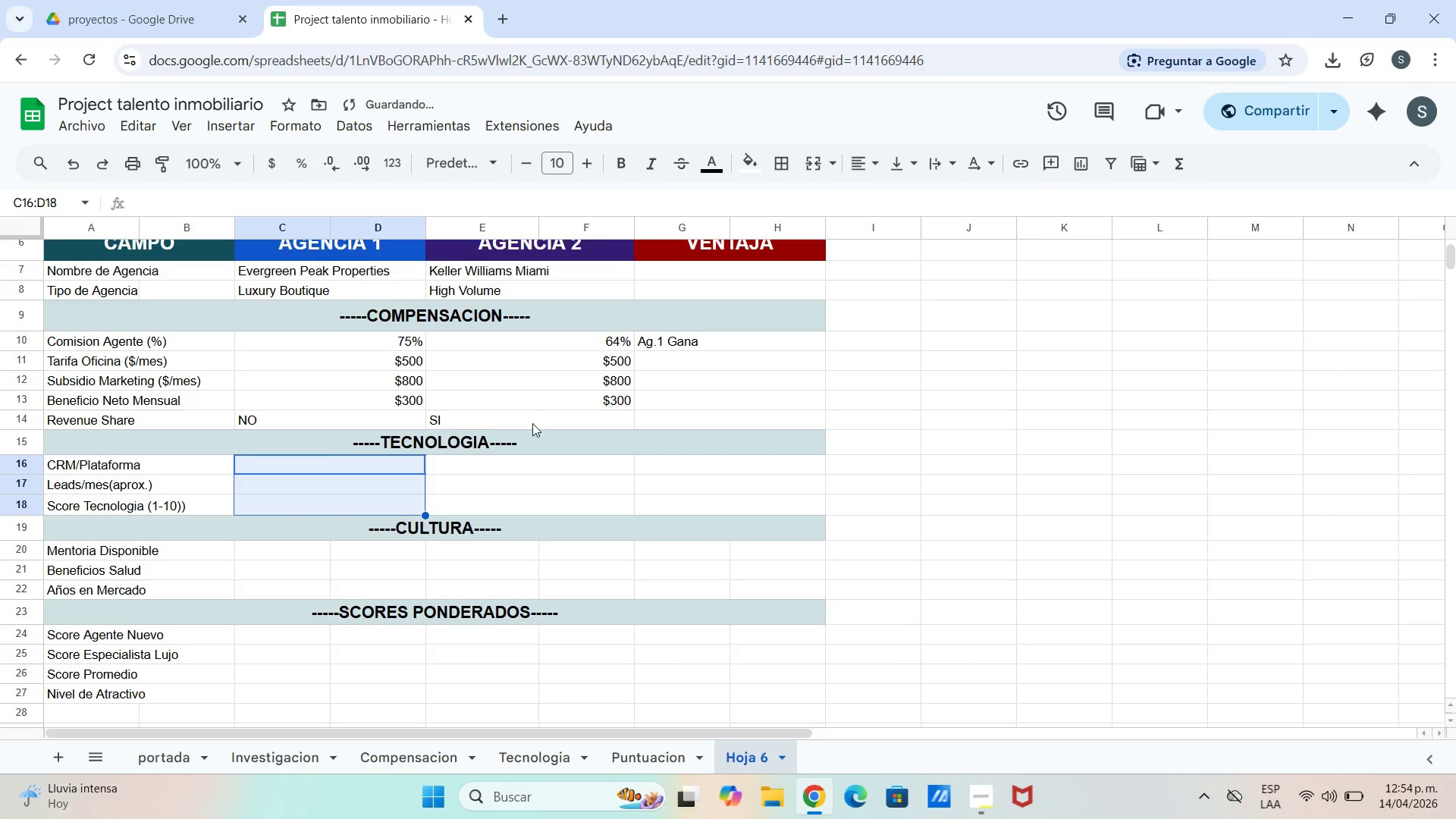 
scroll: coordinate [529, 429], scroll_direction: down, amount: 1.0
 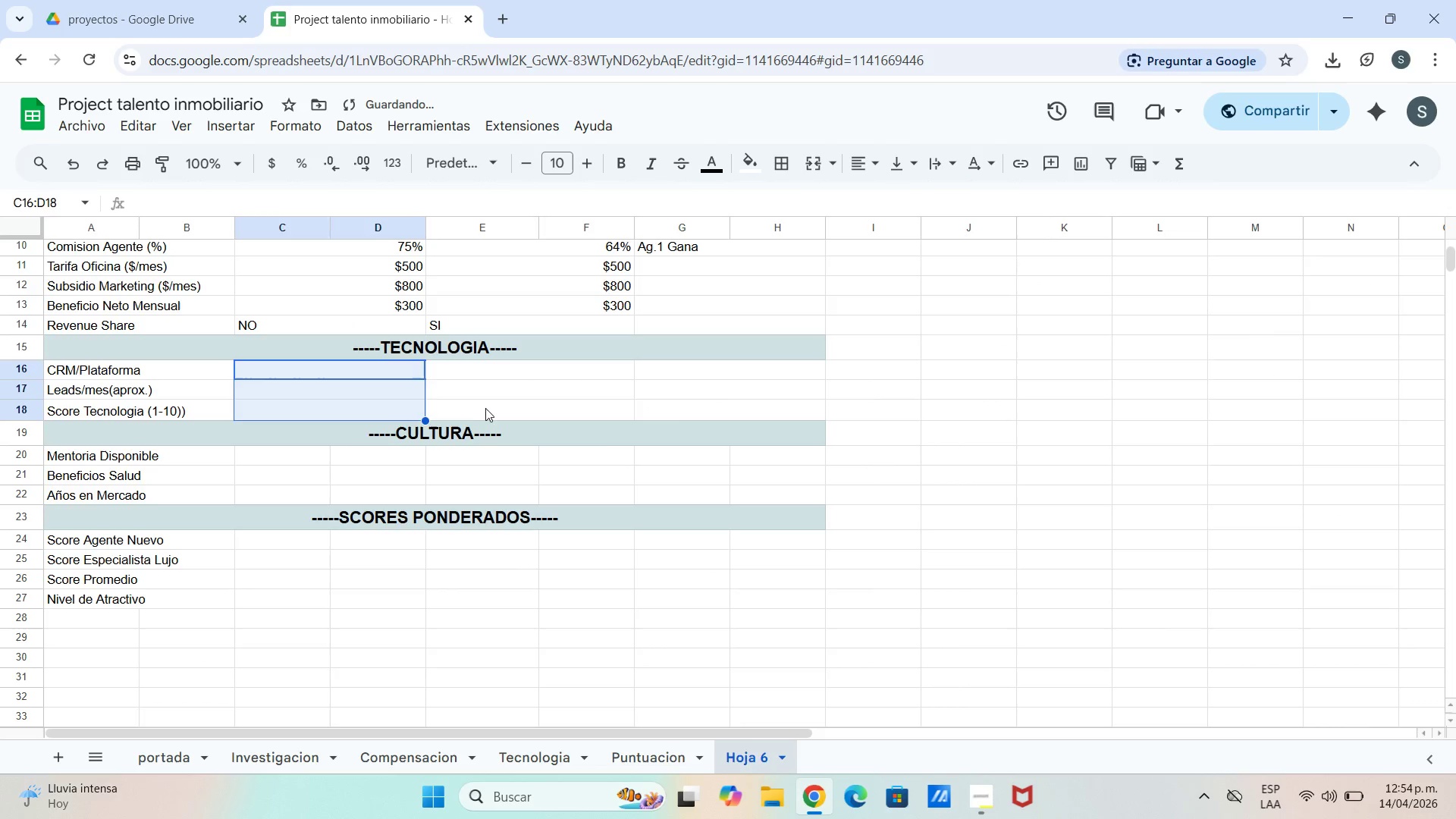 
left_click_drag(start_coordinate=[482, 405], to_coordinate=[488, 402])
 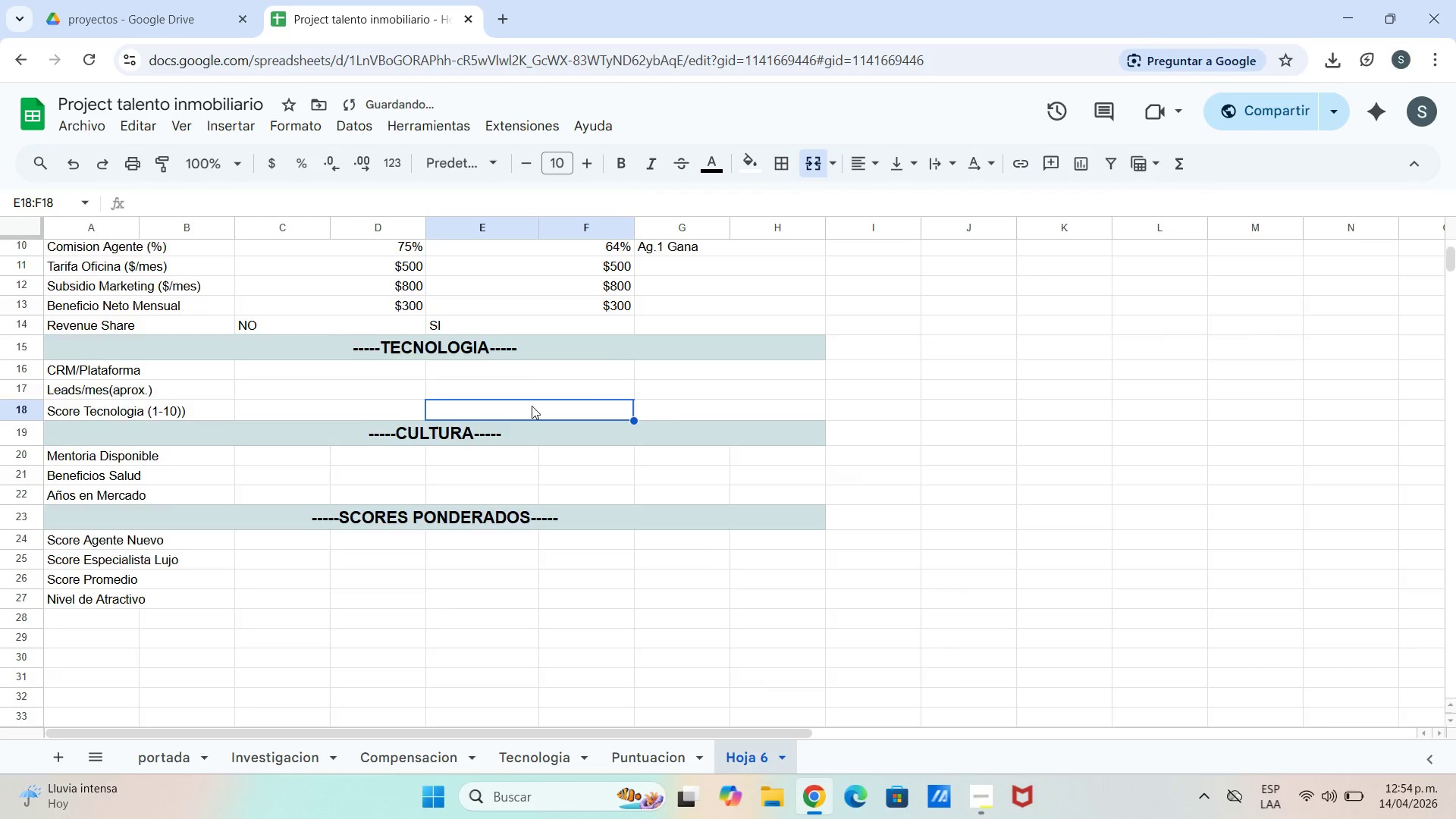 
scroll: coordinate [542, 400], scroll_direction: up, amount: 2.0
 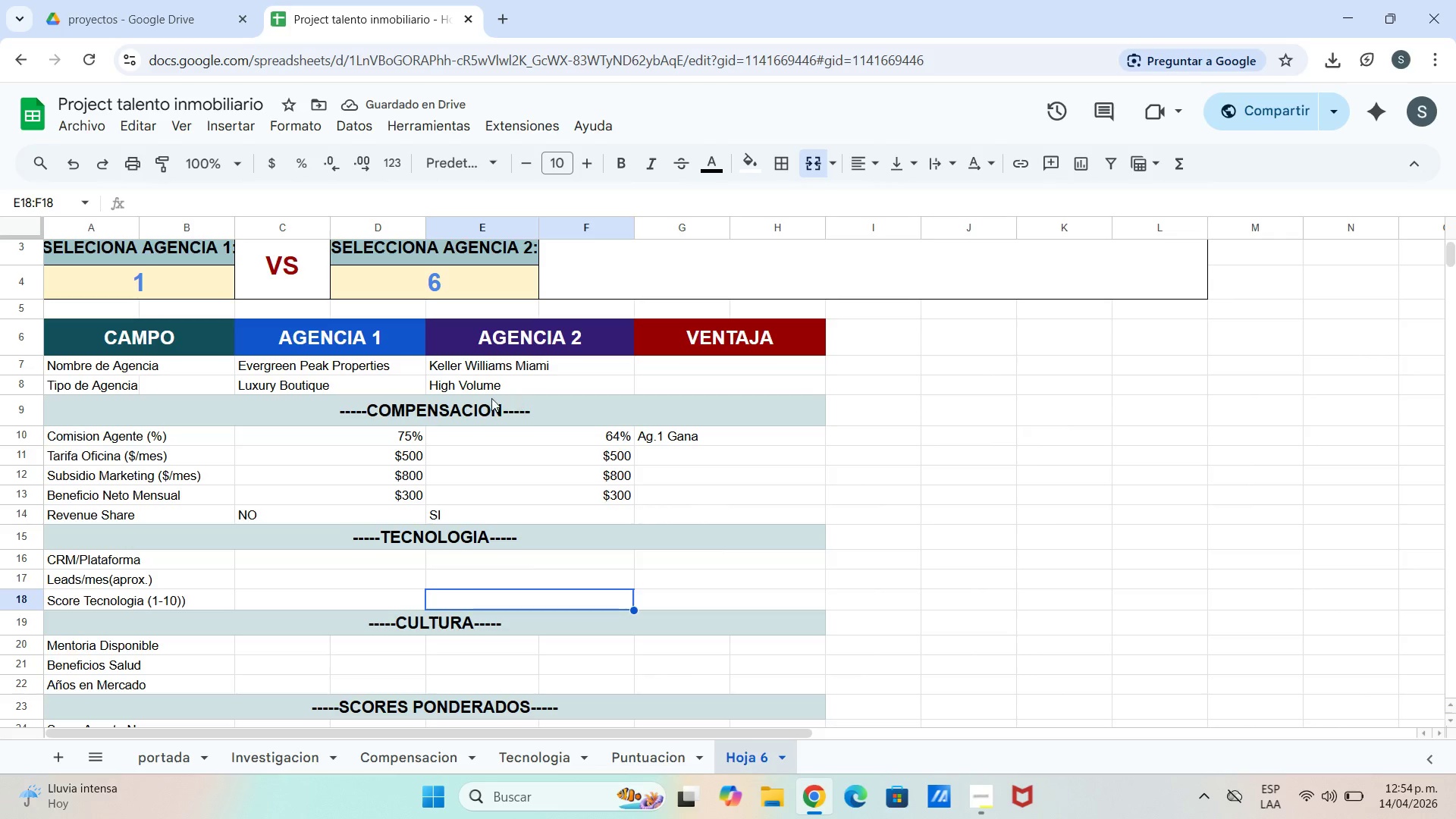 
scroll: coordinate [435, 364], scroll_direction: down, amount: 2.0
 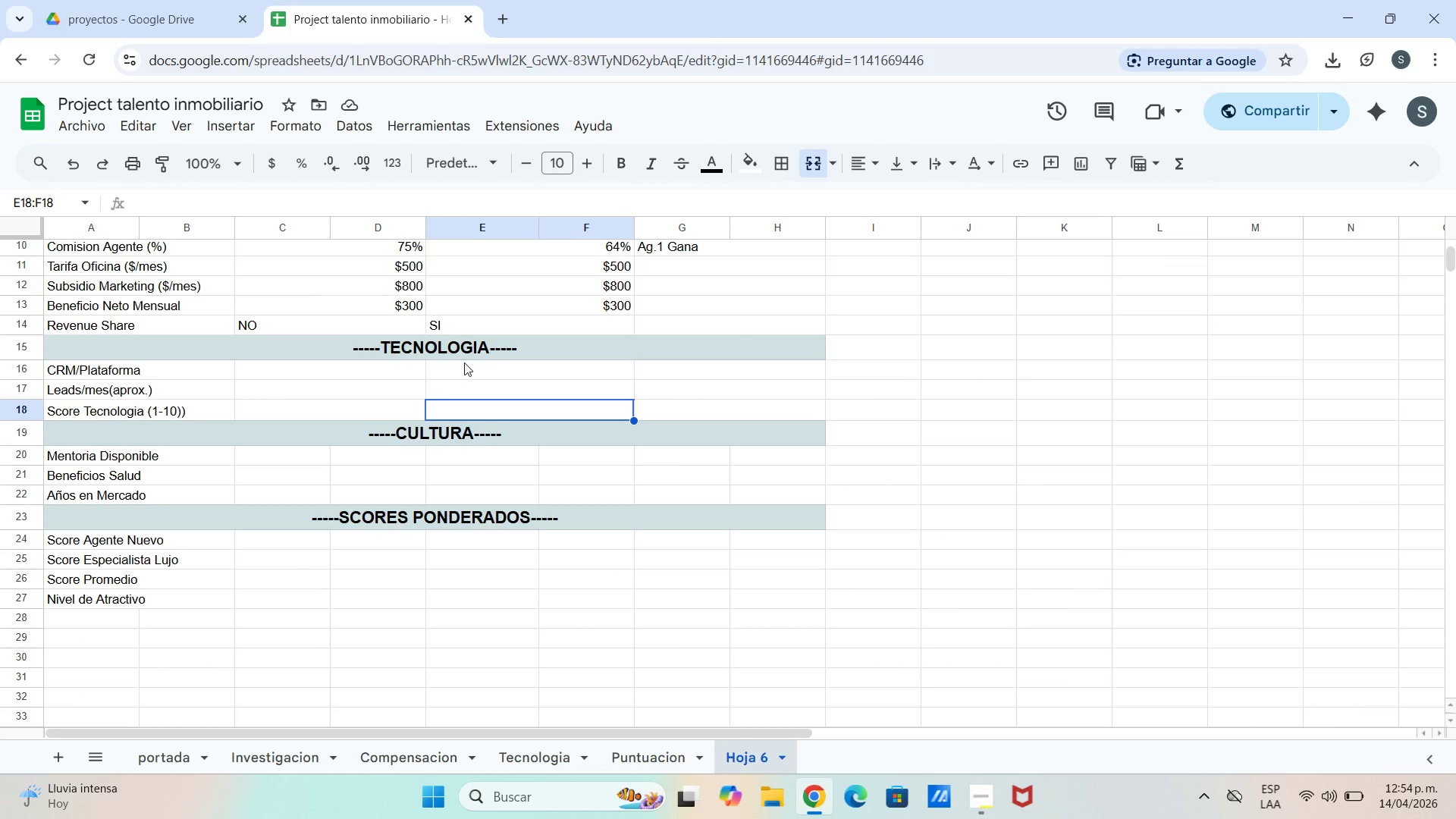 
scroll: coordinate [590, 399], scroll_direction: up, amount: 2.0
 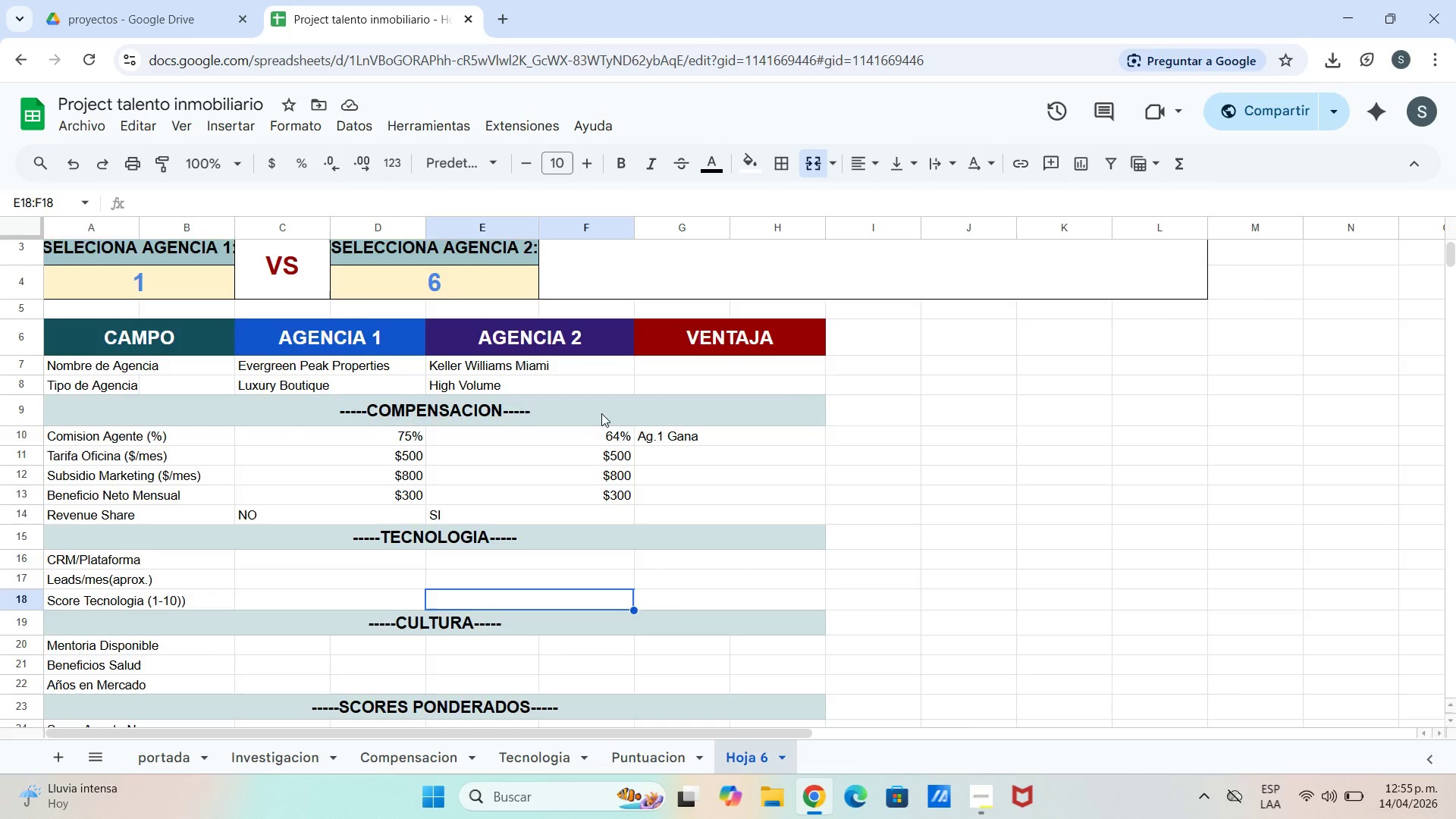 
scroll: coordinate [601, 415], scroll_direction: down, amount: 1.0
 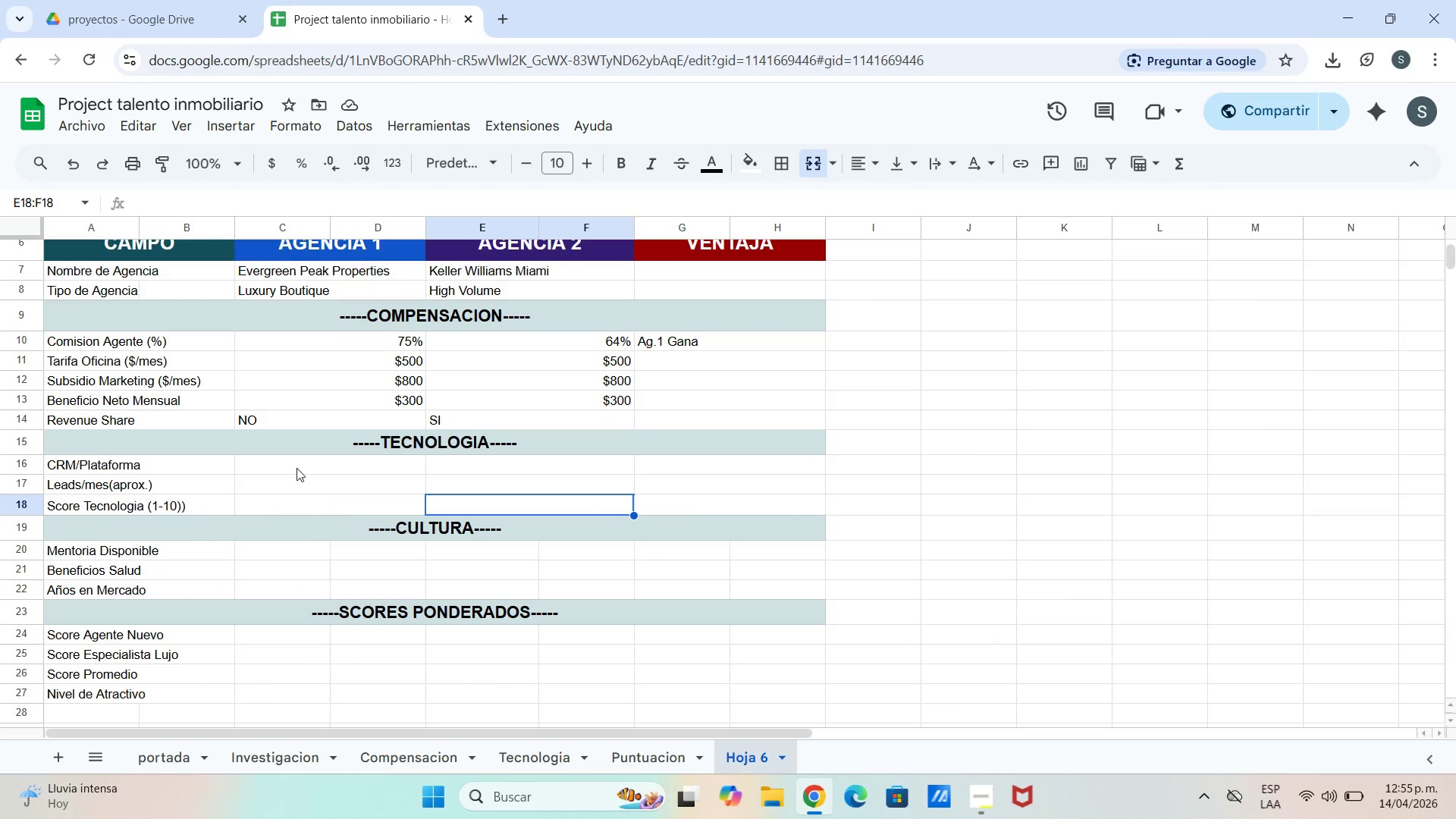 
left_click([294, 466])
 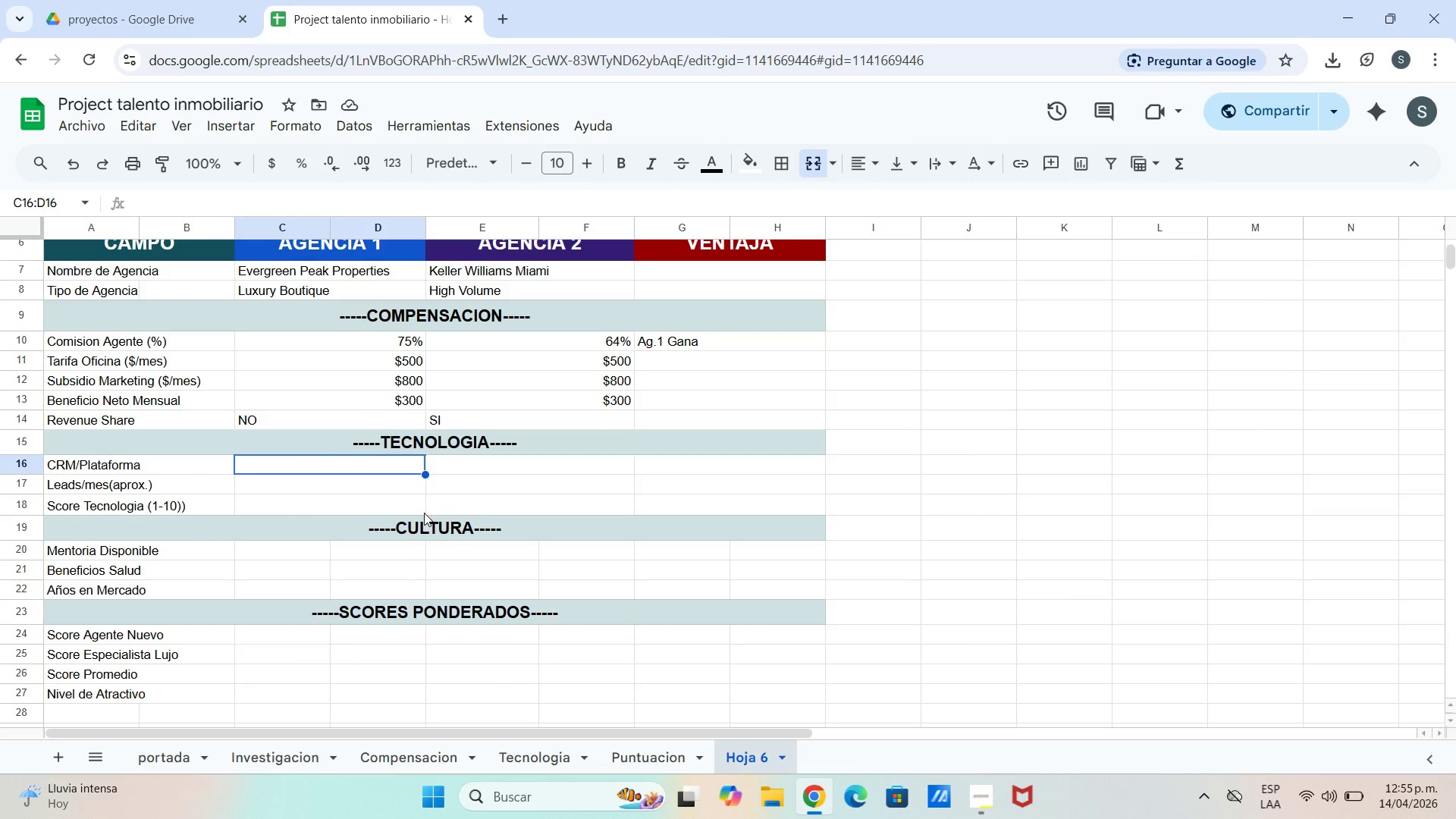 
scroll: coordinate [422, 513], scroll_direction: down, amount: 1.0
 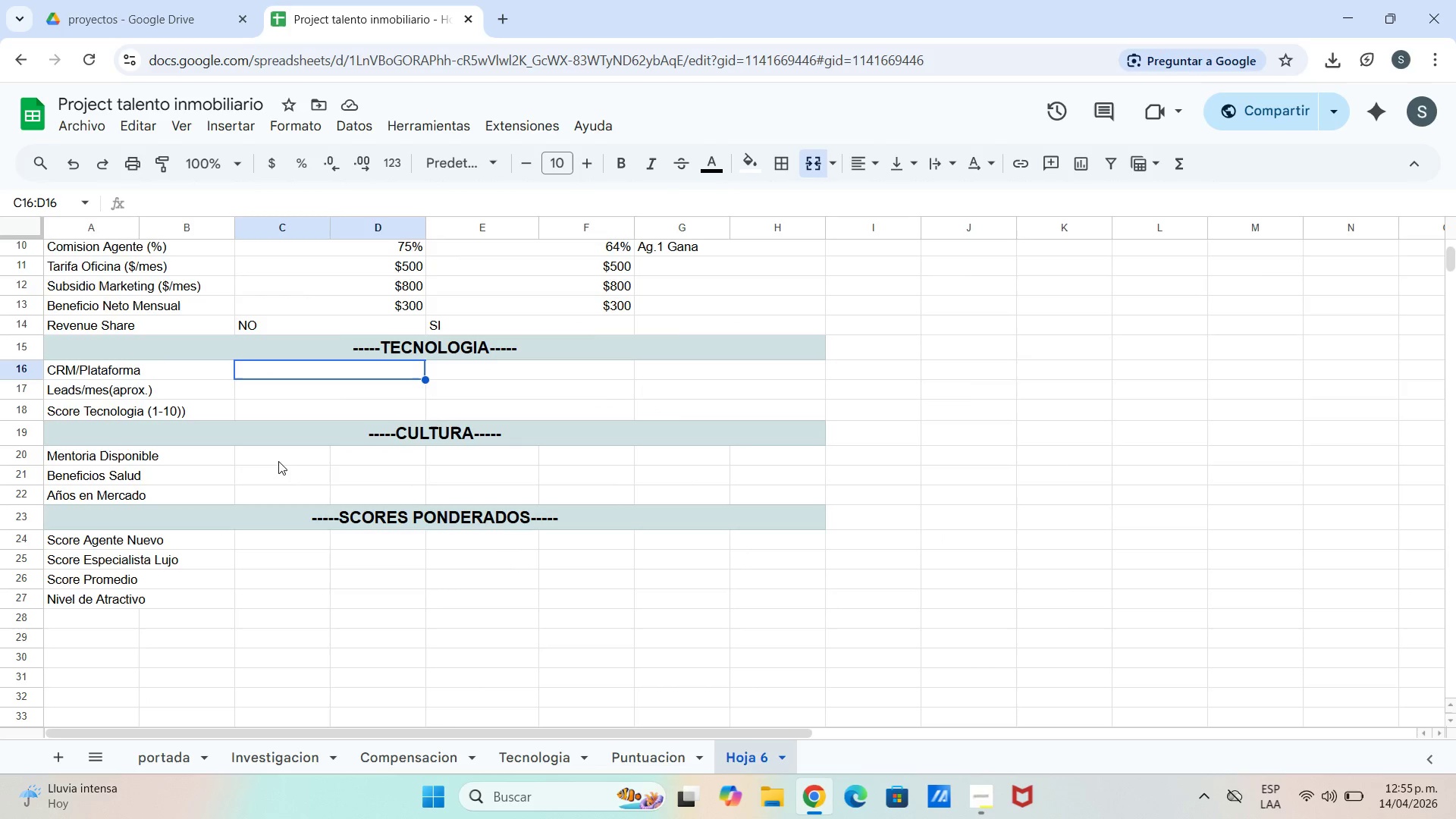 
left_click_drag(start_coordinate=[266, 457], to_coordinate=[350, 489])
 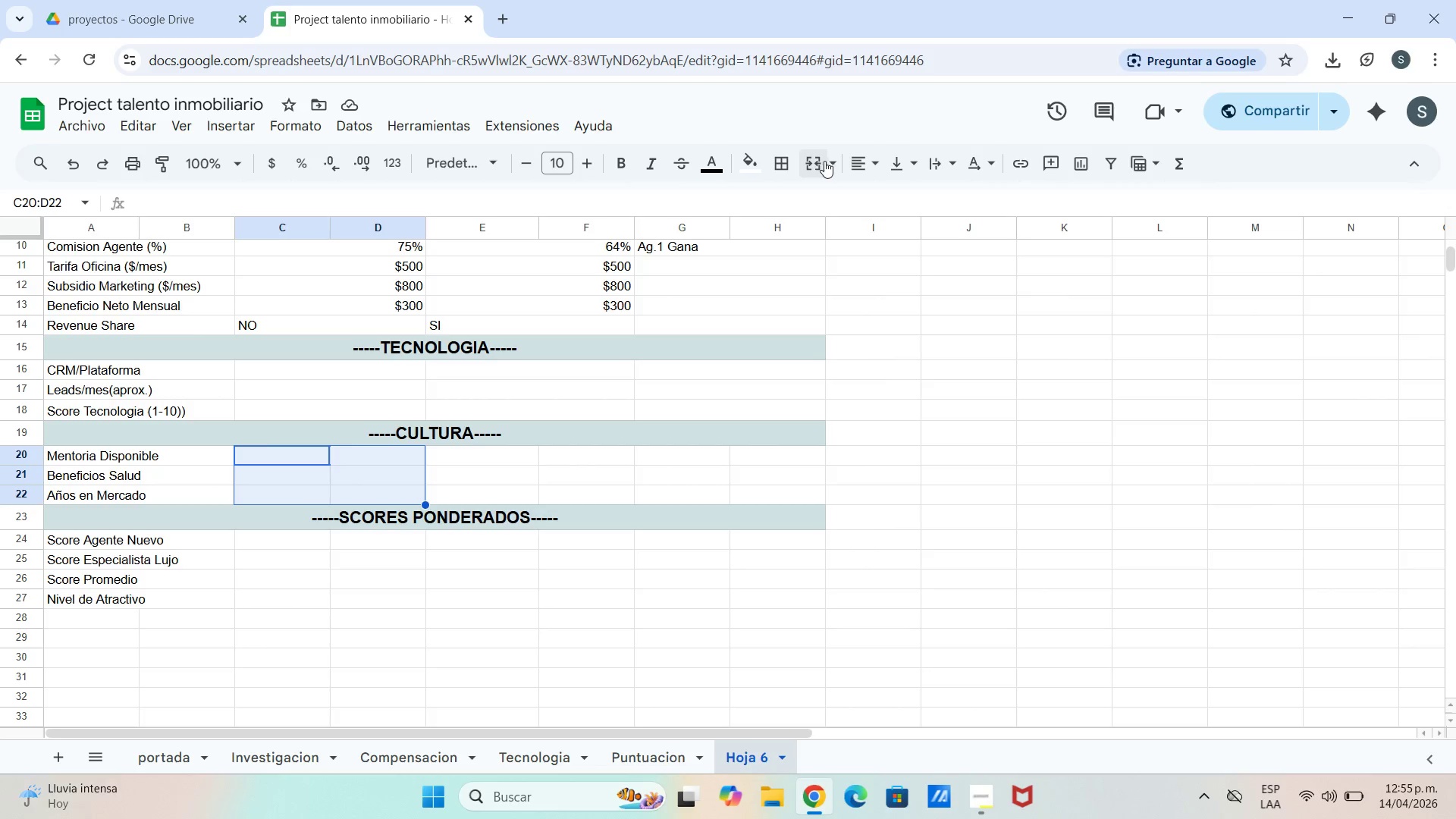 
left_click([830, 162])
 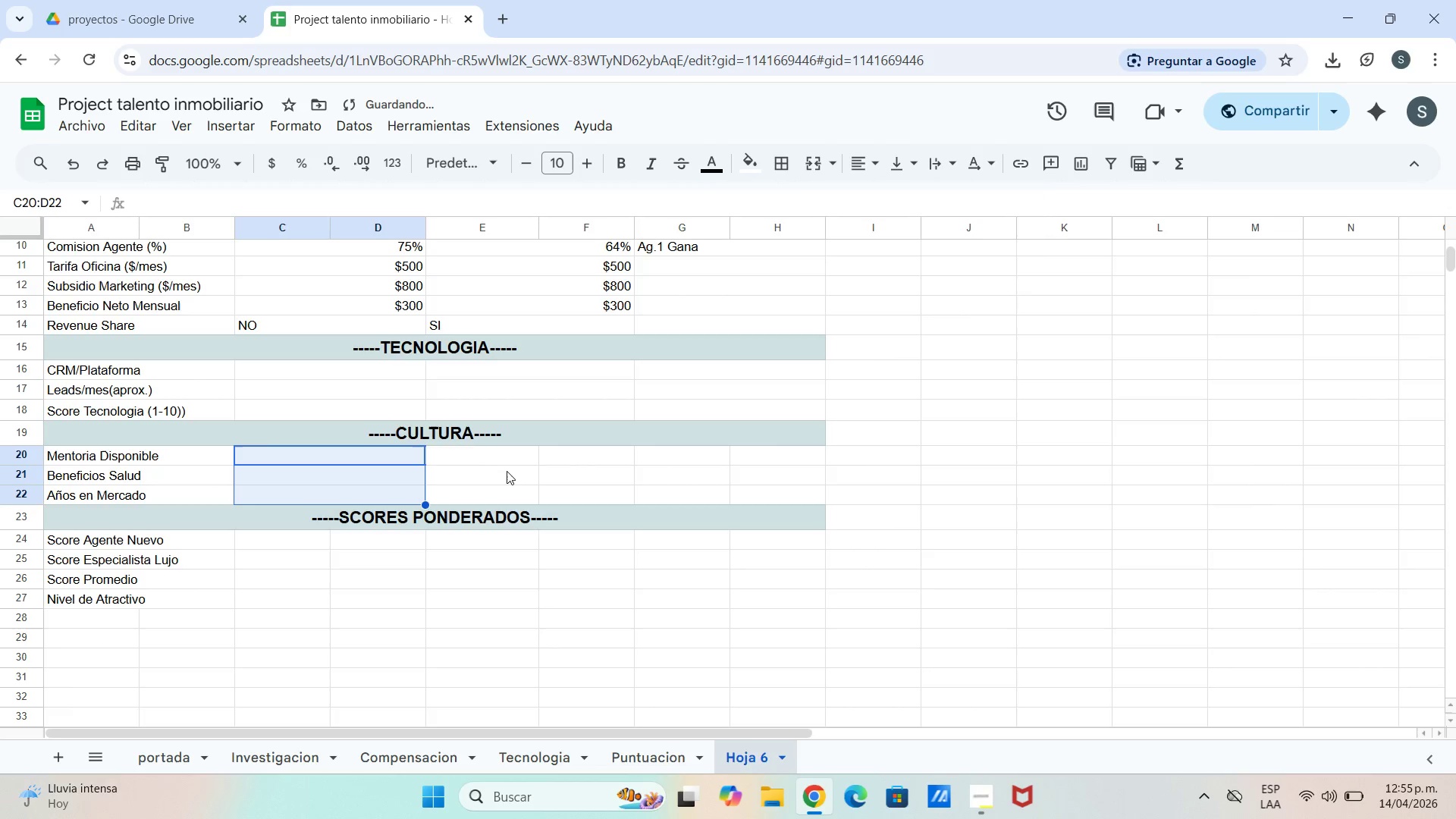 
left_click([503, 461])
 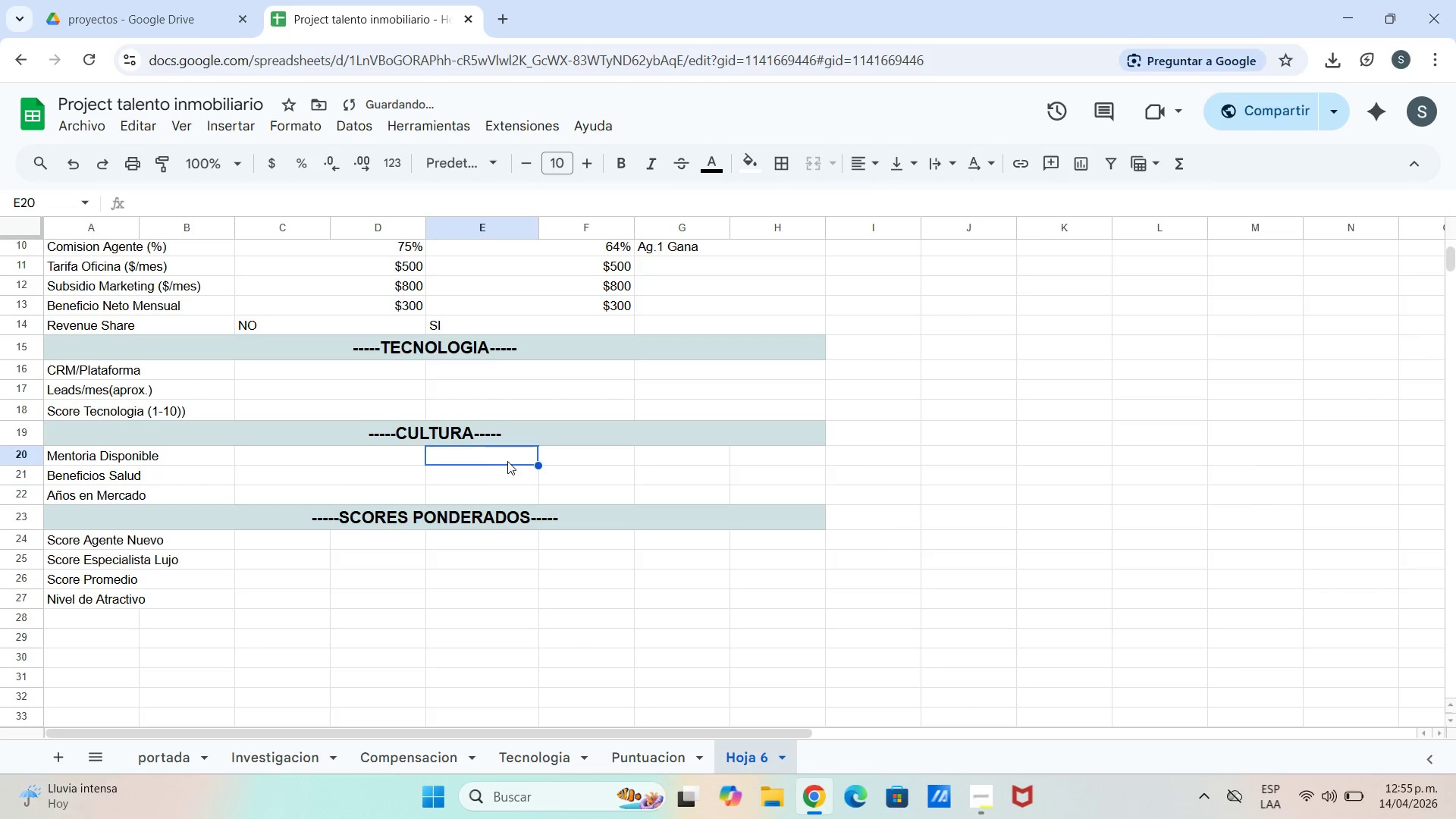 
left_click_drag(start_coordinate=[507, 461], to_coordinate=[576, 488])
 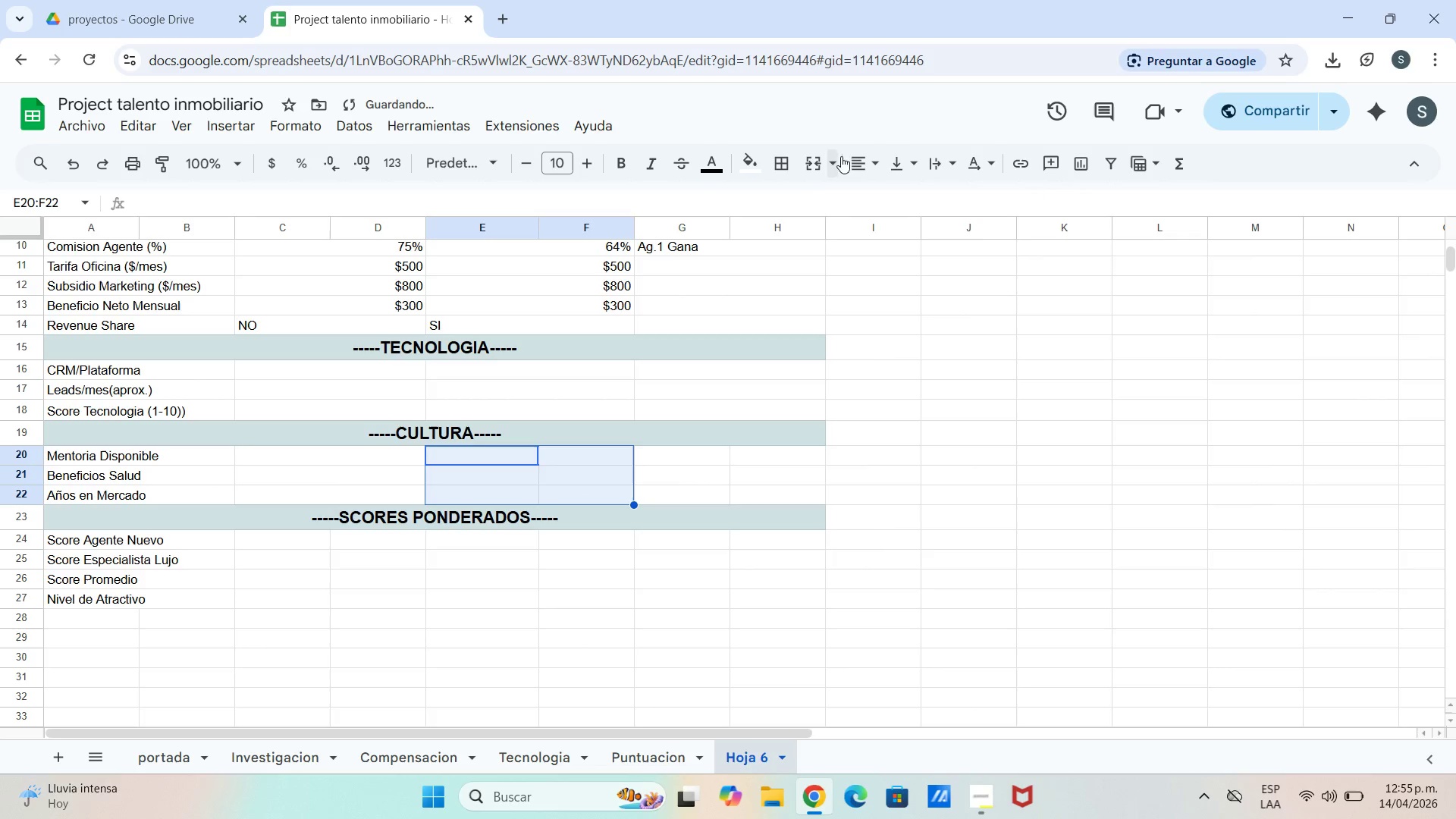 
left_click([837, 158])
 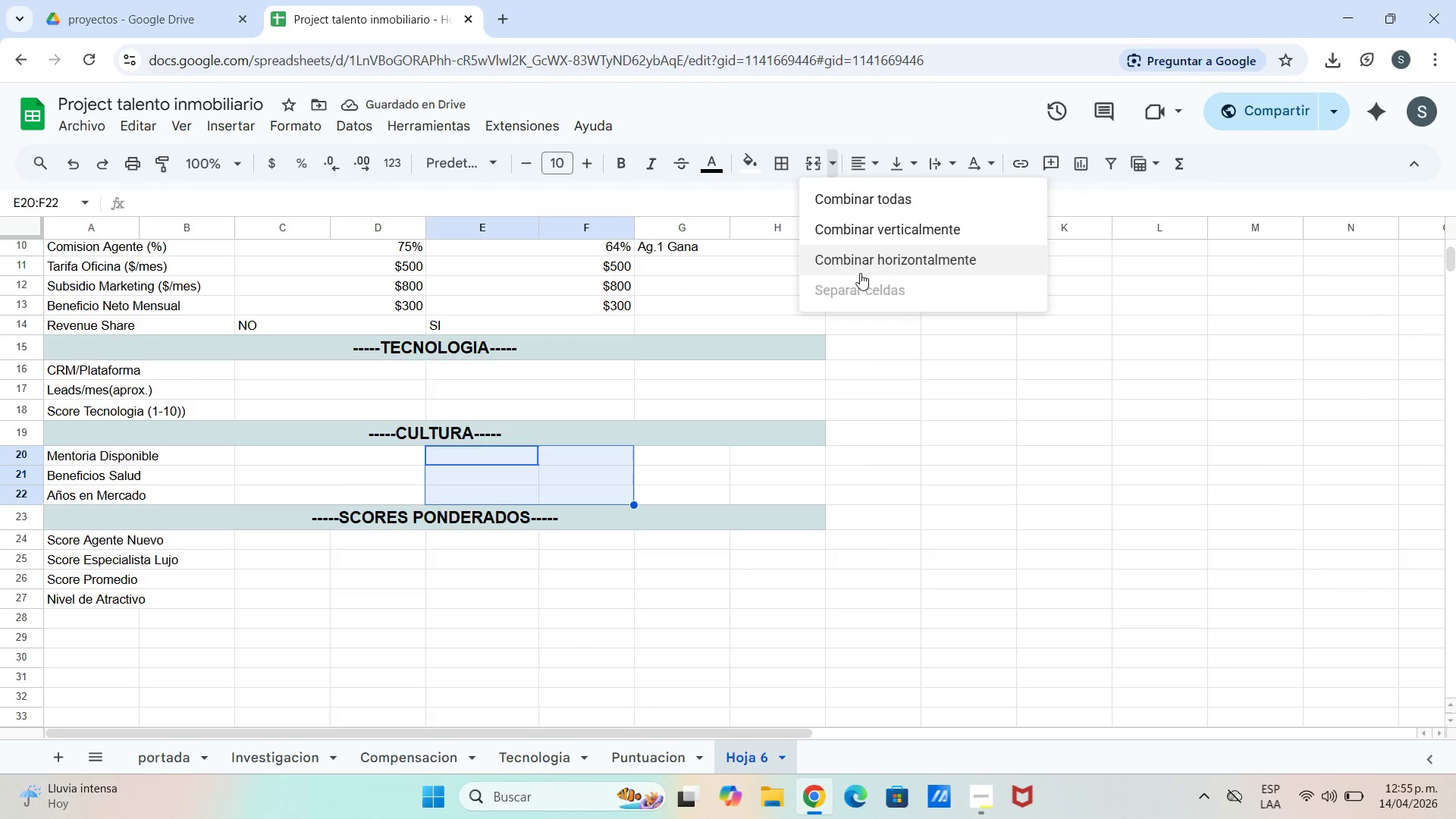 
left_click([864, 269])
 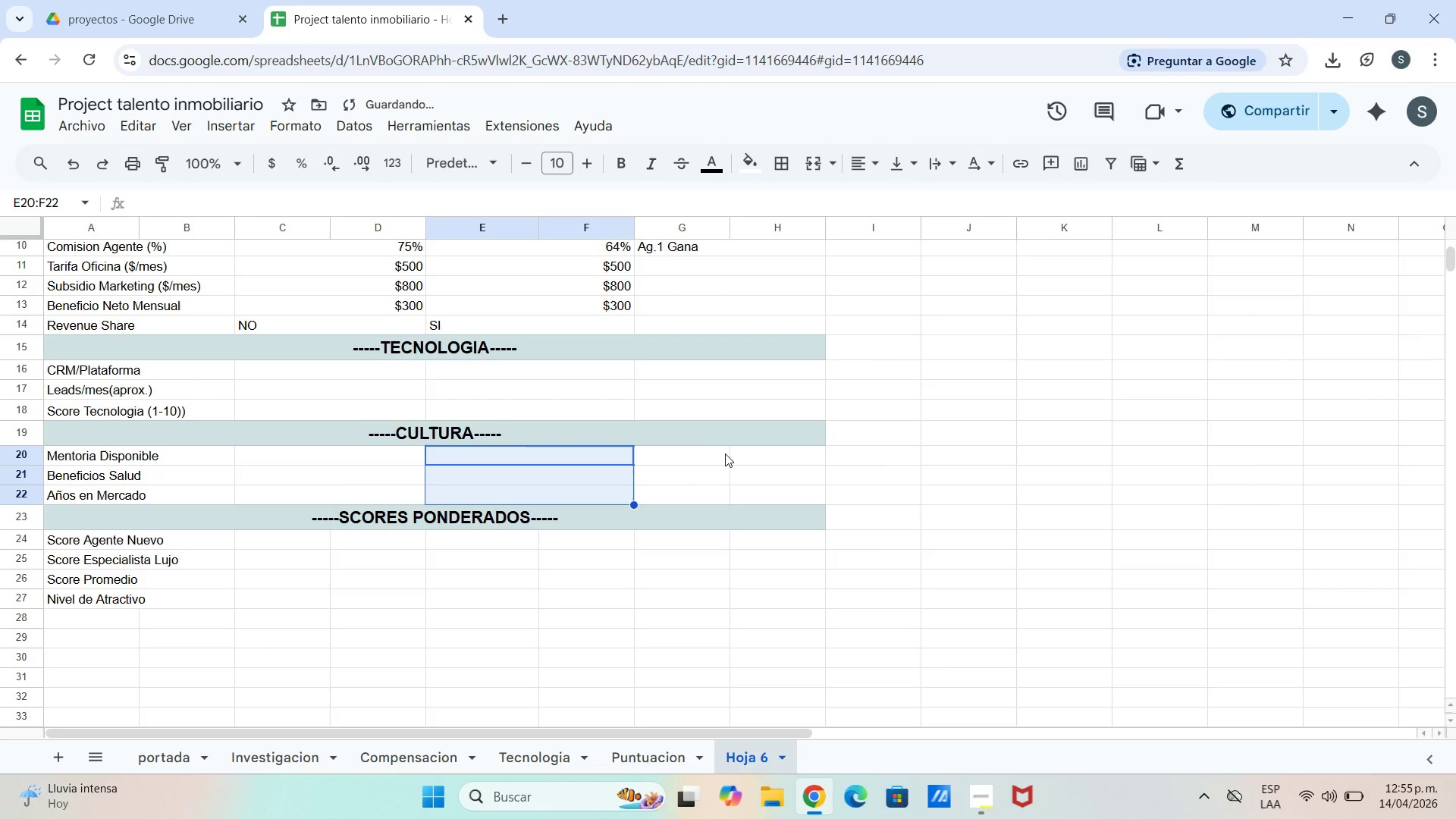 
left_click([709, 456])
 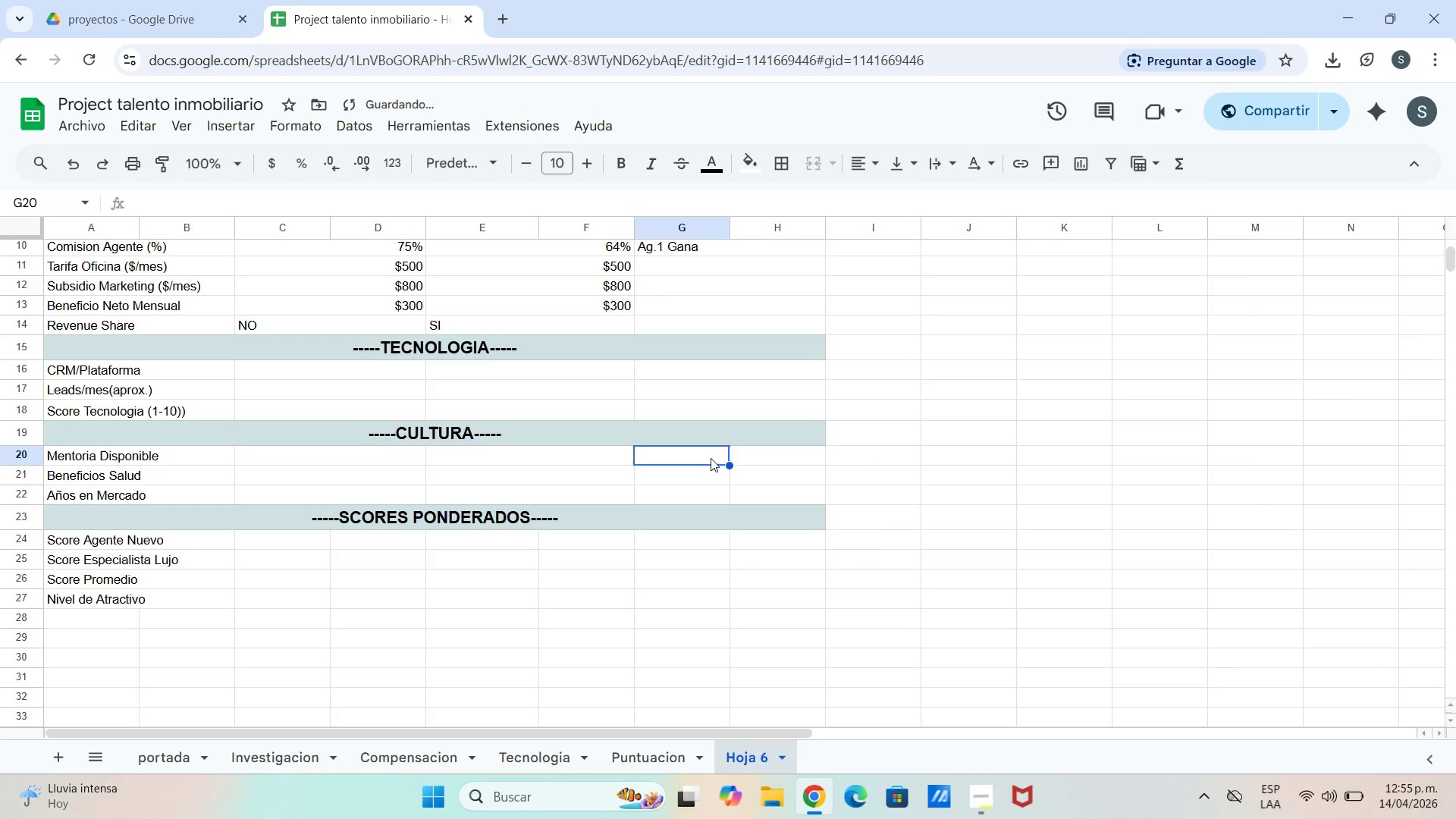 
left_click_drag(start_coordinate=[711, 458], to_coordinate=[773, 498])
 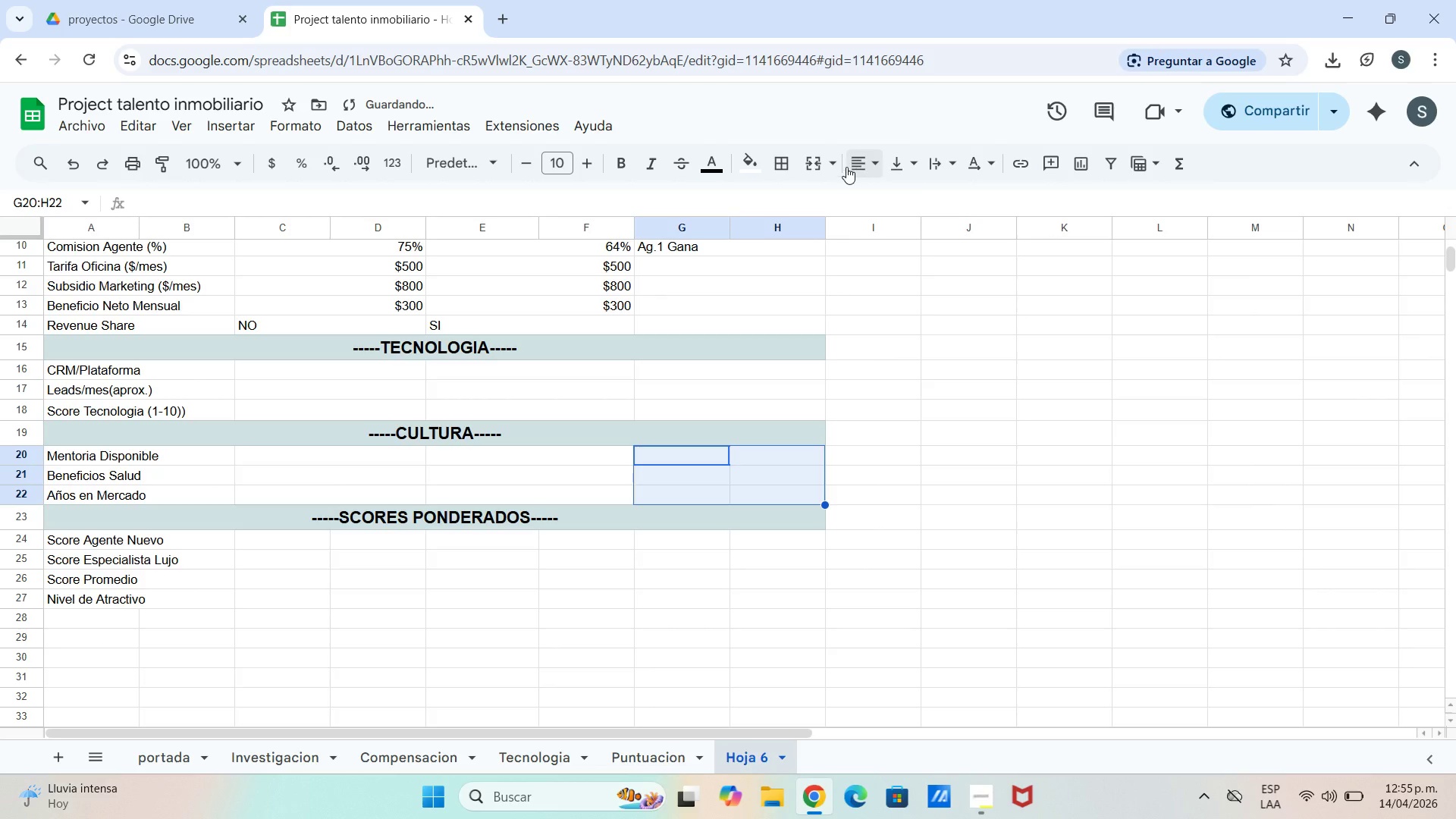 
left_click_drag(start_coordinate=[839, 167], to_coordinate=[839, 171])
 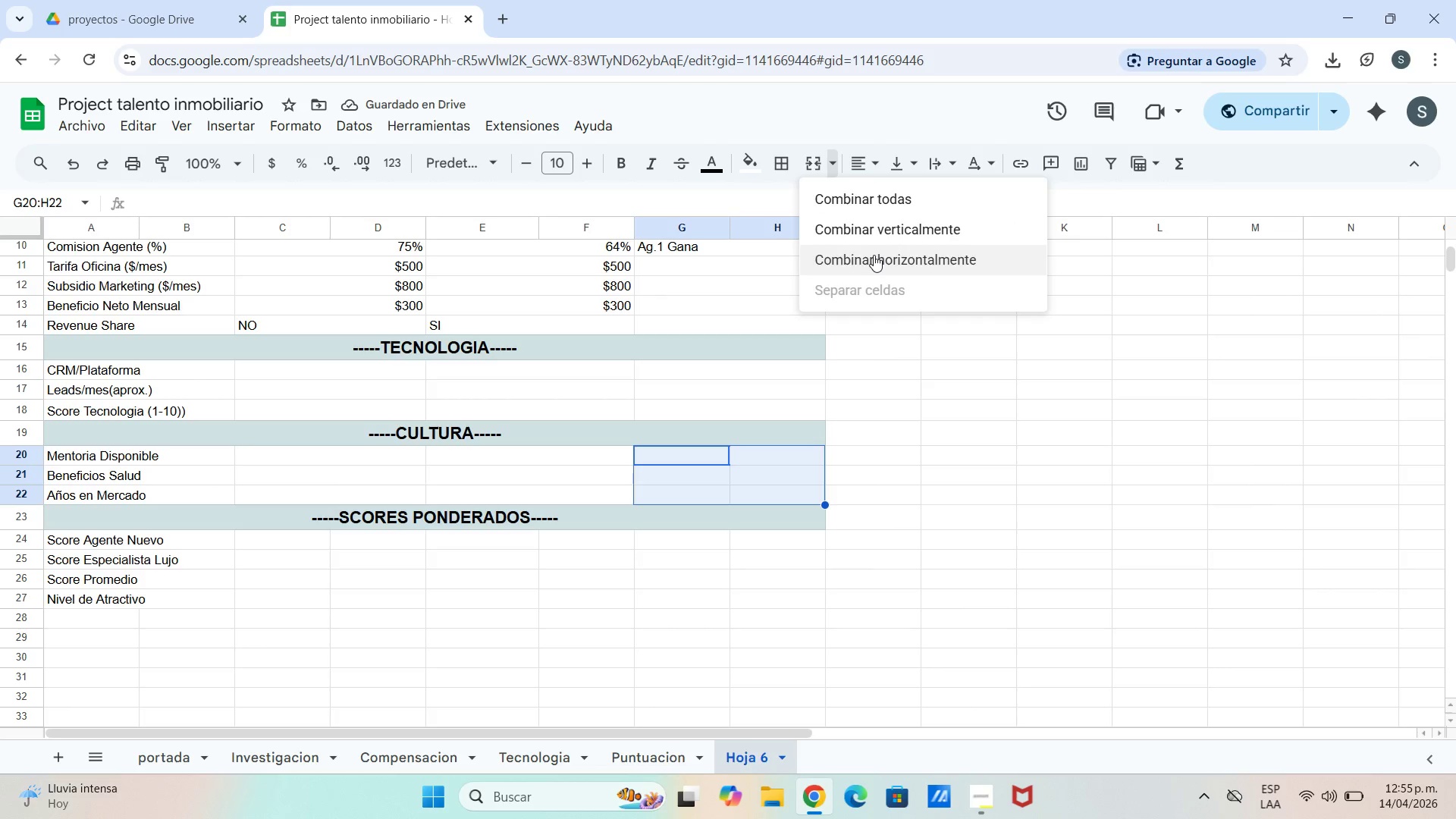 
left_click([874, 255])
 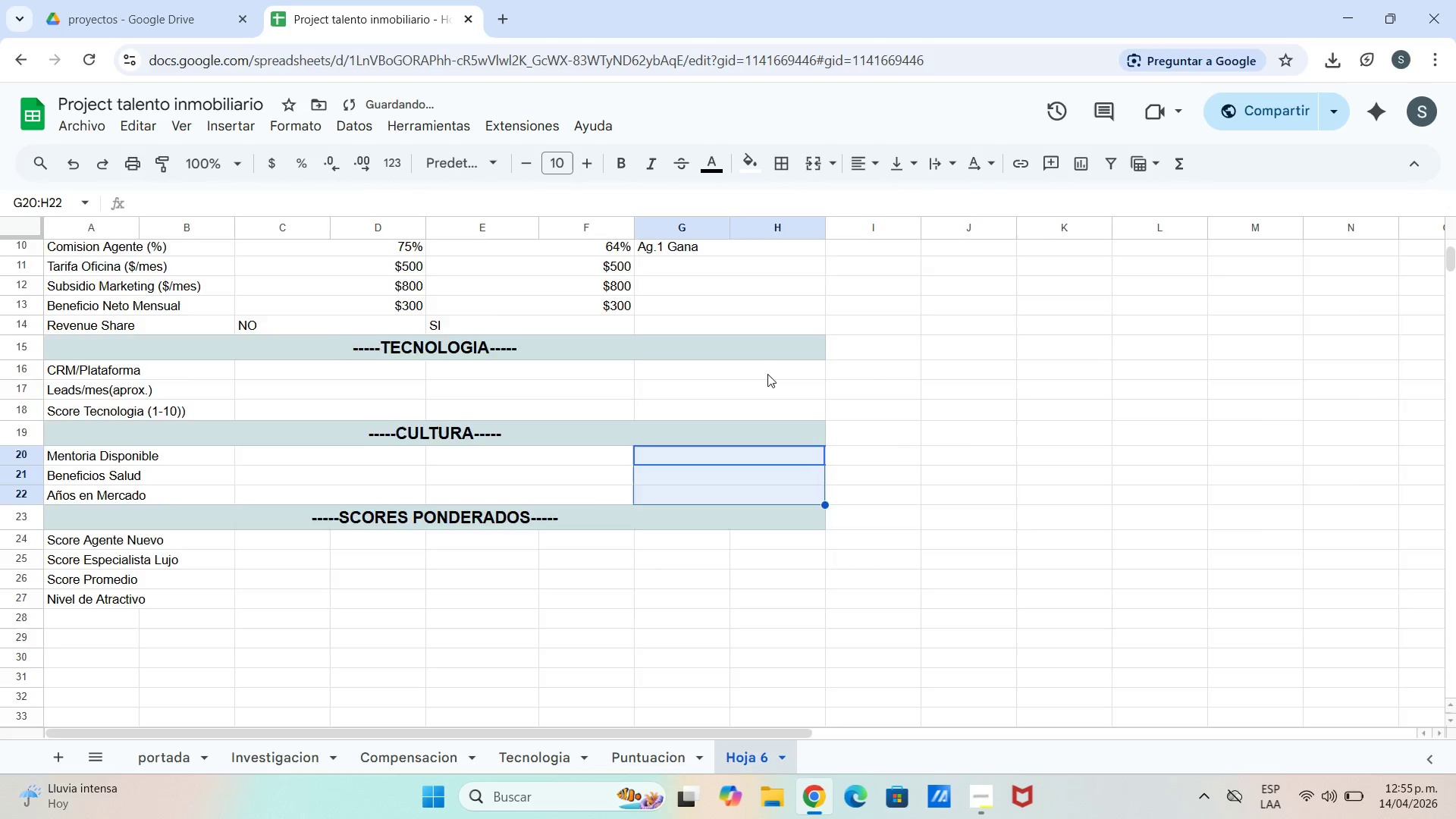 
scroll: coordinate [767, 374], scroll_direction: up, amount: 1.0
 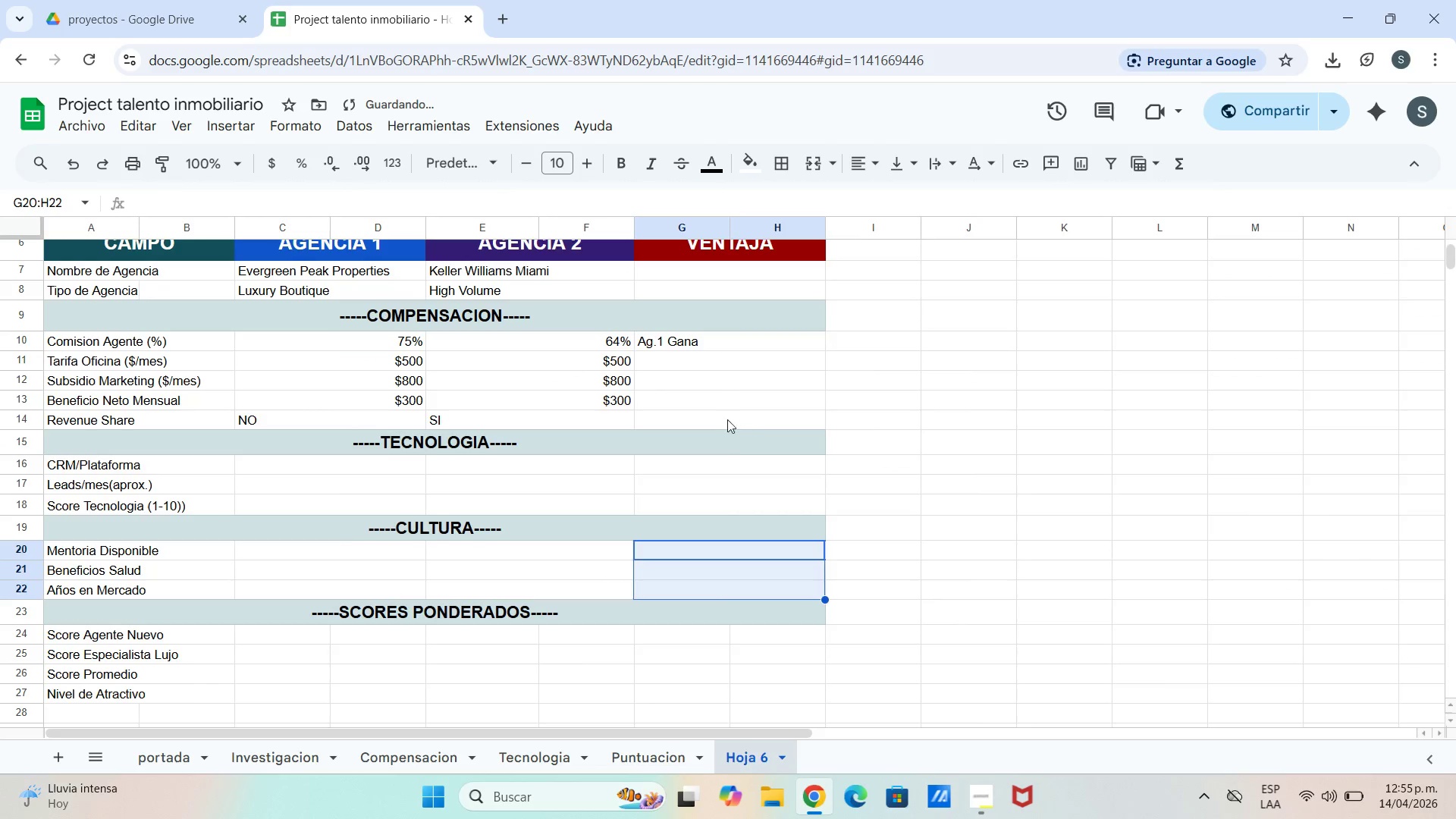 
scroll: coordinate [711, 414], scroll_direction: down, amount: 2.0
 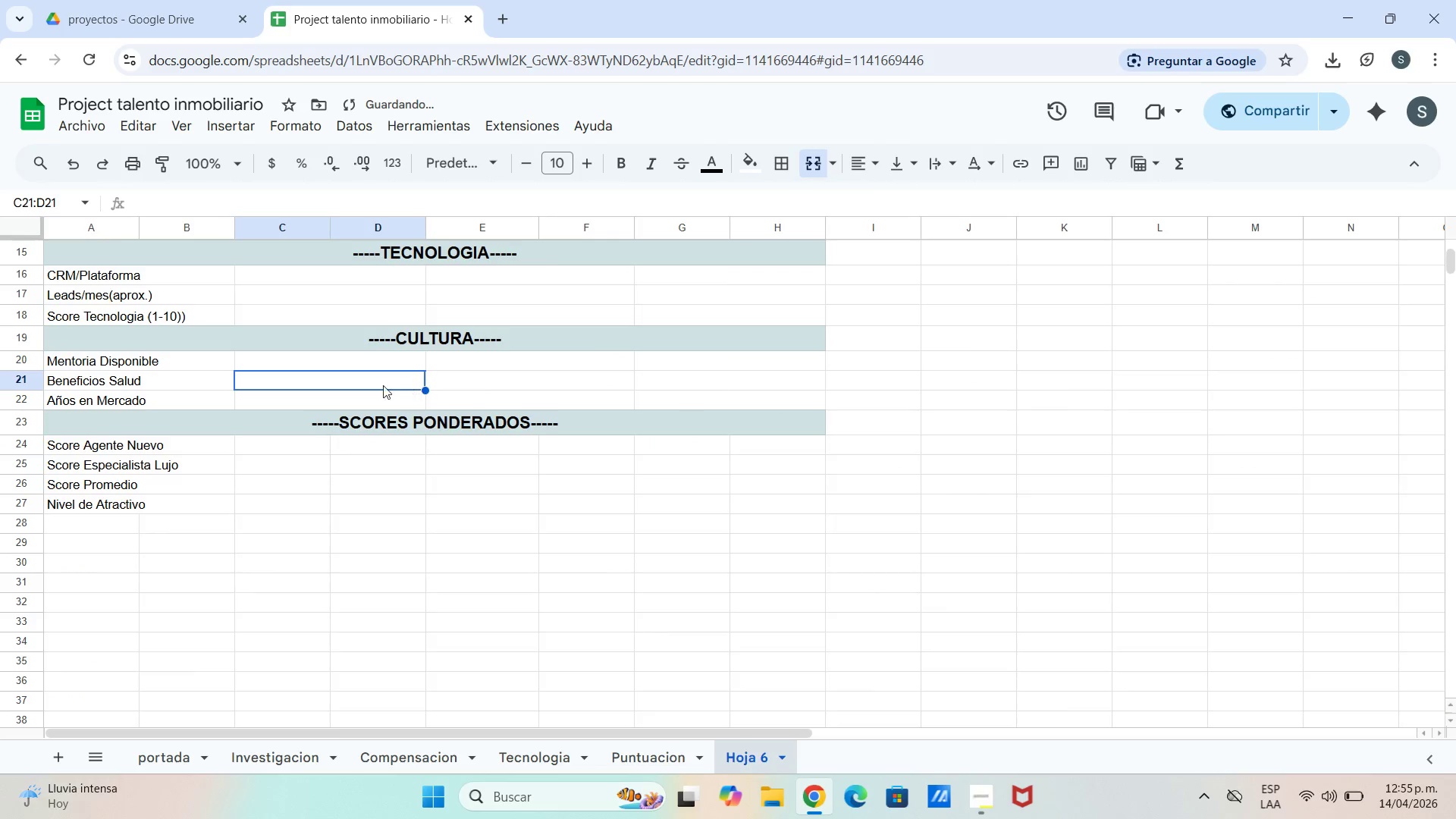 
scroll: coordinate [515, 374], scroll_direction: up, amount: 4.0
 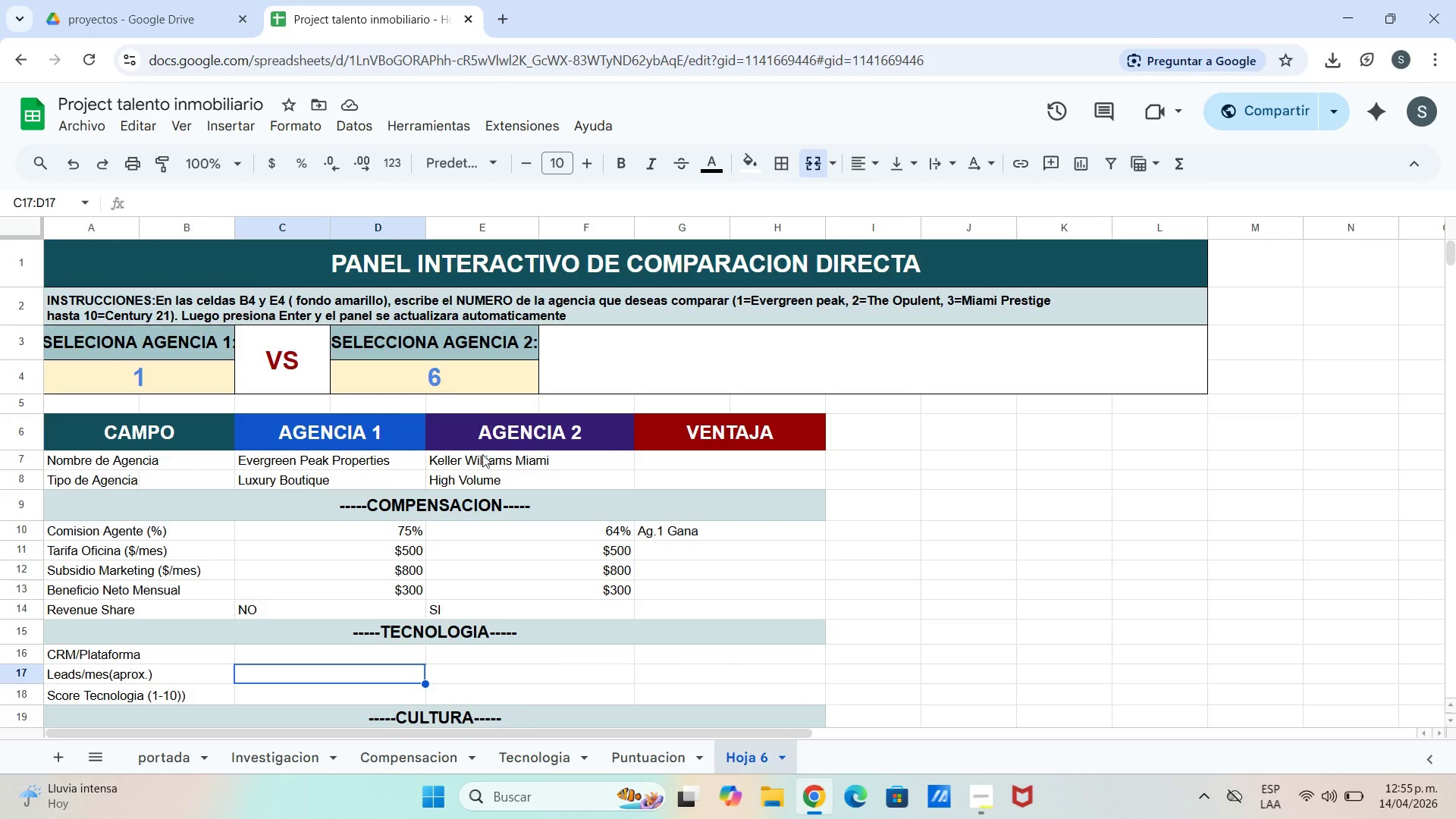 
scroll: coordinate [484, 453], scroll_direction: down, amount: 1.0
 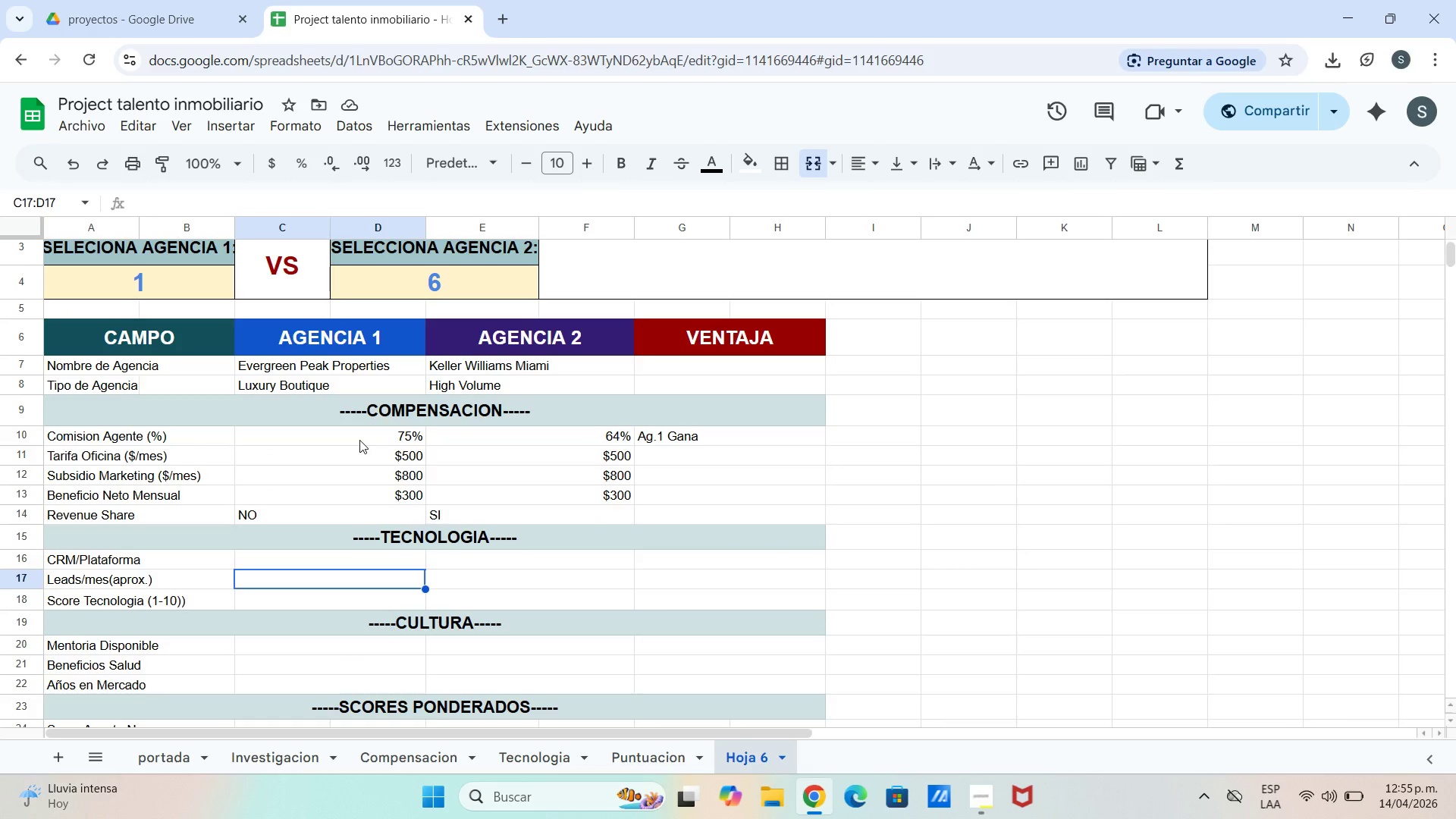 
left_click_drag(start_coordinate=[359, 440], to_coordinate=[661, 511])
 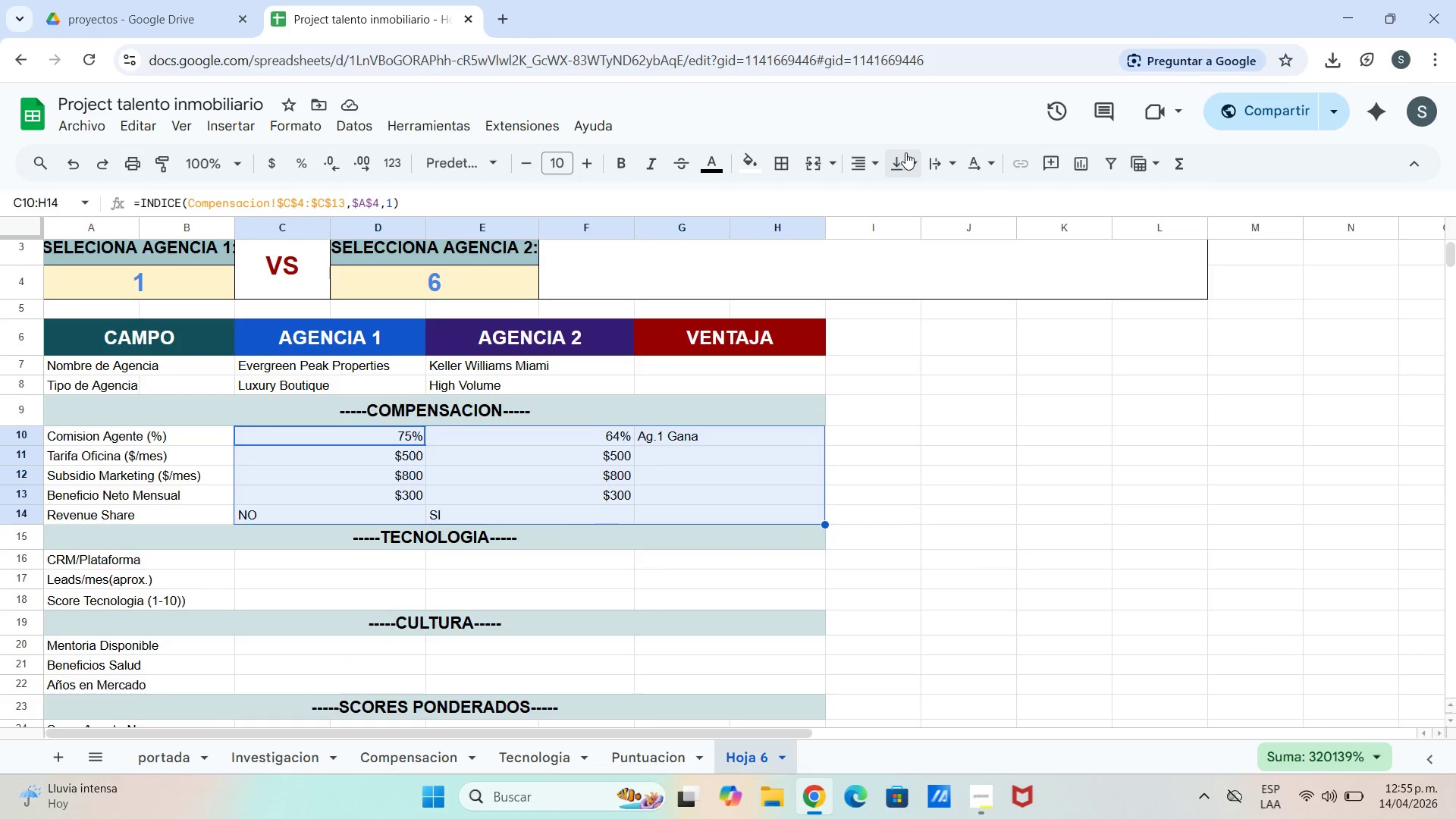 
left_click_drag(start_coordinate=[883, 160], to_coordinate=[886, 163])
 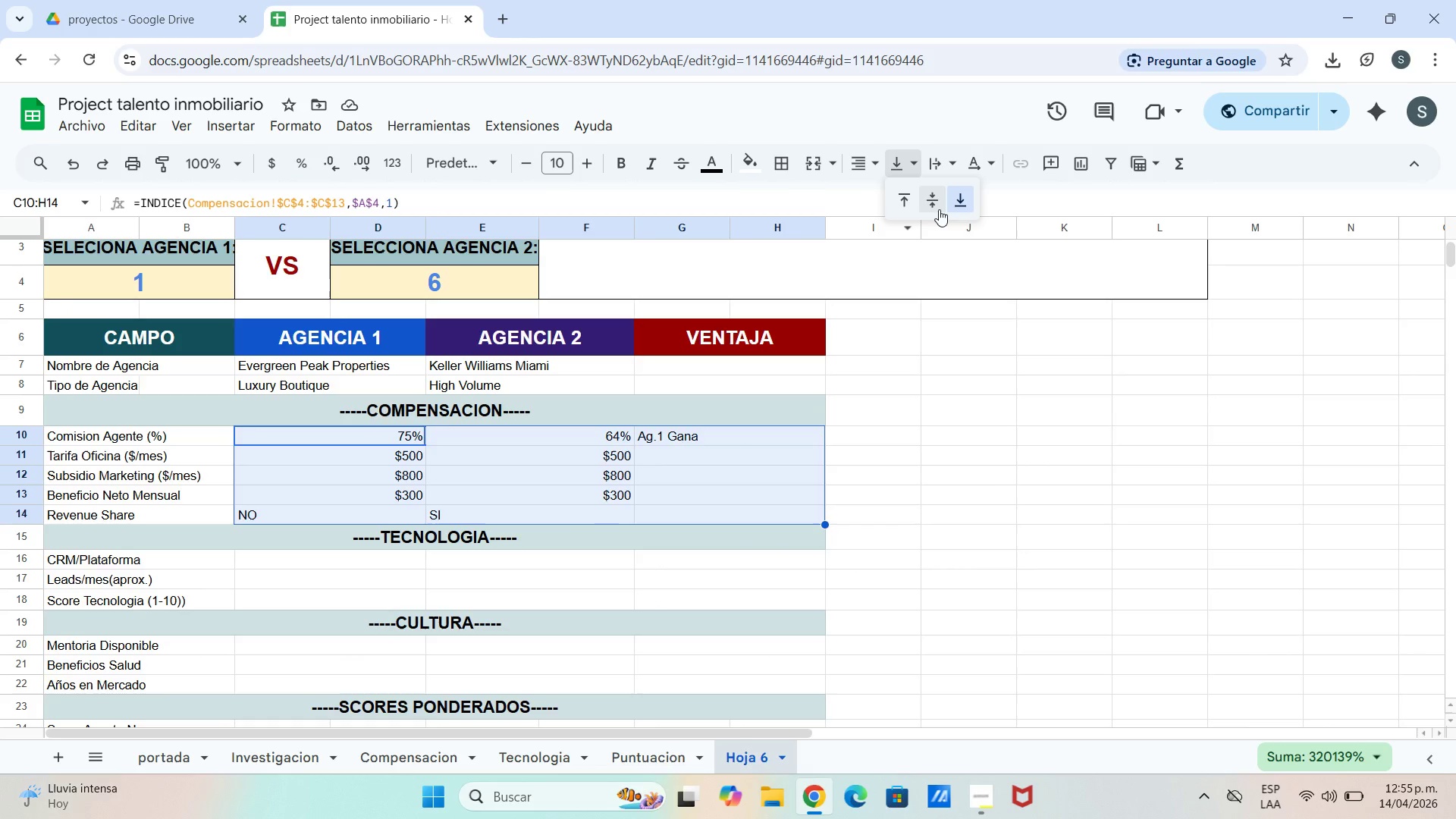 
left_click([933, 203])
 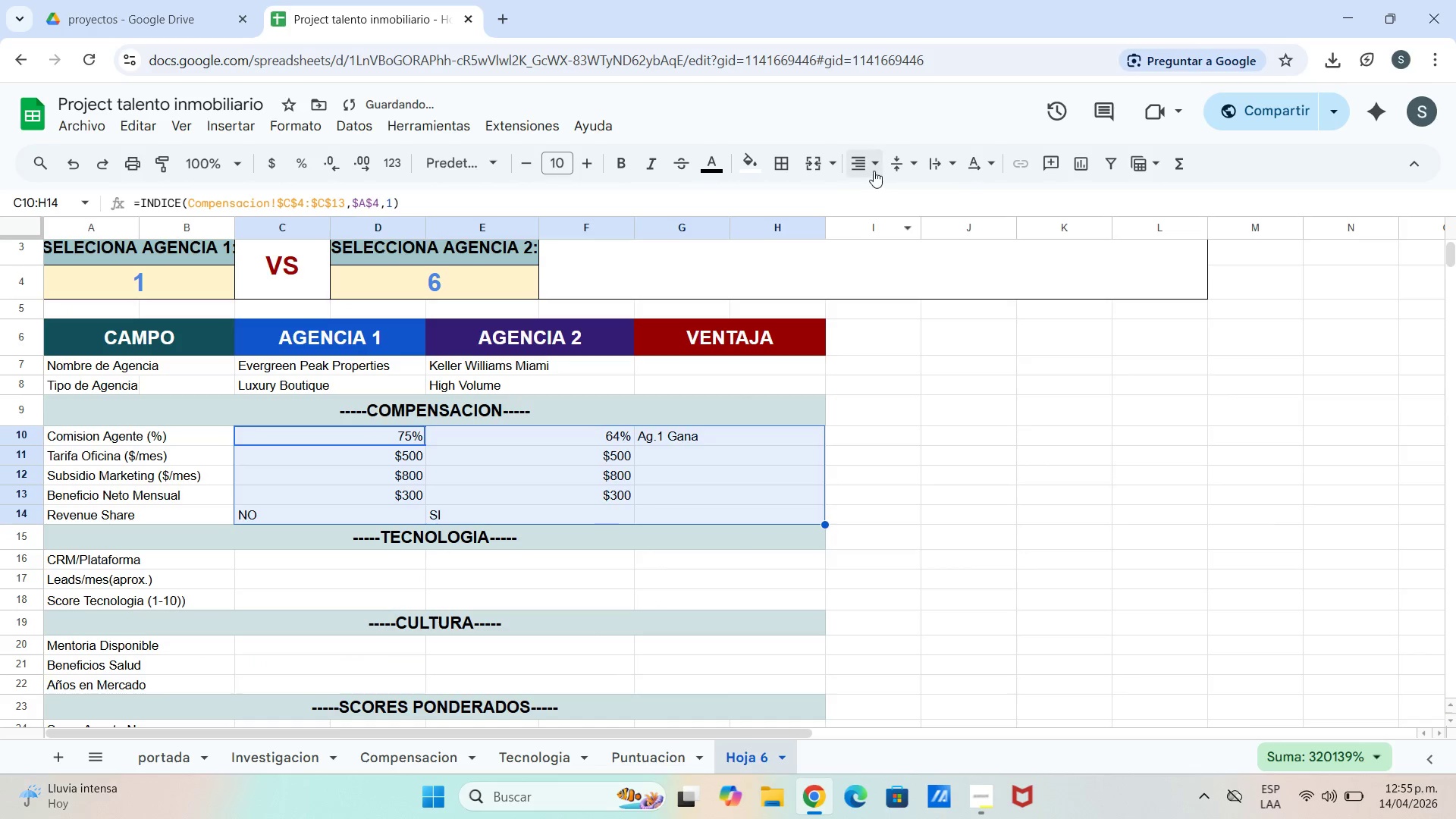 
left_click_drag(start_coordinate=[873, 162], to_coordinate=[877, 162])
 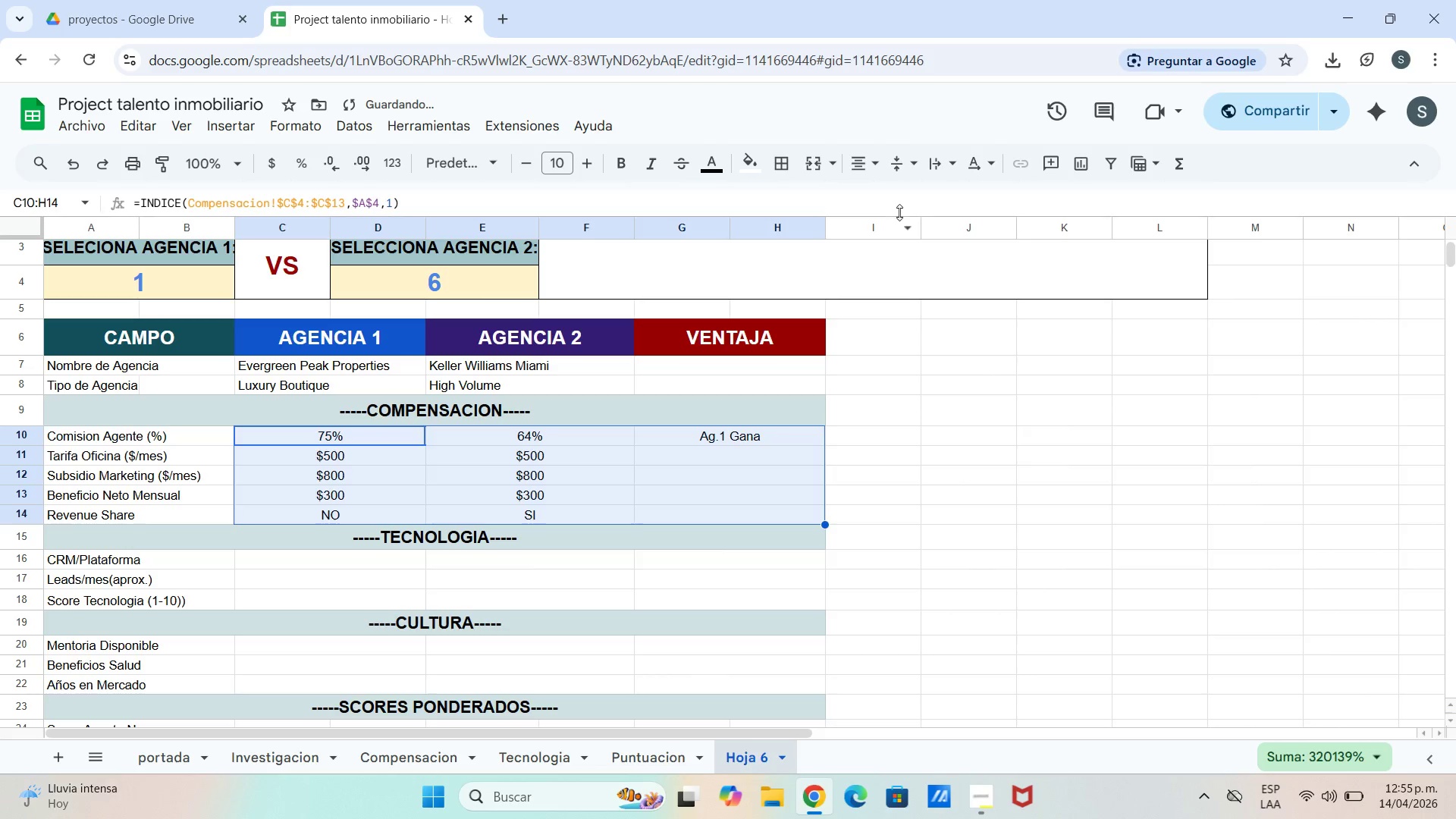 
left_click_drag(start_coordinate=[964, 387], to_coordinate=[969, 387])
 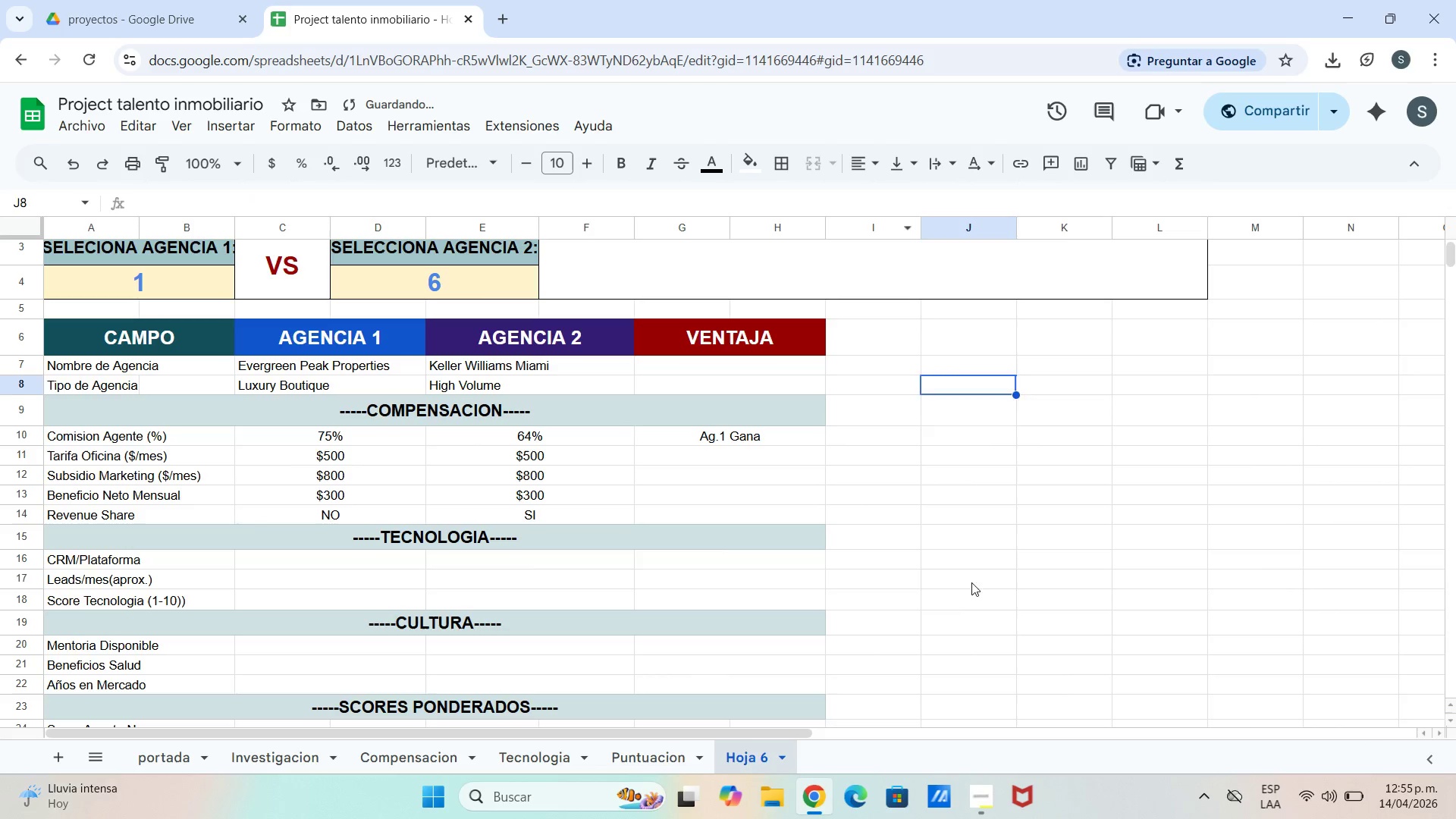 
left_click_drag(start_coordinate=[971, 582], to_coordinate=[962, 580])
 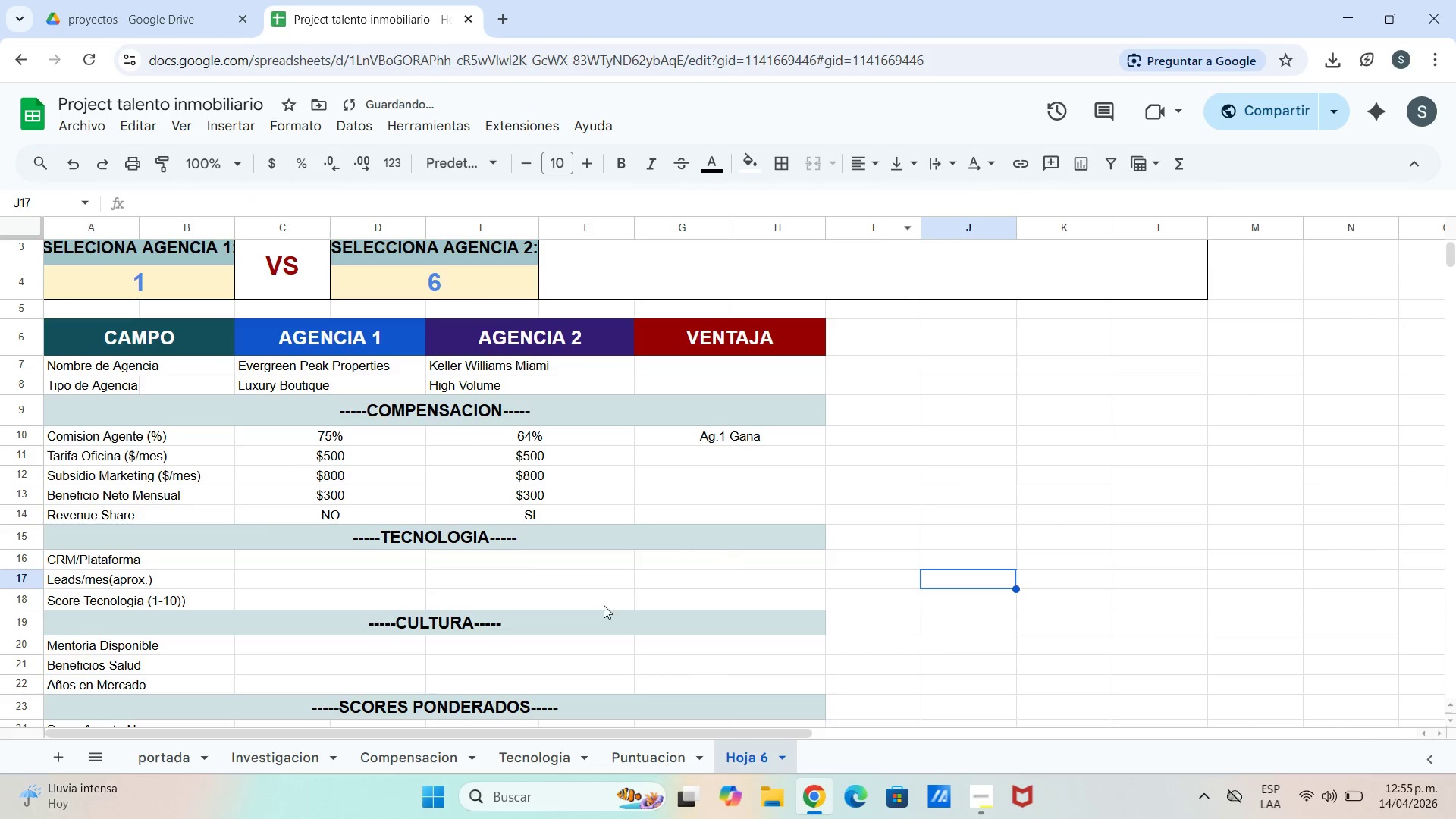 
left_click_drag(start_coordinate=[604, 605], to_coordinate=[595, 604])
 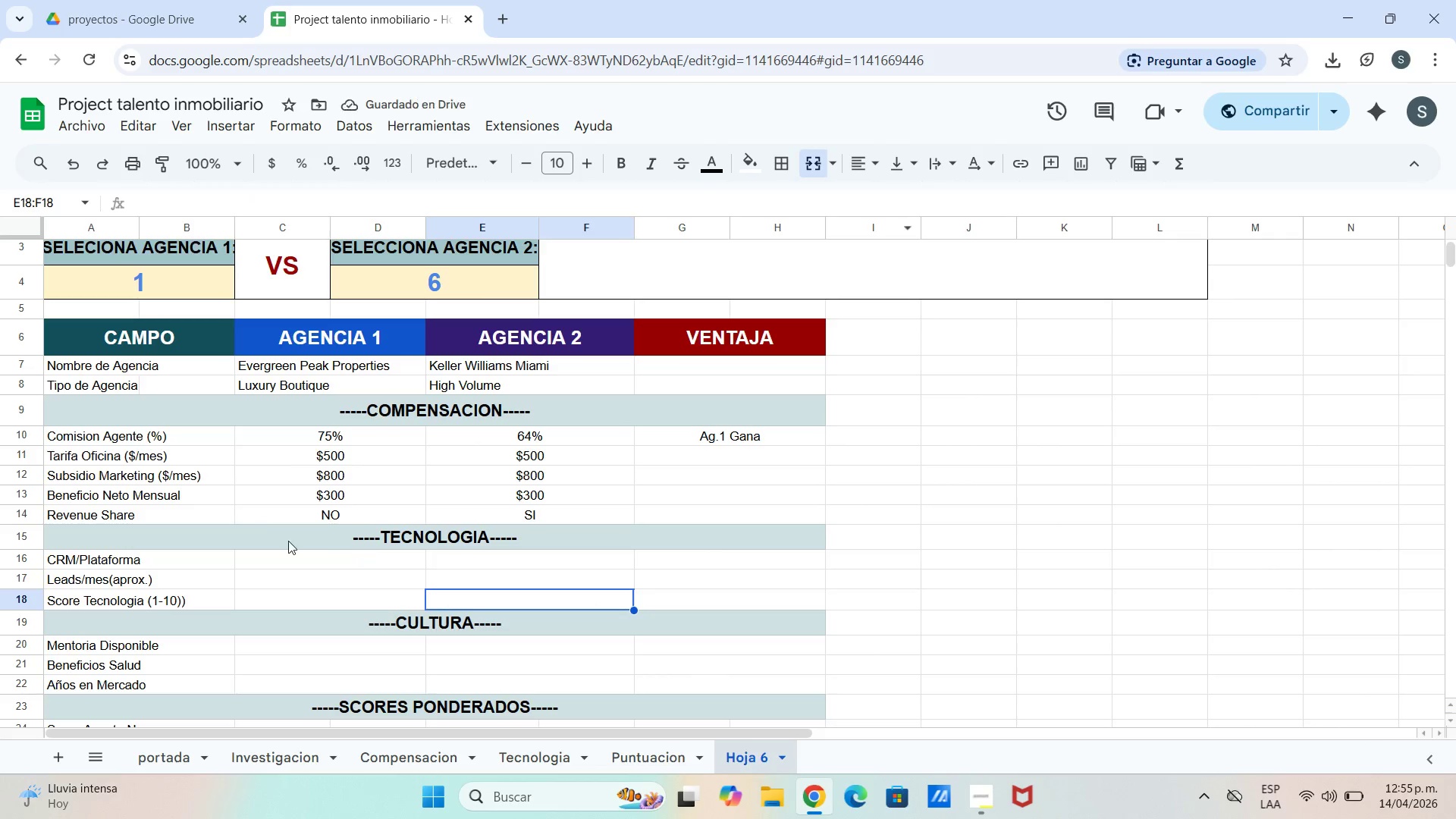 
left_click_drag(start_coordinate=[288, 541], to_coordinate=[332, 541])
 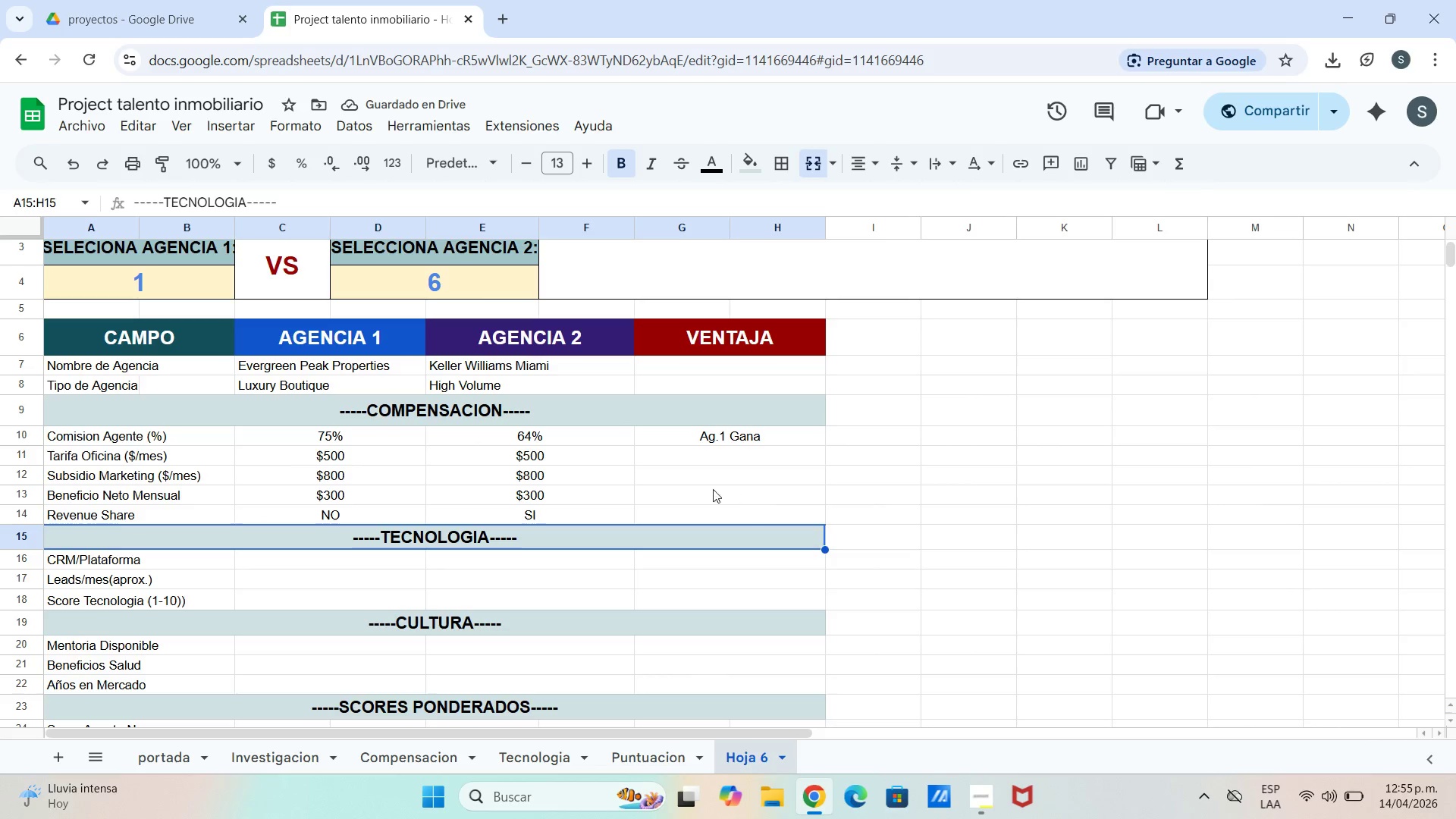 
scroll: coordinate [683, 516], scroll_direction: down, amount: 2.0
 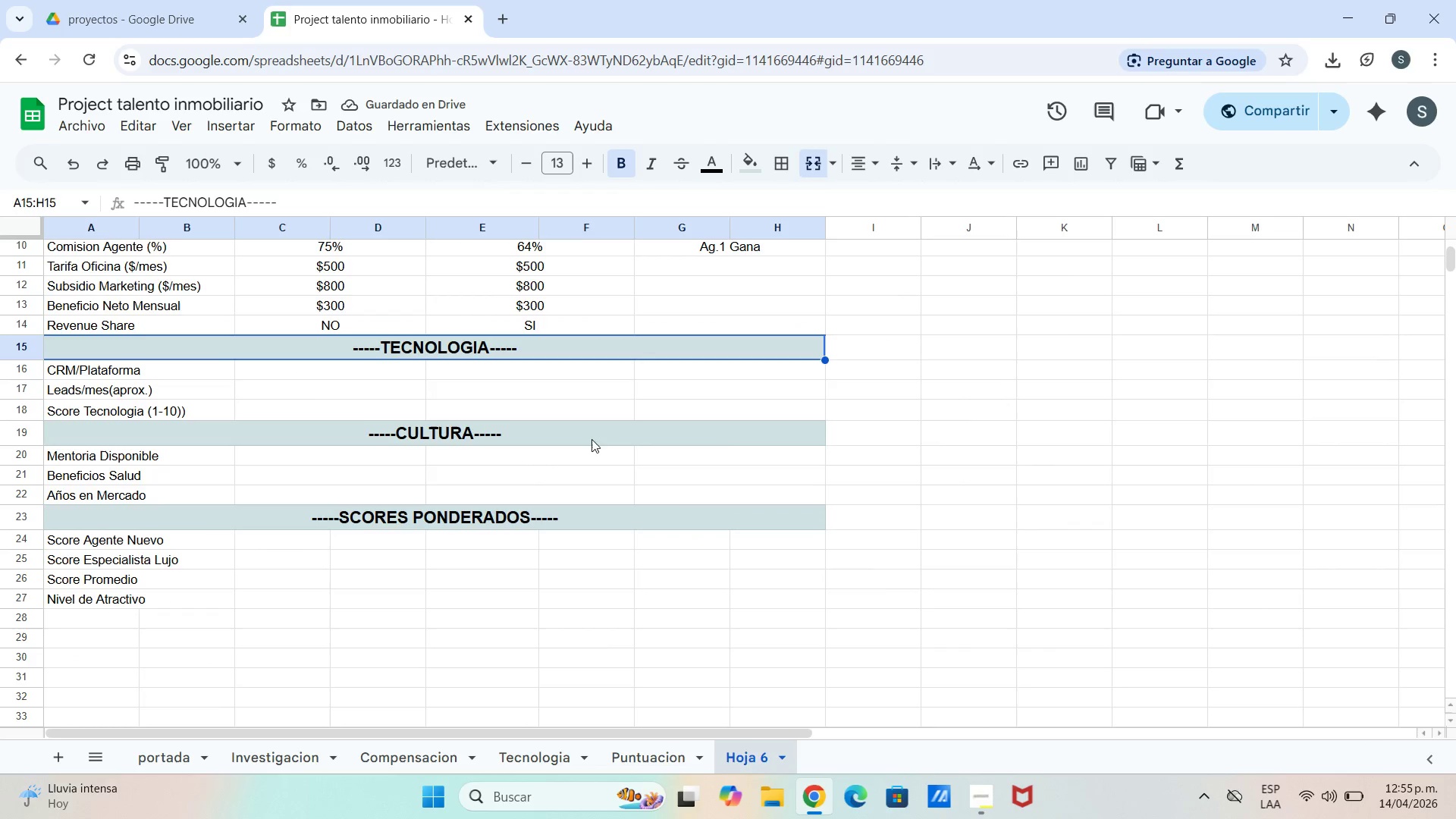 
scroll: coordinate [580, 400], scroll_direction: up, amount: 2.0
 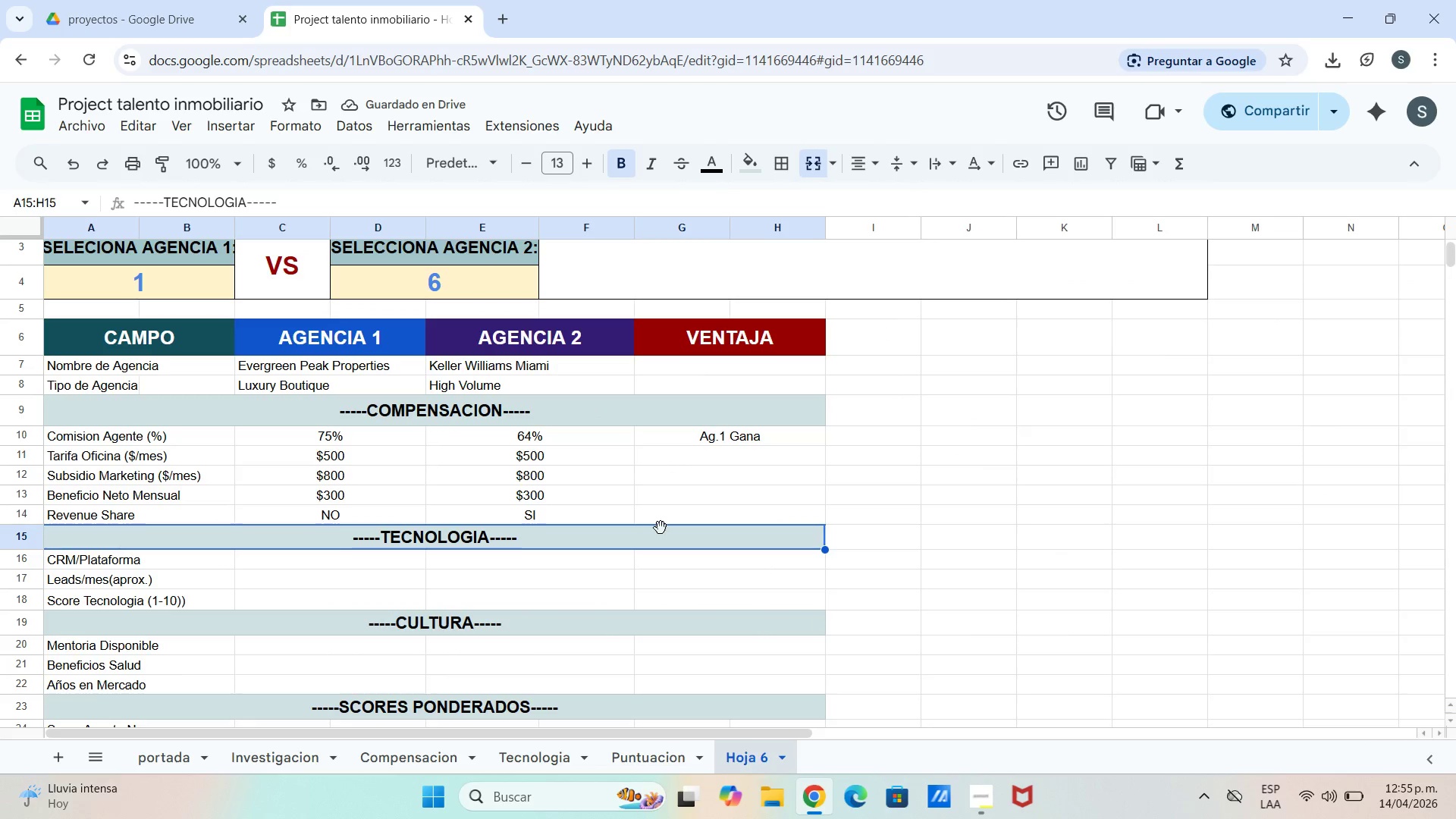 
left_click_drag(start_coordinate=[655, 529], to_coordinate=[651, 532])
 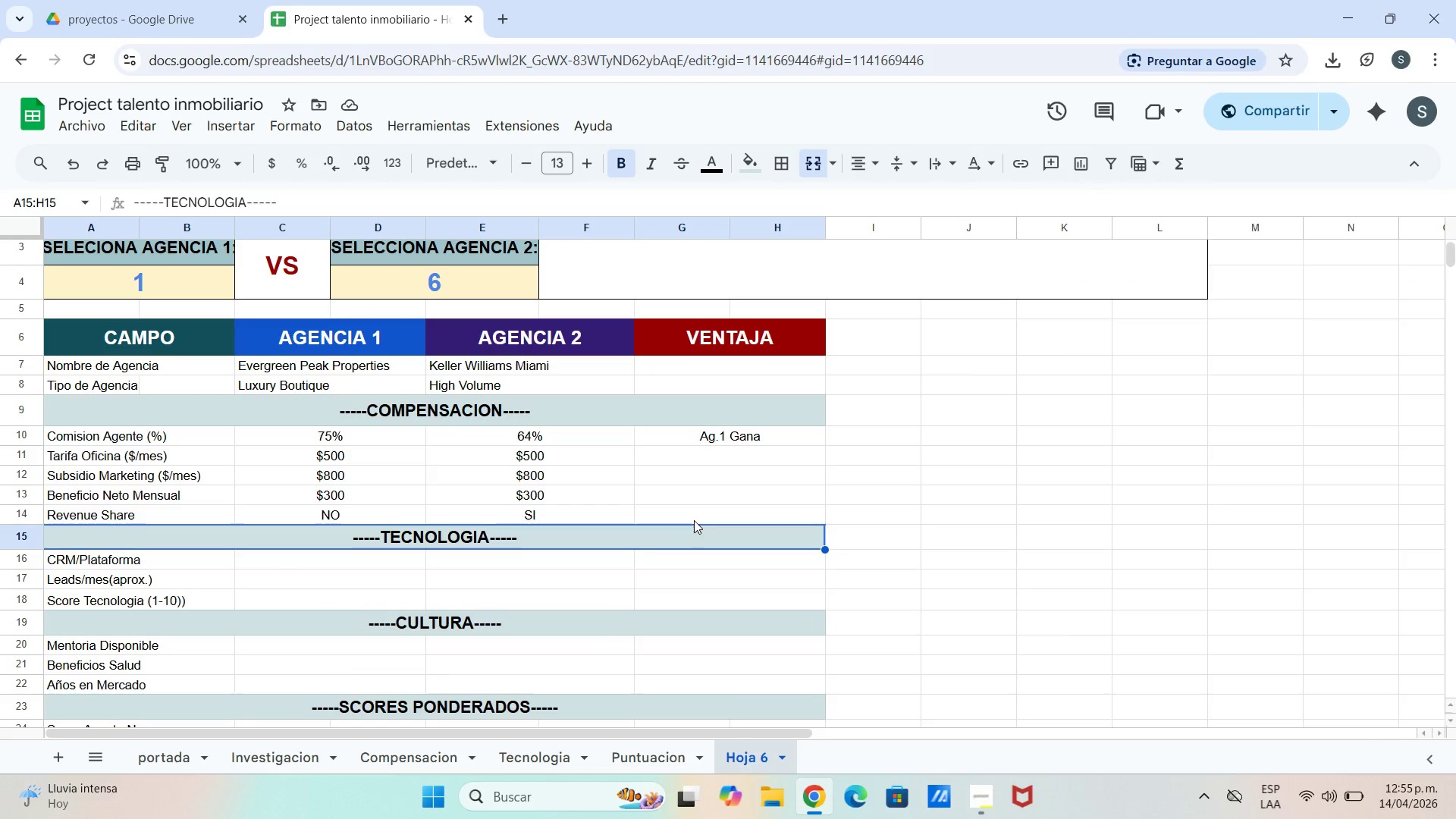 
wait(5.69)
 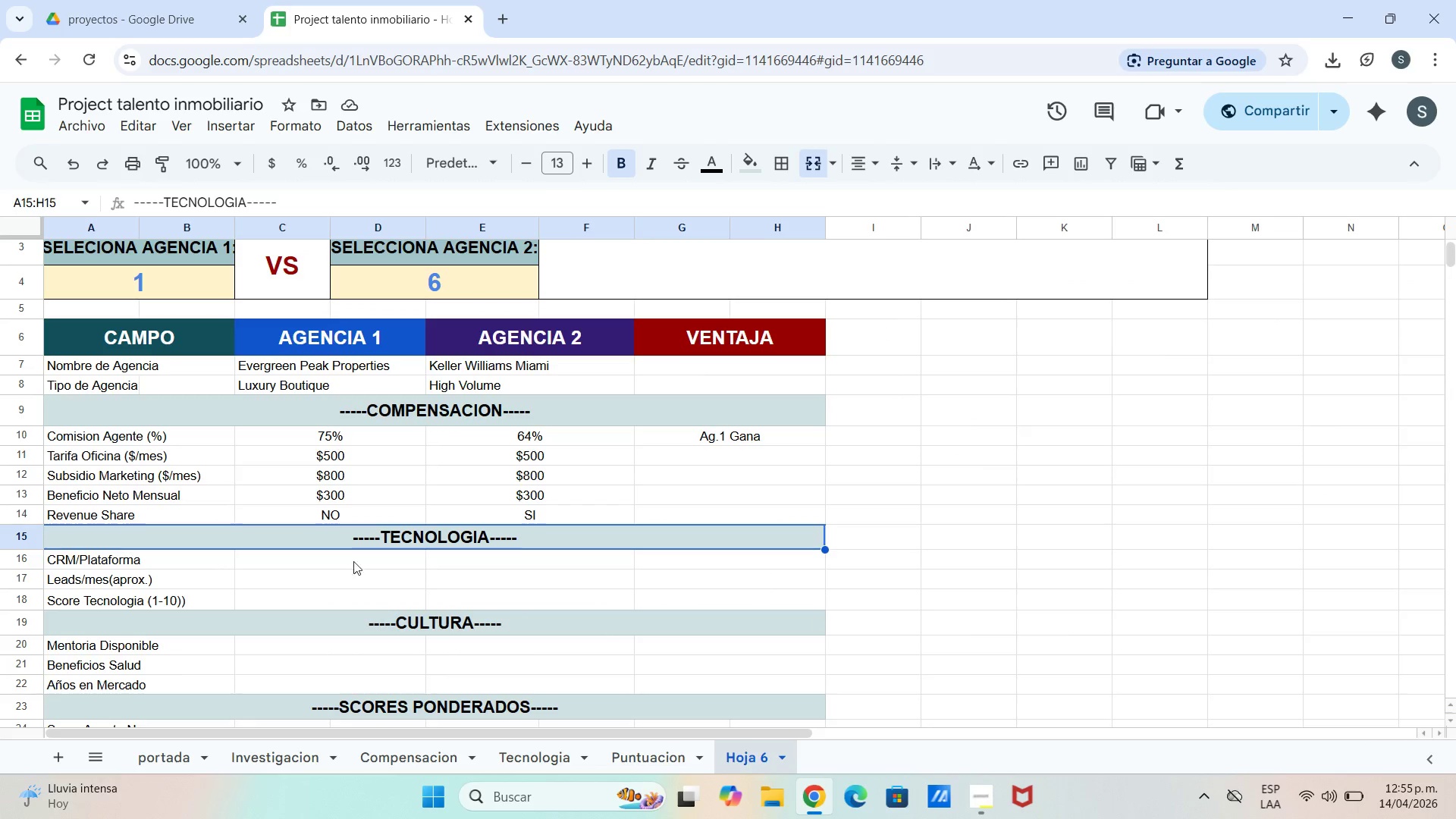 
double_click([701, 432])
 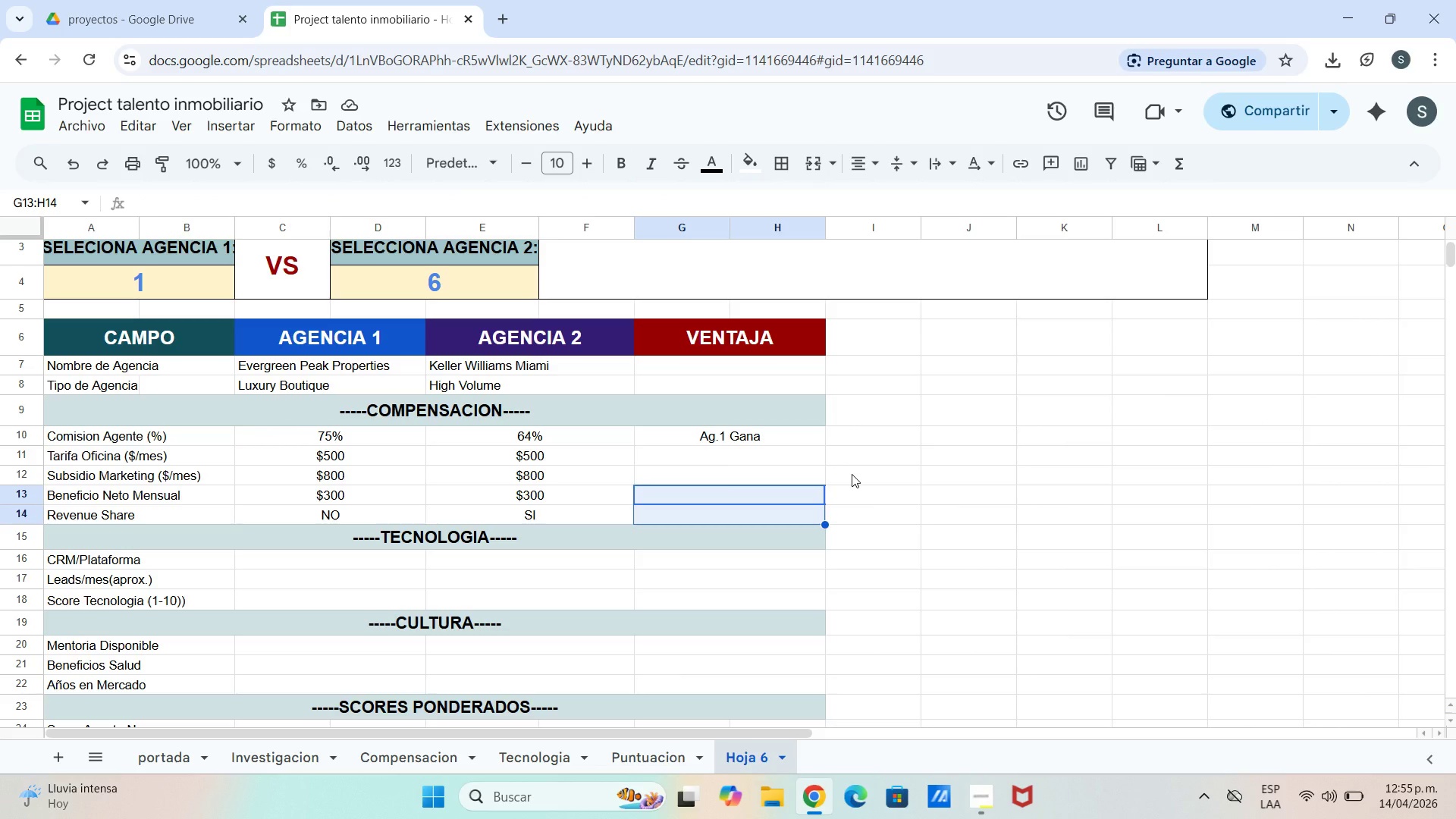 
wait(7.62)
 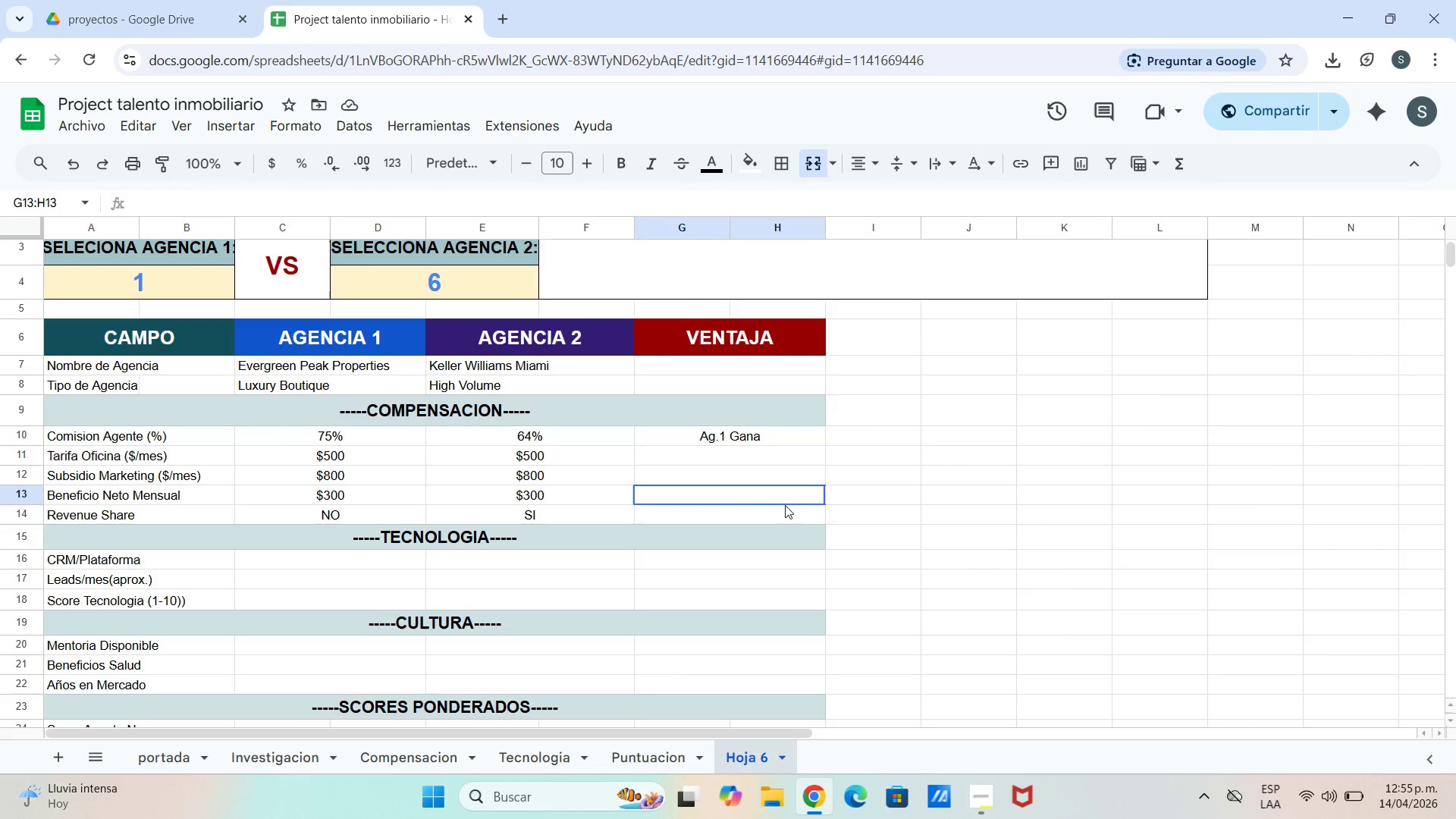 
scroll: coordinate [765, 413], scroll_direction: down, amount: 2.0
 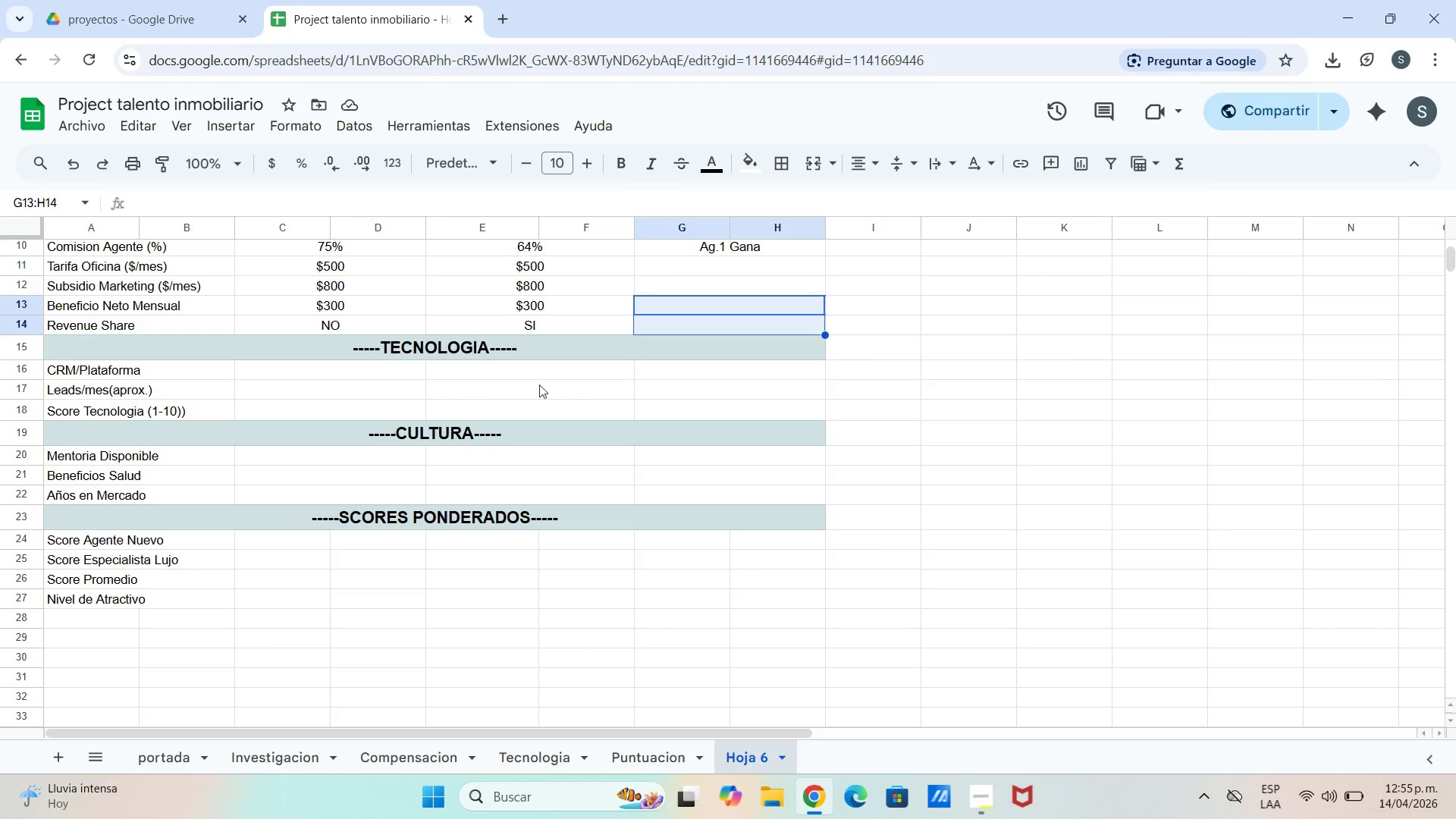 
left_click_drag(start_coordinate=[428, 391], to_coordinate=[433, 388])
 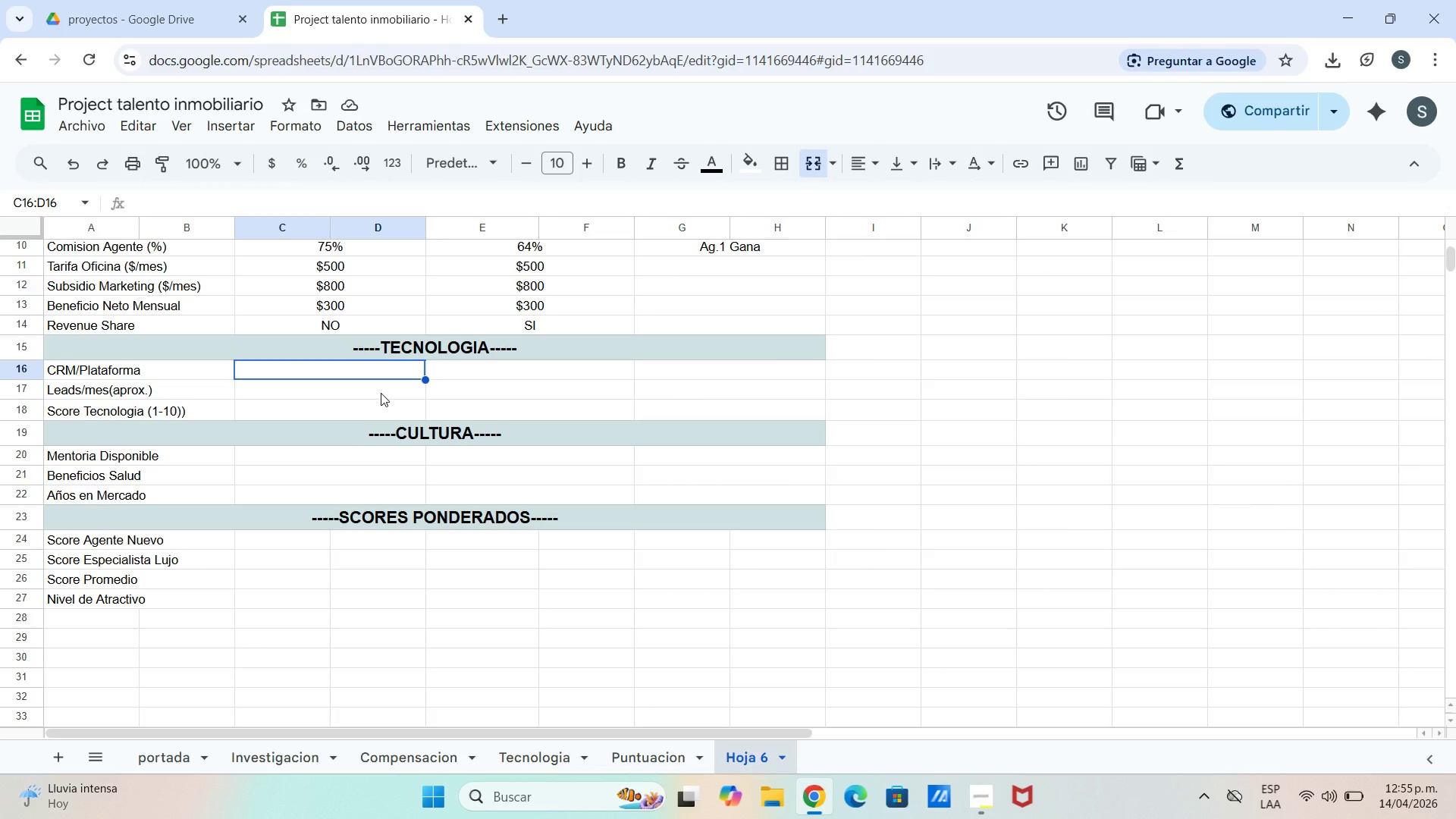 
wait(13.95)
 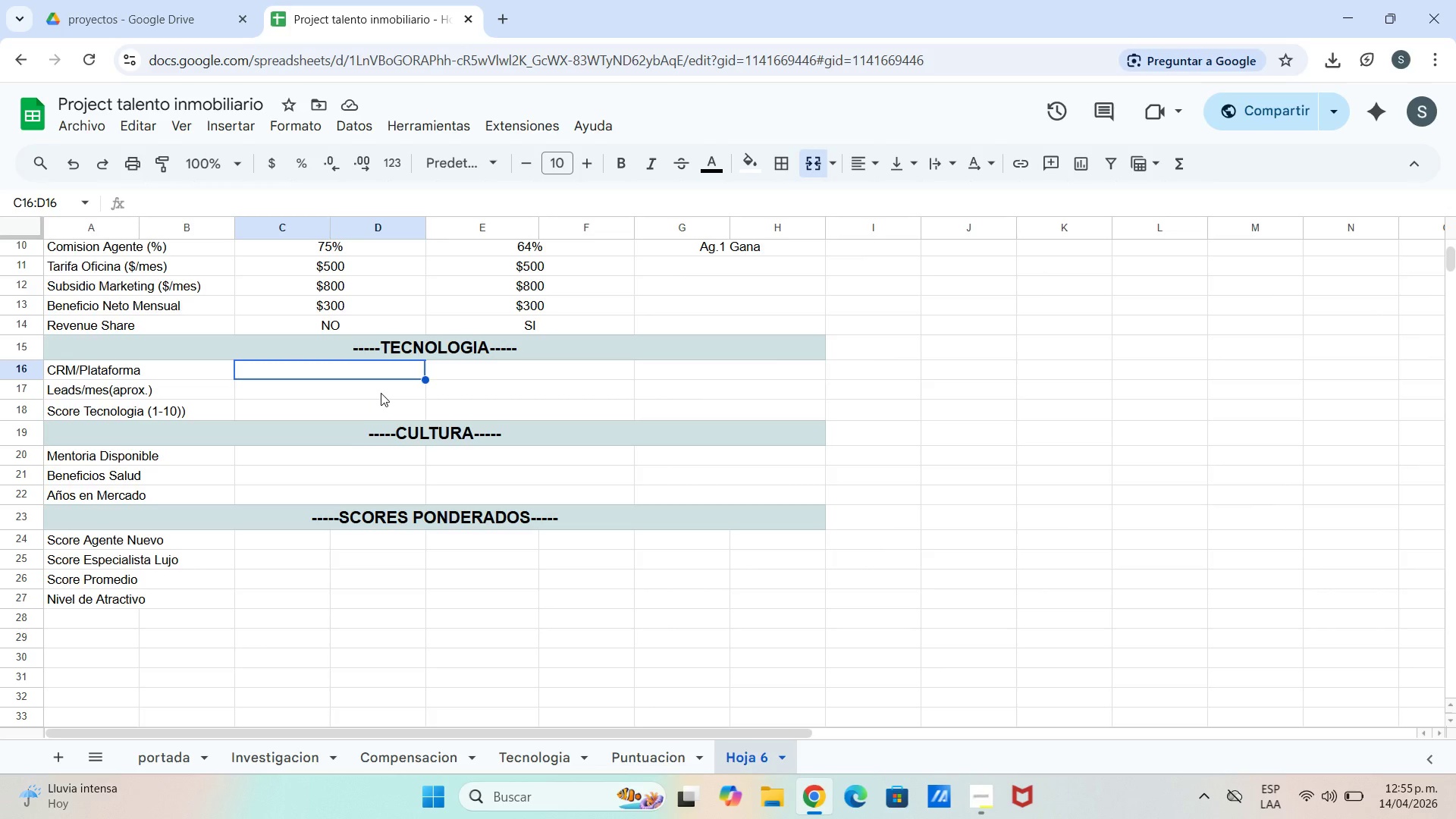 
type()indi)
 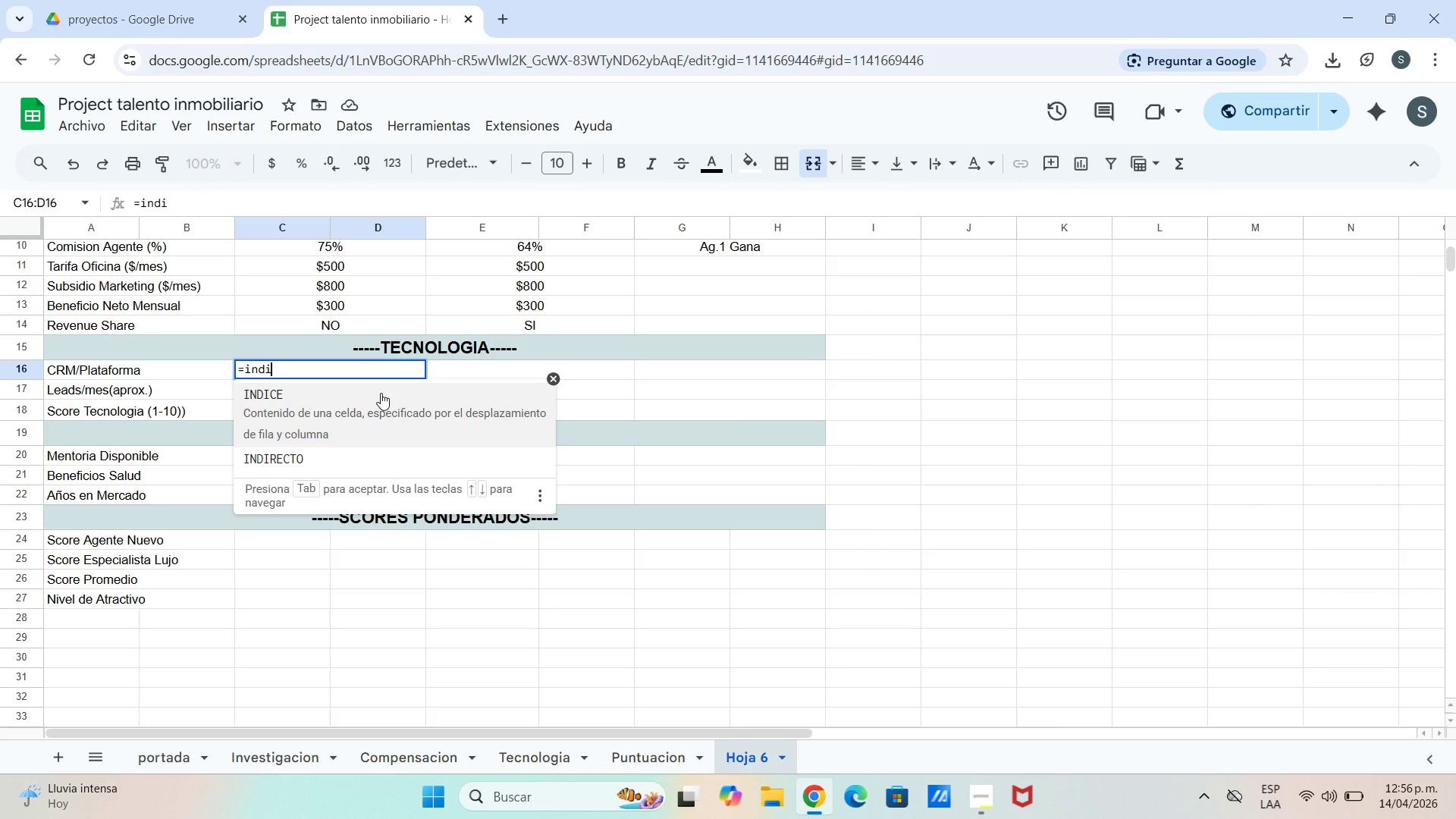 
left_click([381, 393])
 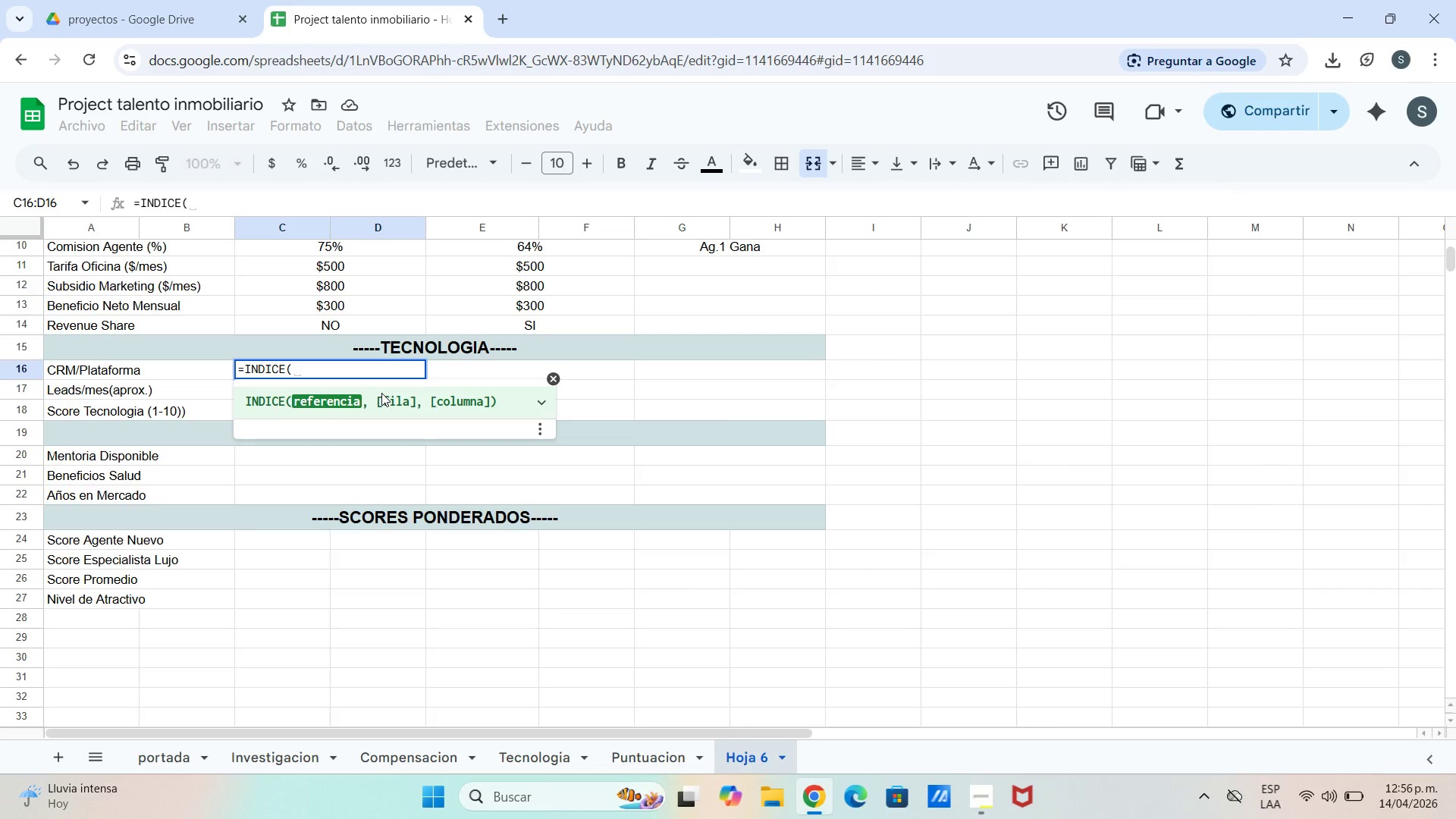 
type(te)
key(Backspace)
key(Backspace)
type({Tecnologia)
 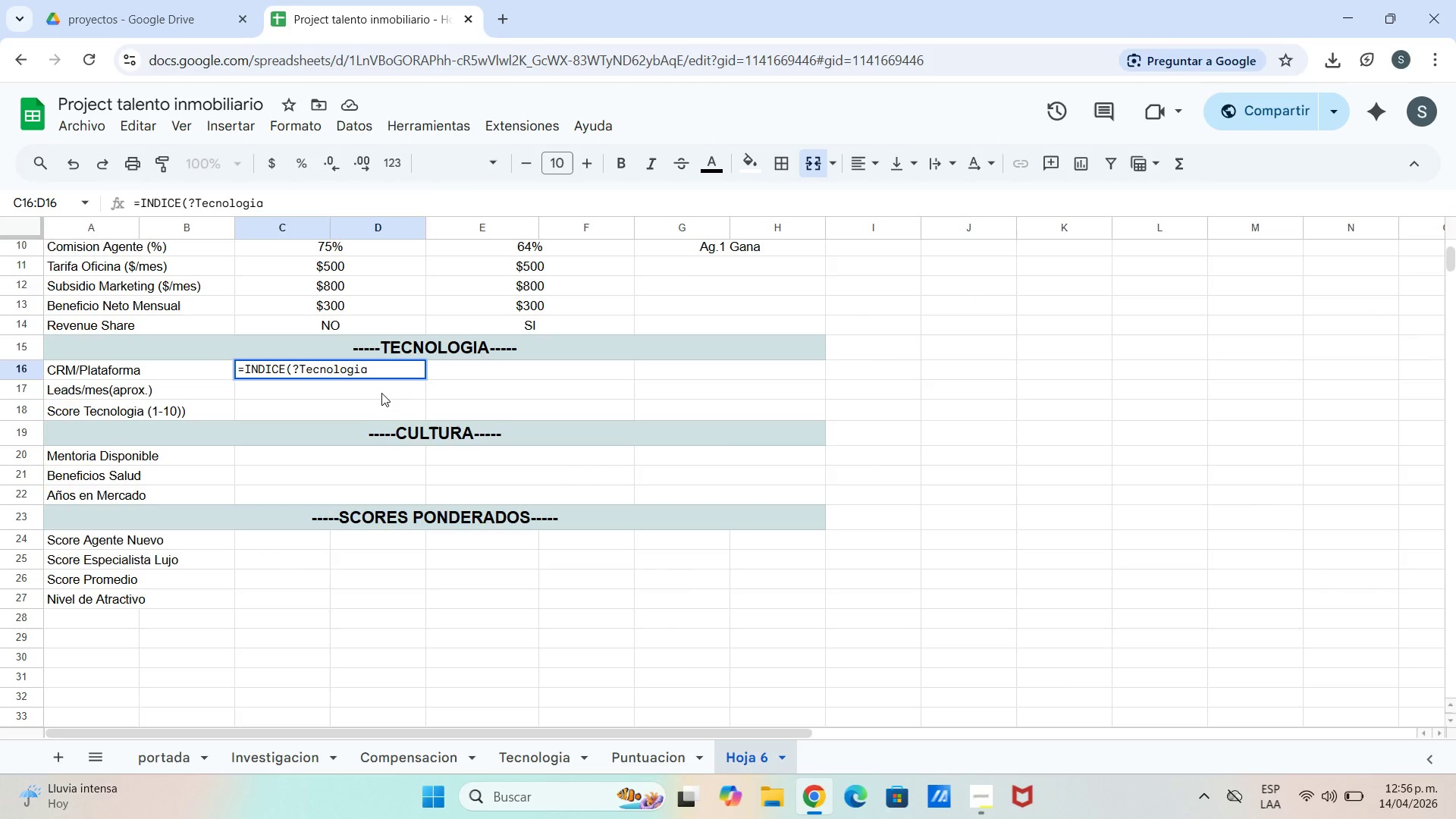 
left_click([301, 368])
 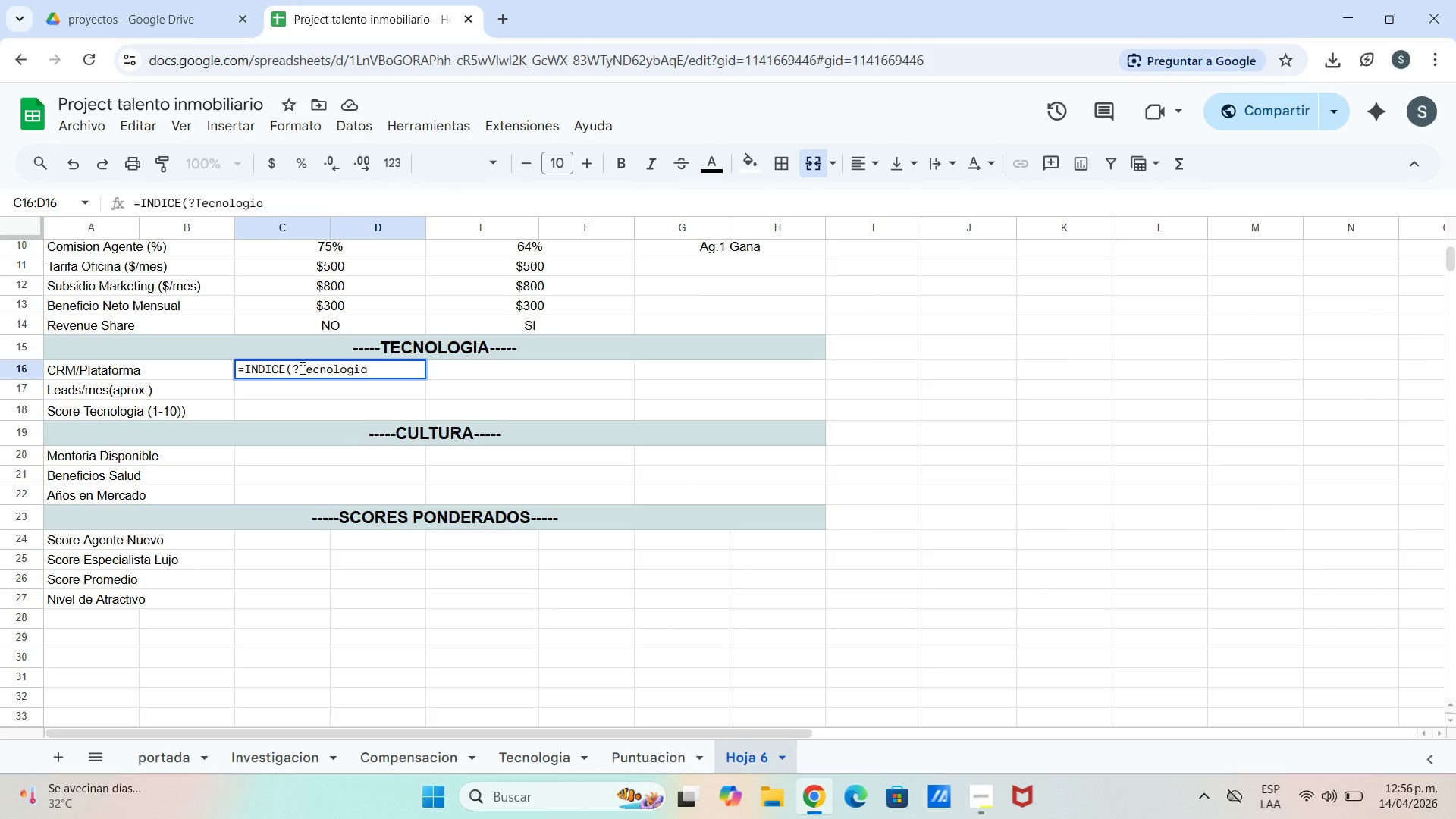 
key(Backspace)
 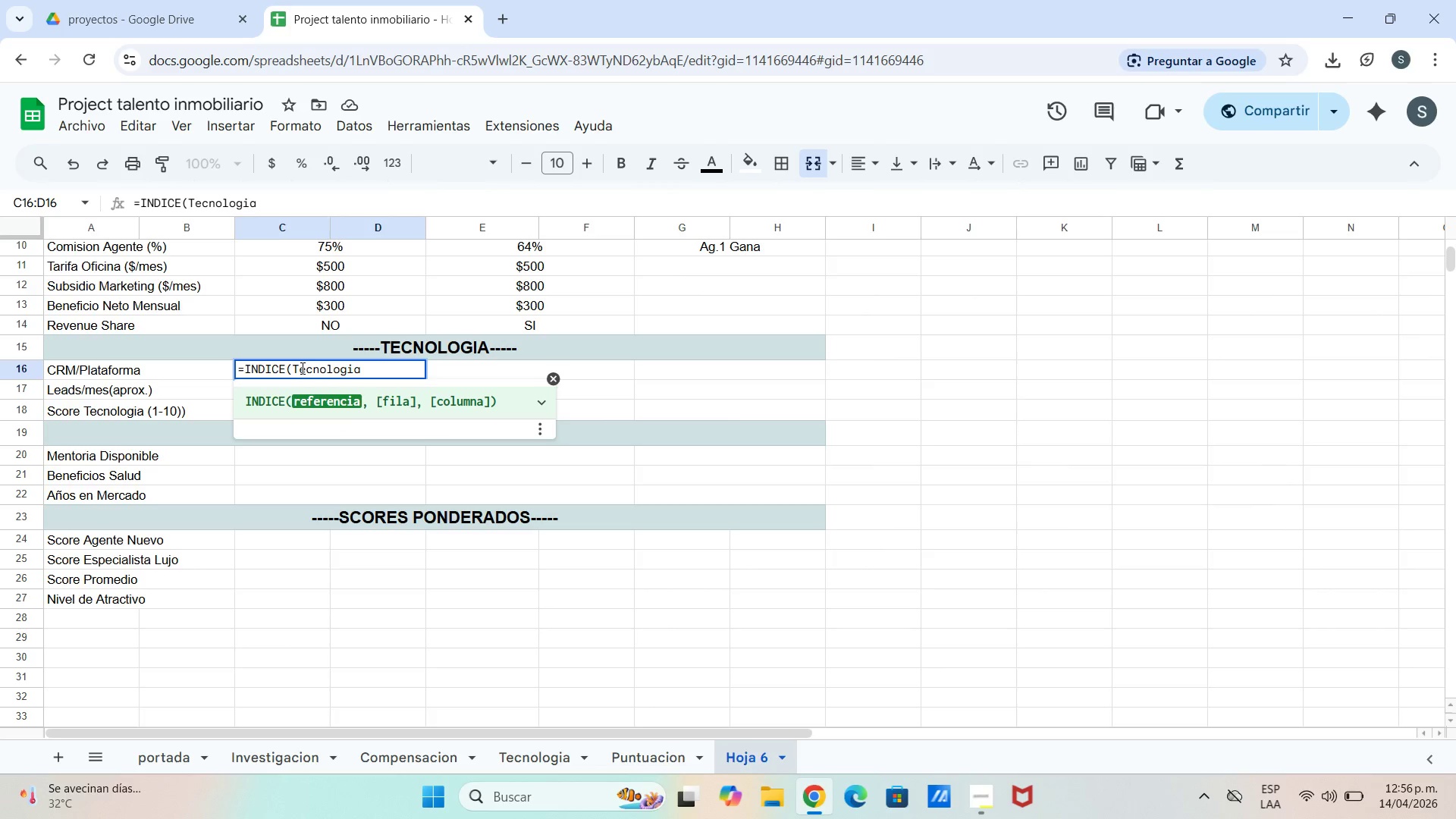 
key(BracketLeft)
 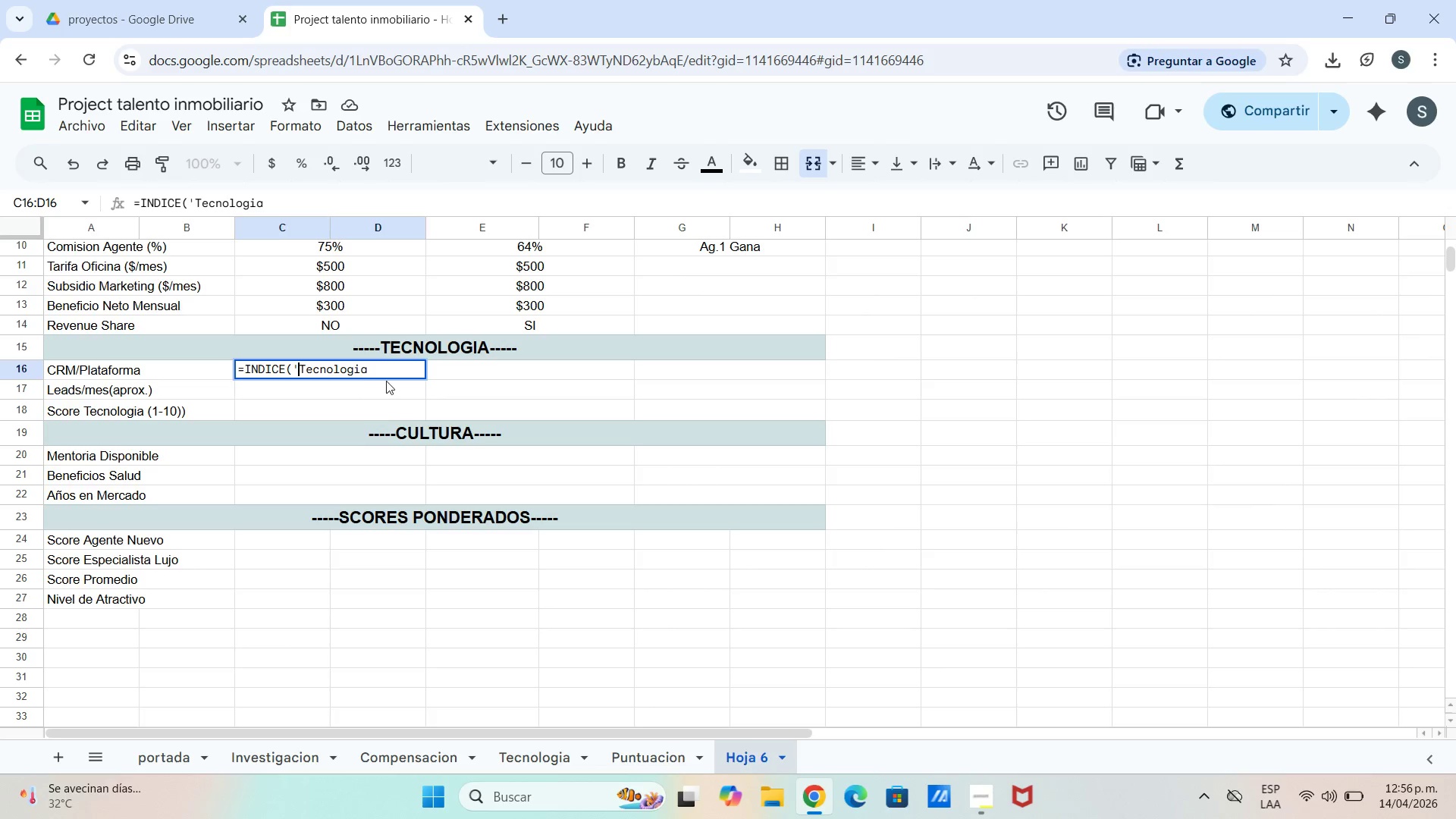 
left_click([378, 370])
 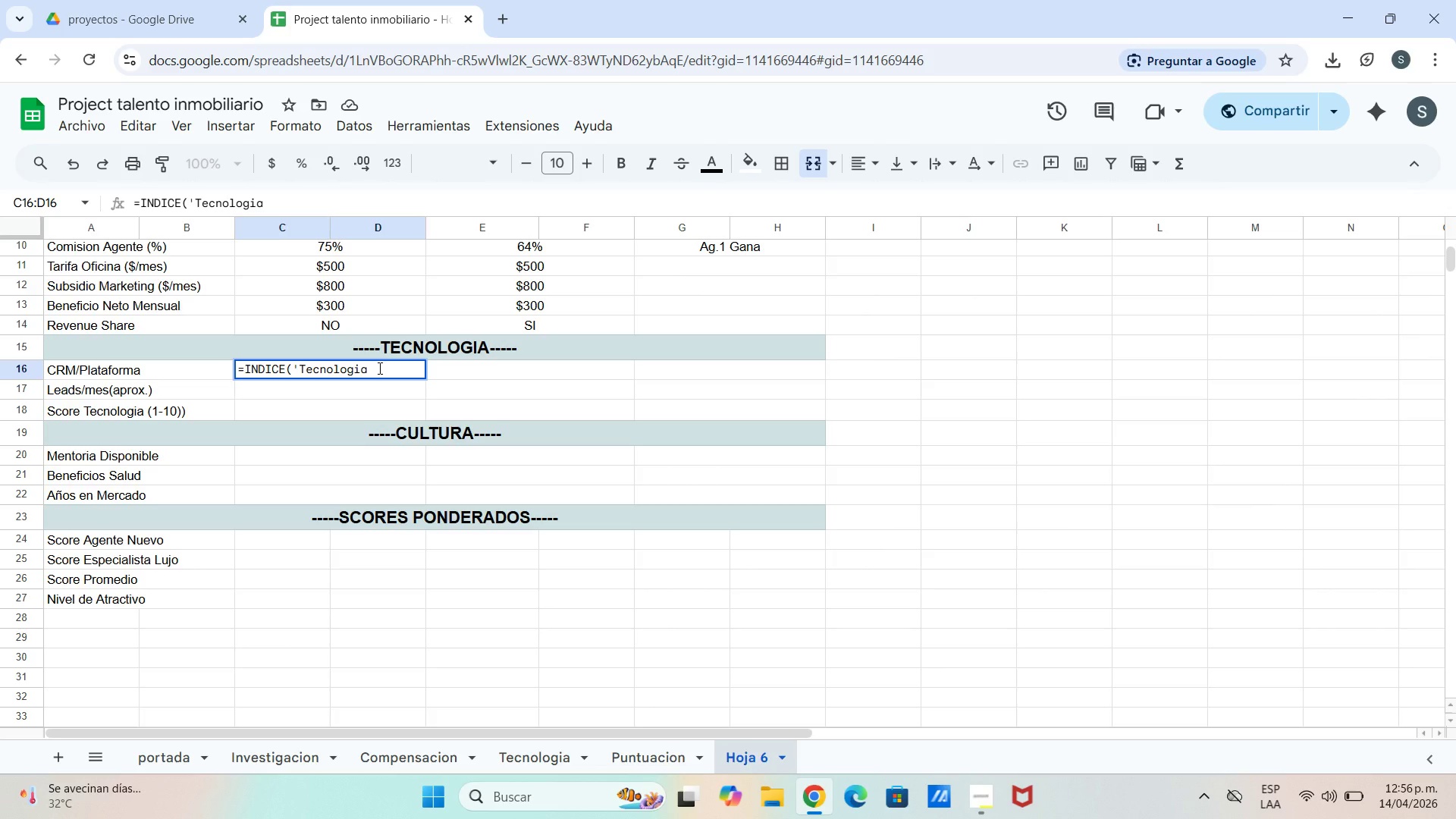 
key(BracketLeft)
 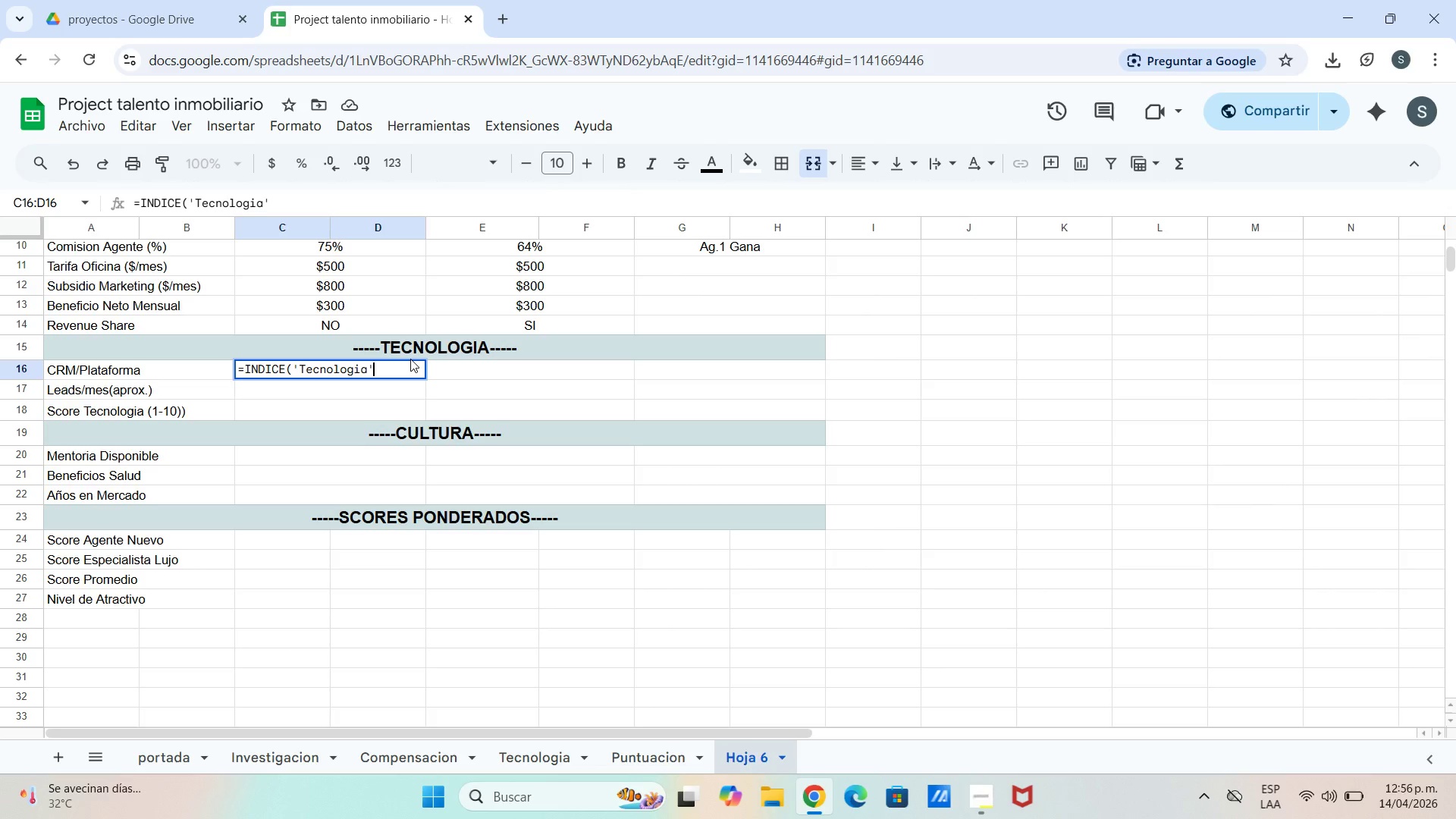 
wait(6.0)
 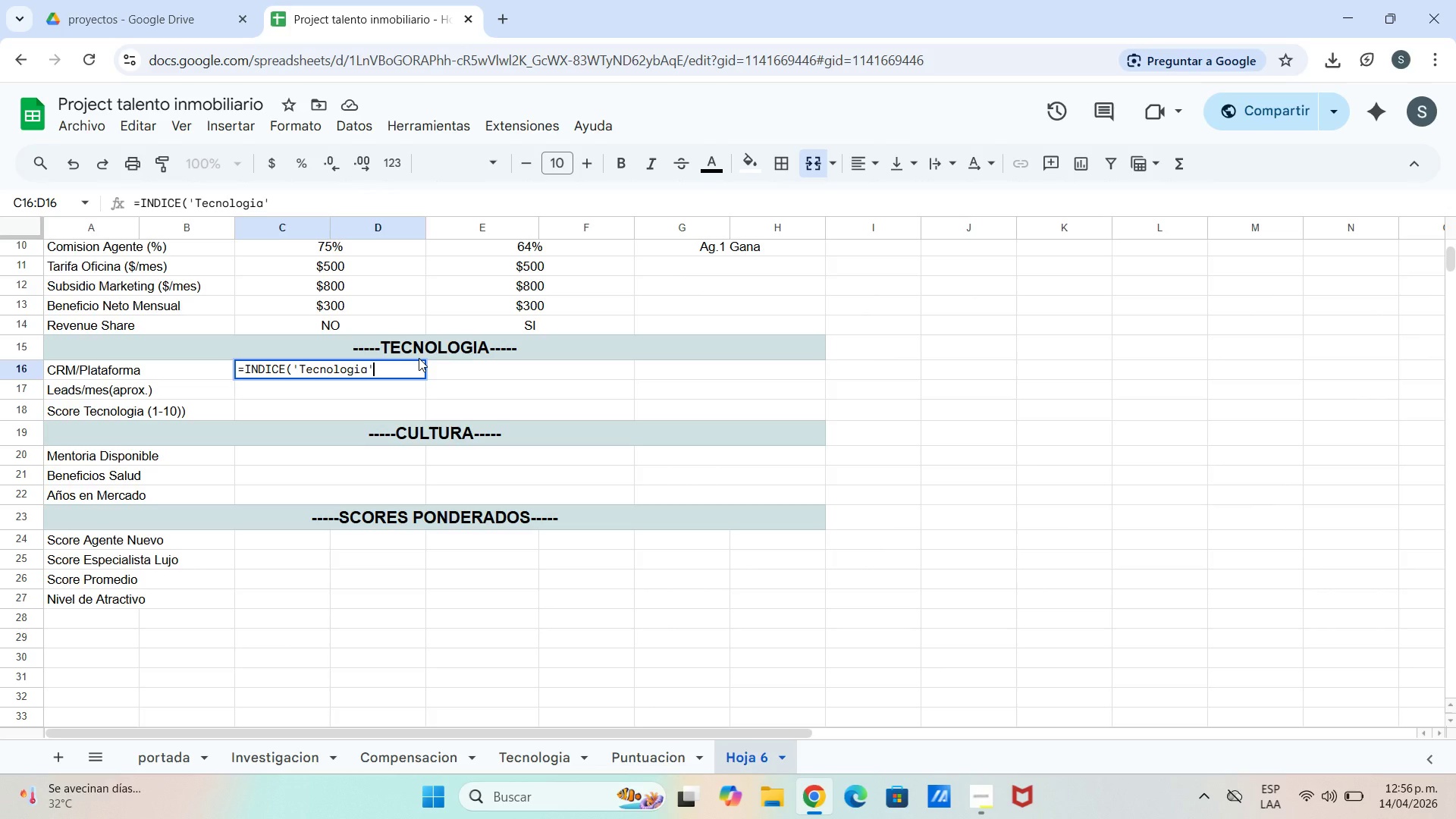 
type(!$c$3>$c$12,)
 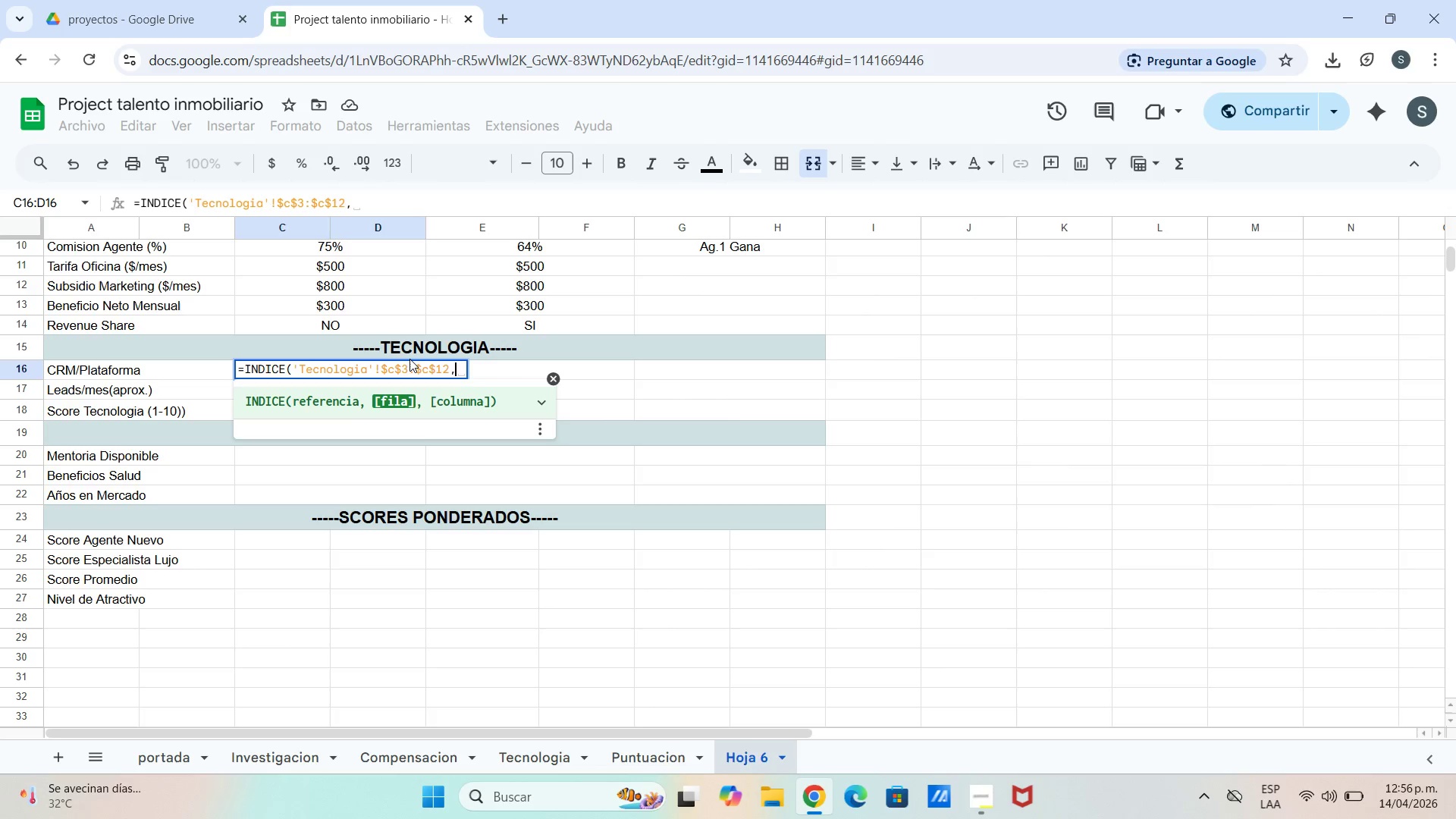 
wait(7.49)
 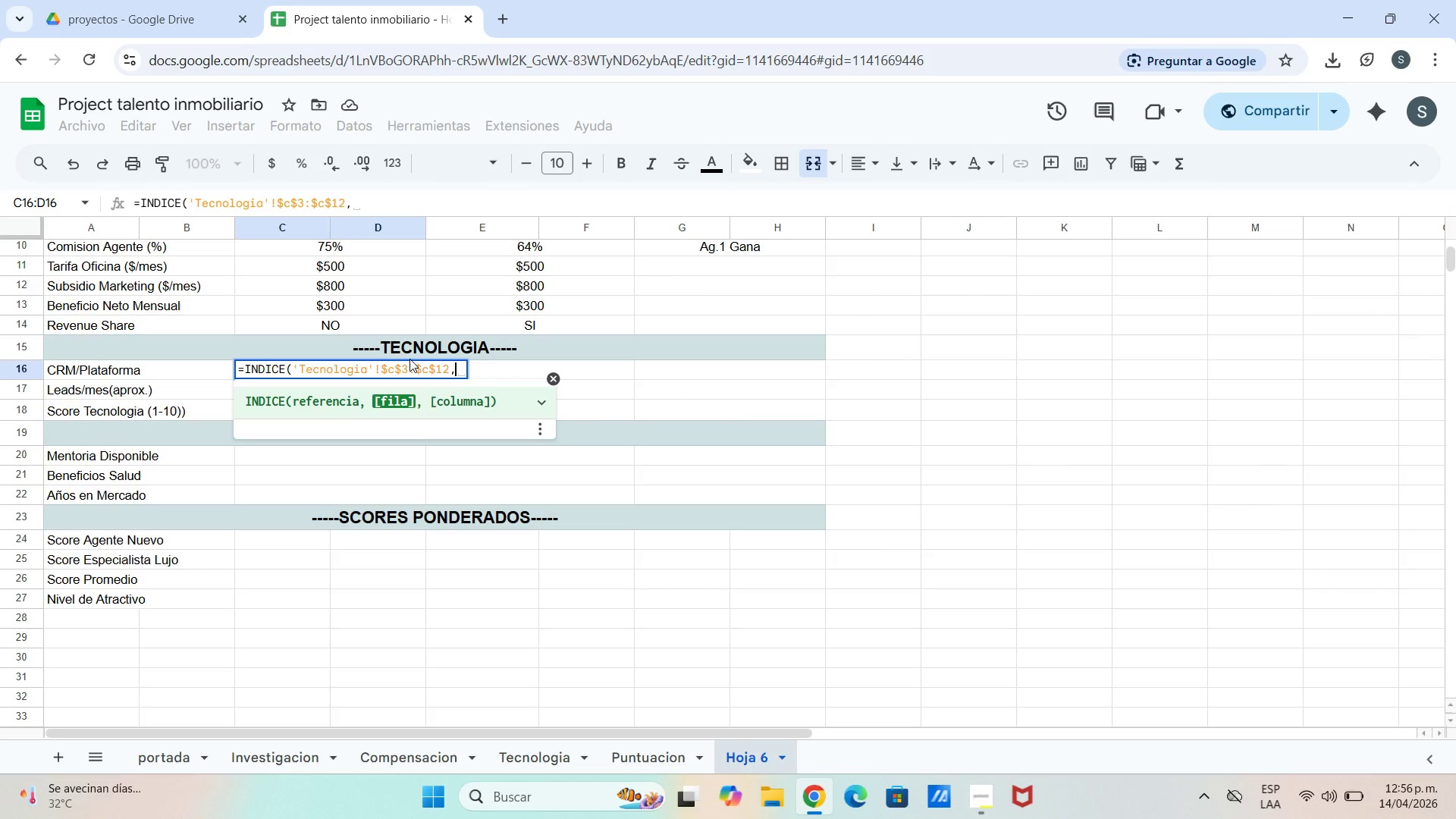 
type($a$4,!()
key(Backspace)
key(Backspace)
type(1()
 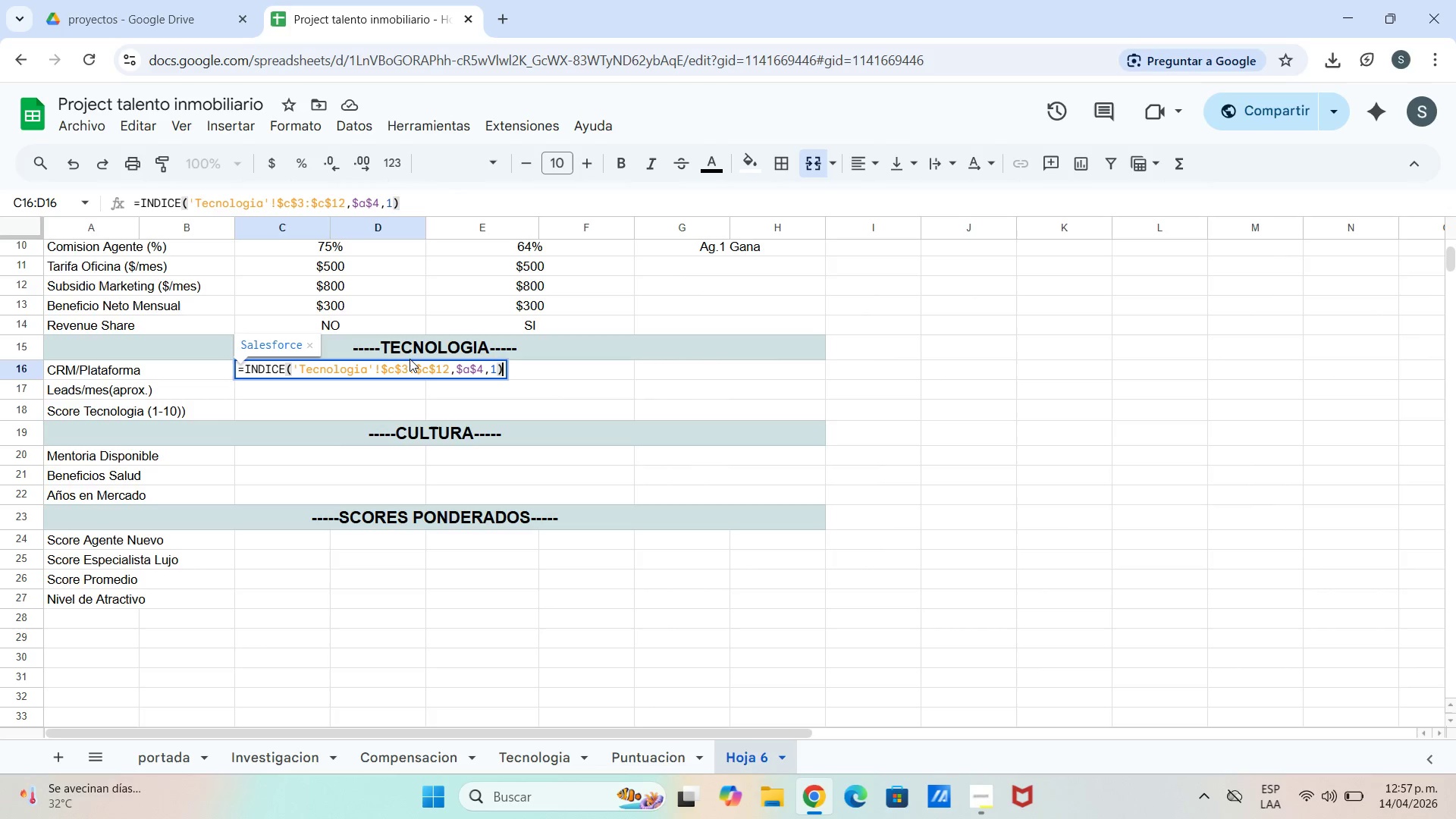 
key(Enter)
 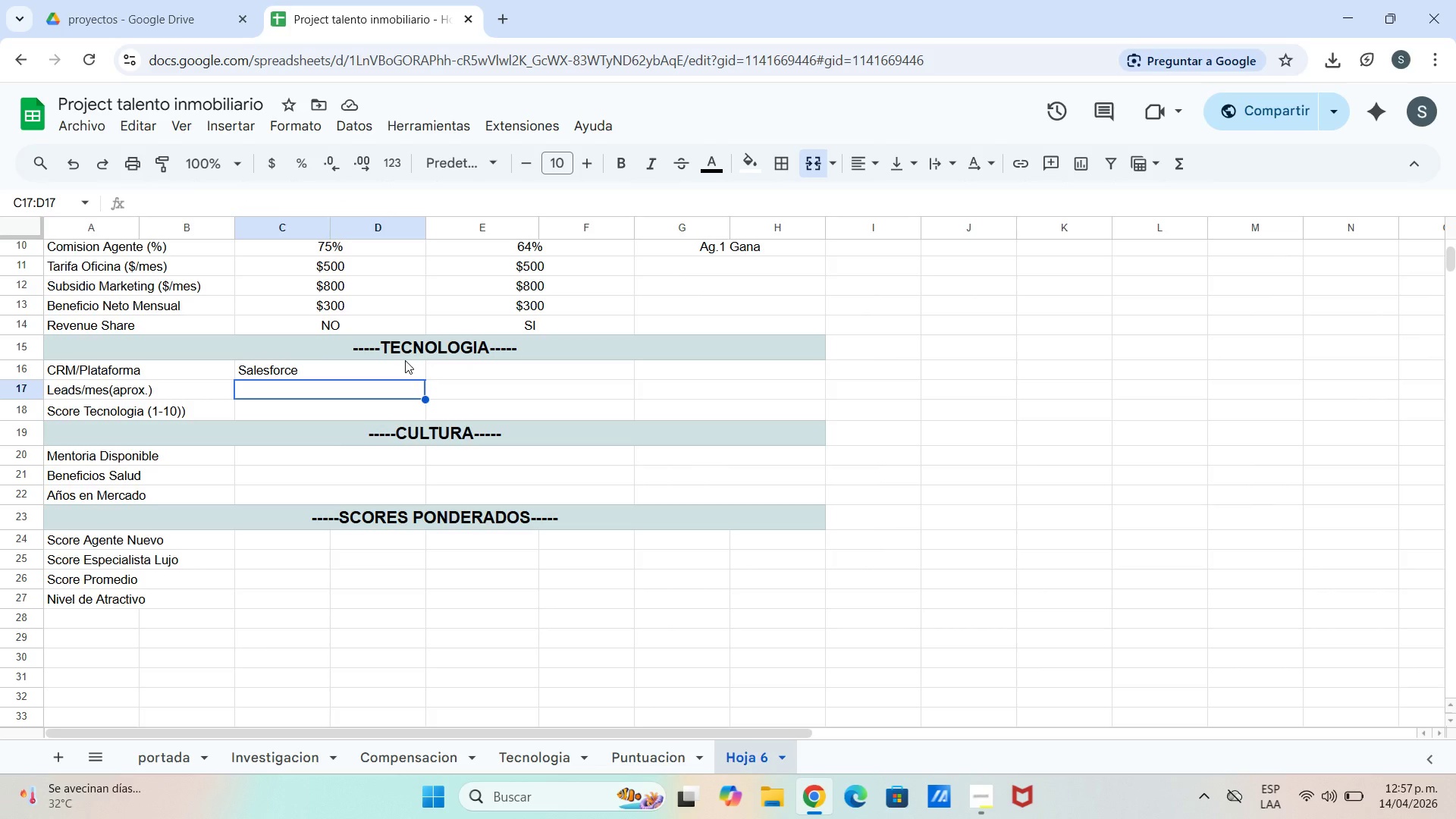 
wait(7.41)
 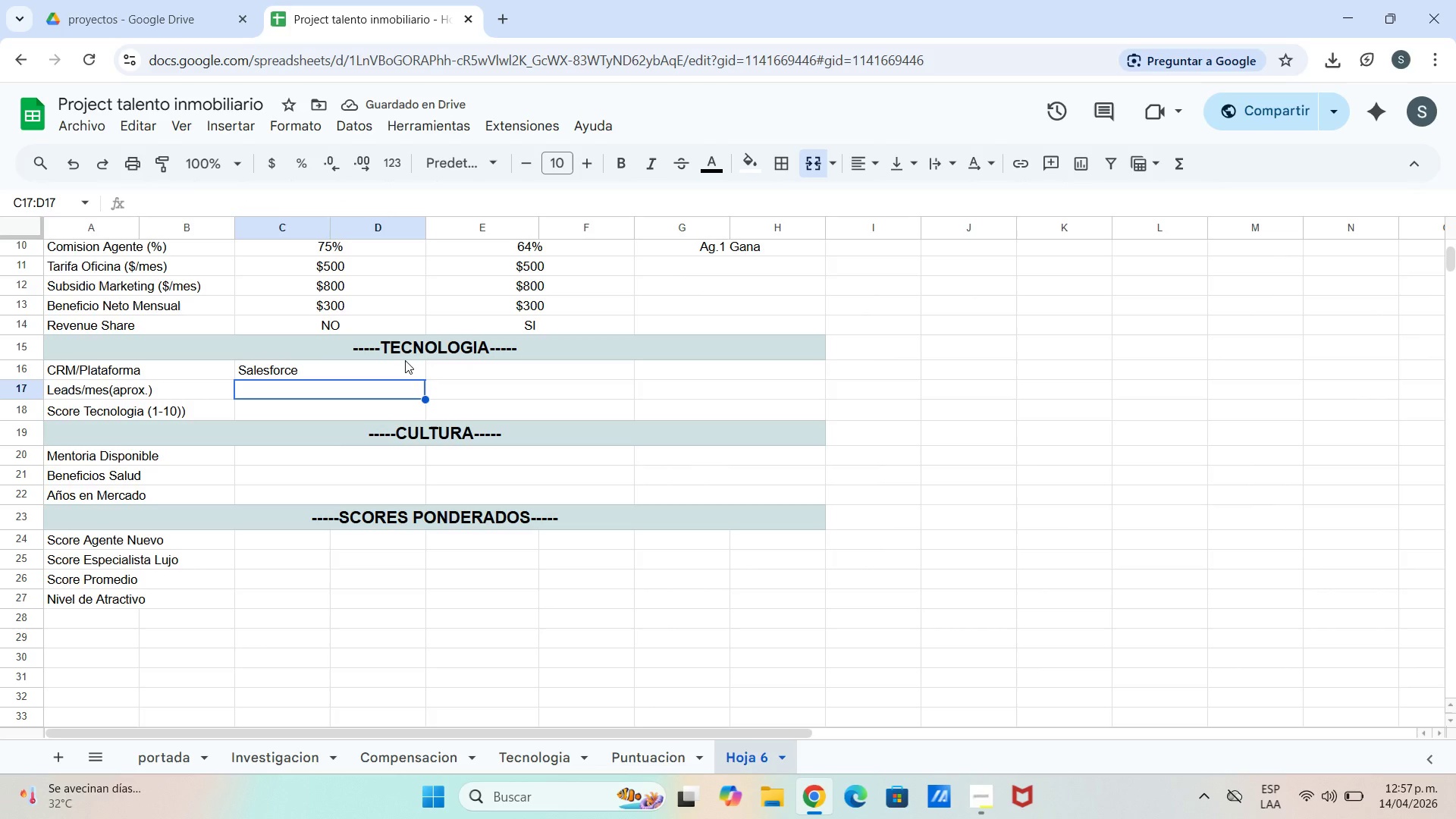 
left_click([290, 371])
 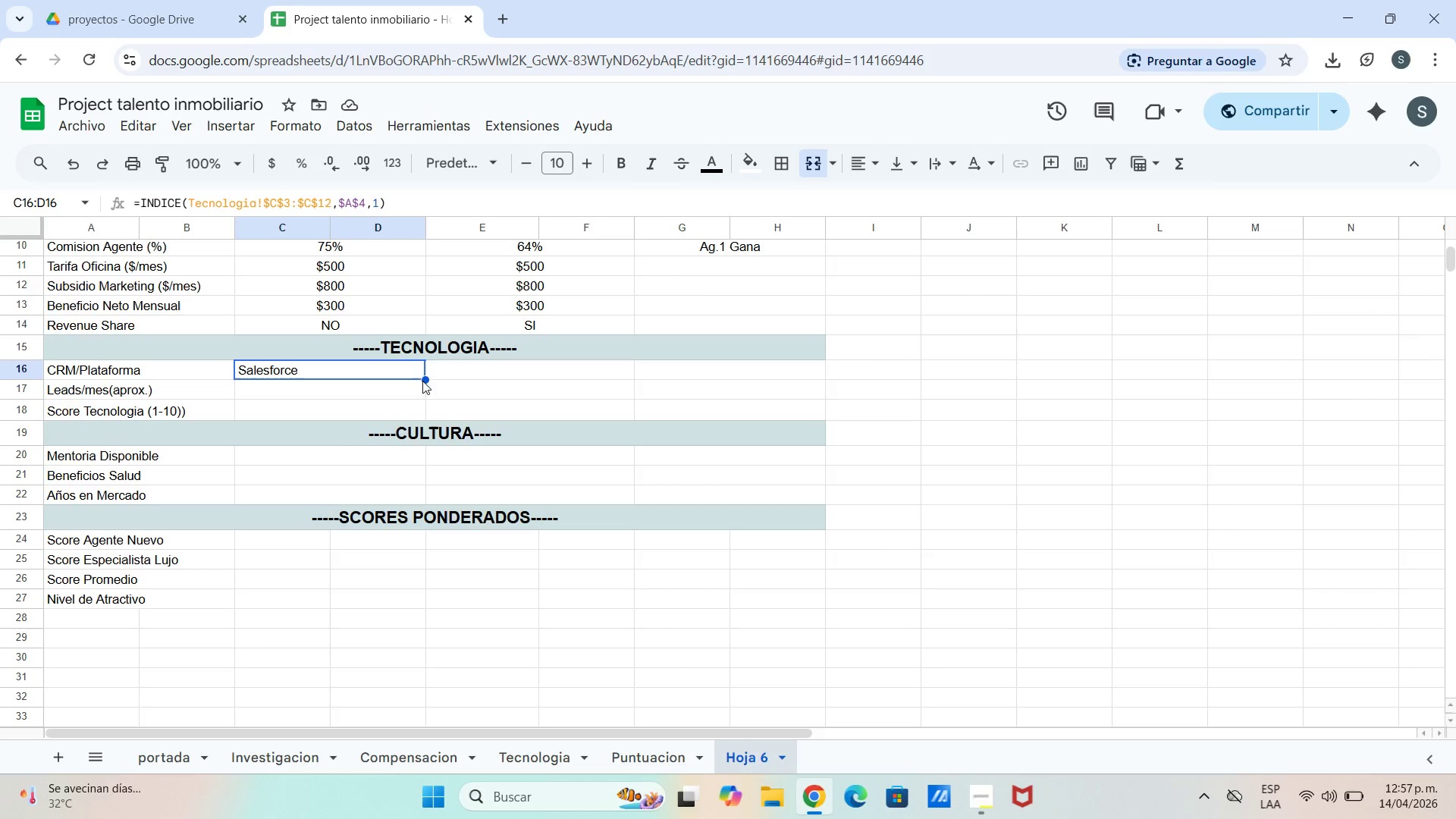 
left_click_drag(start_coordinate=[422, 380], to_coordinate=[427, 409])
 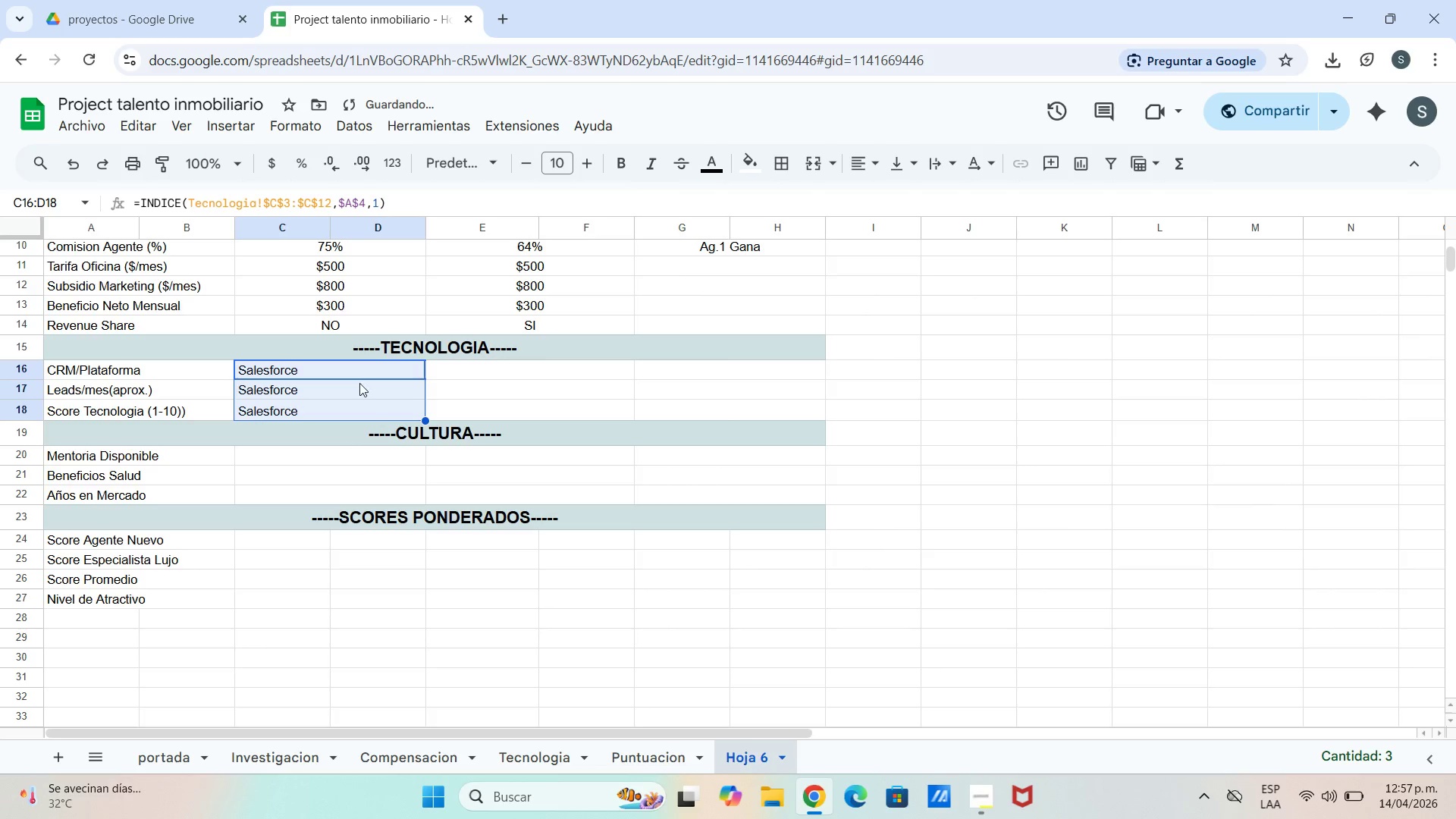 
left_click([350, 389])
 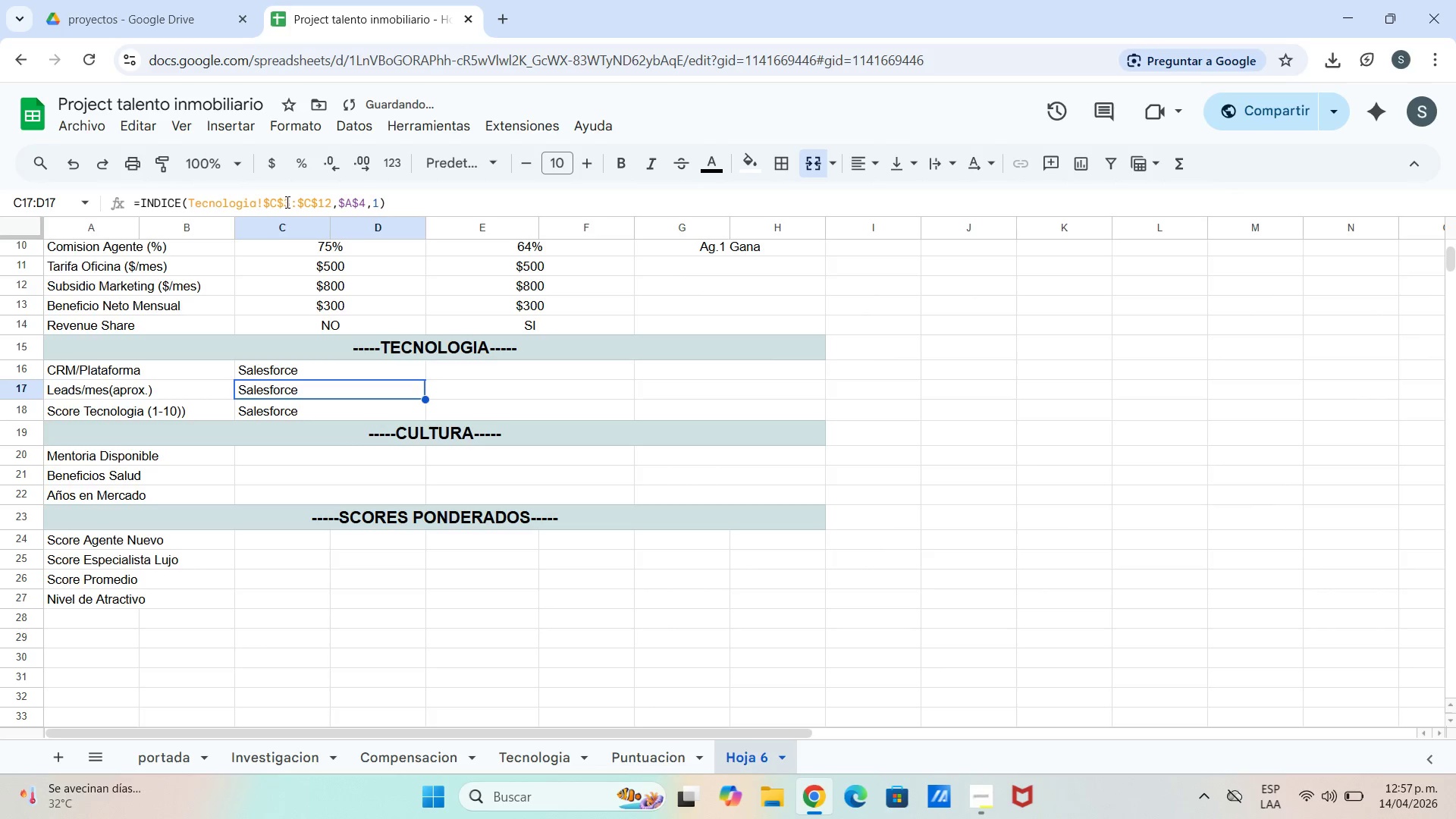 
left_click([277, 204])
 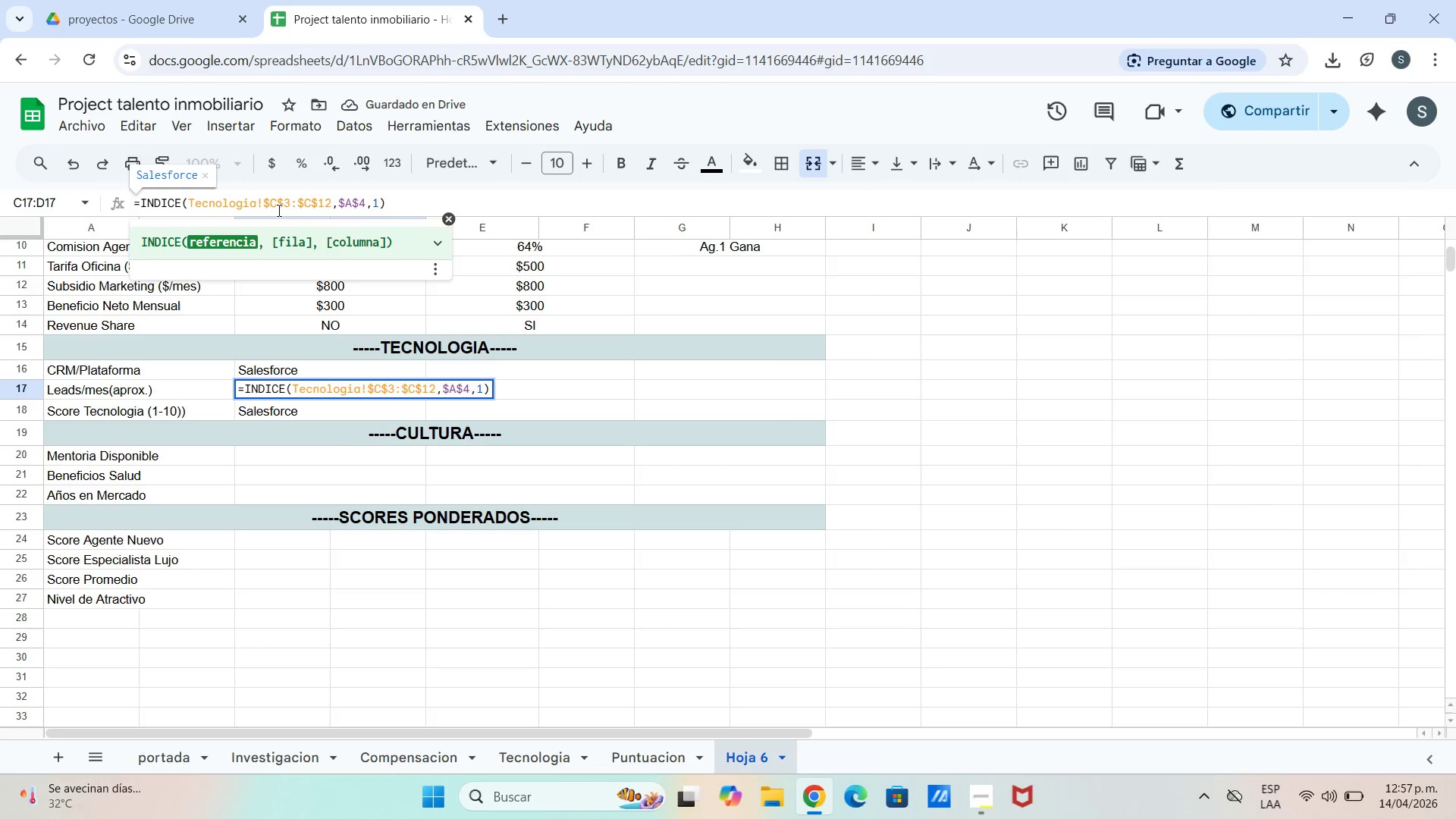 
key(Backspace)
 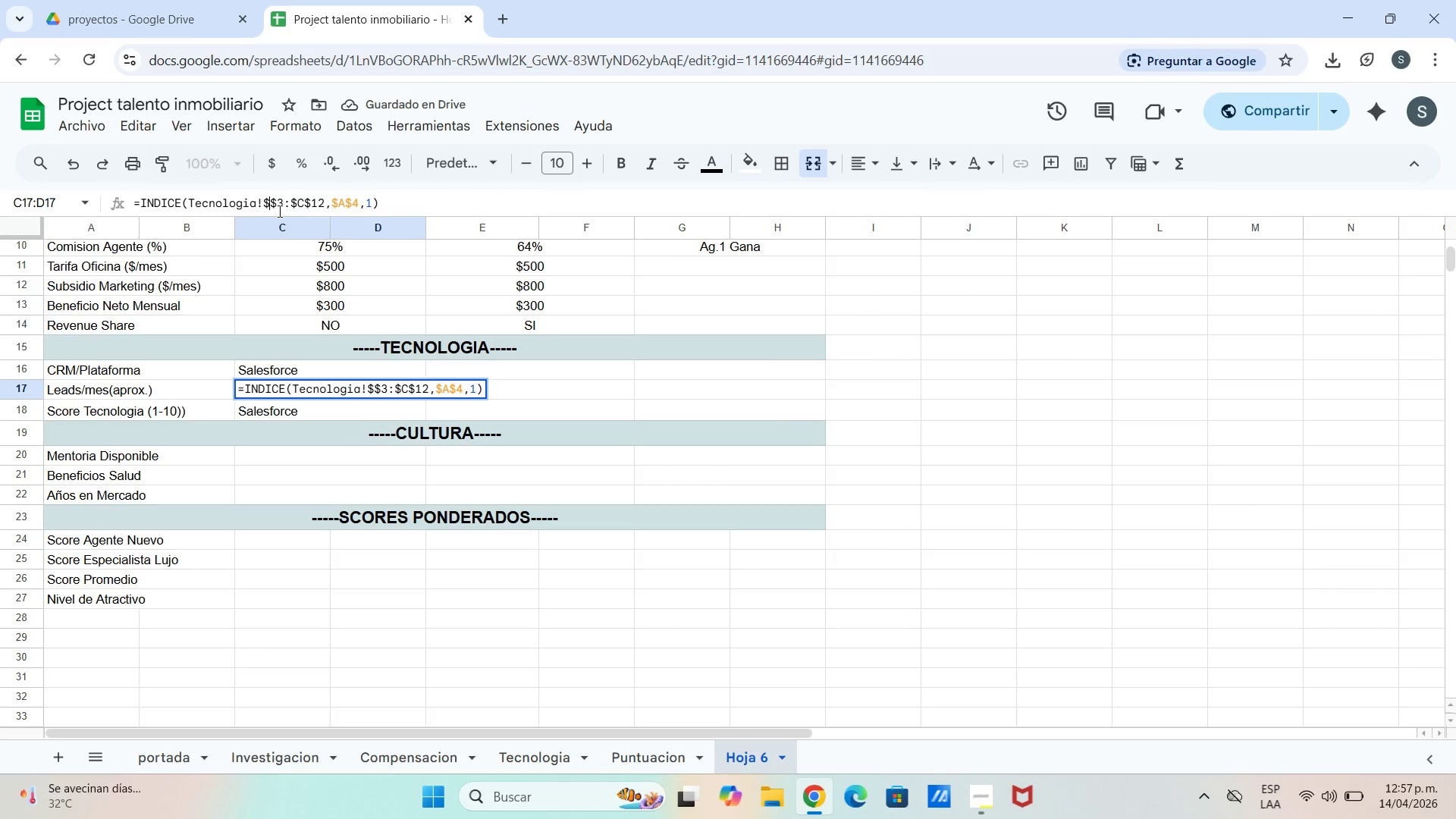 
key(D)
 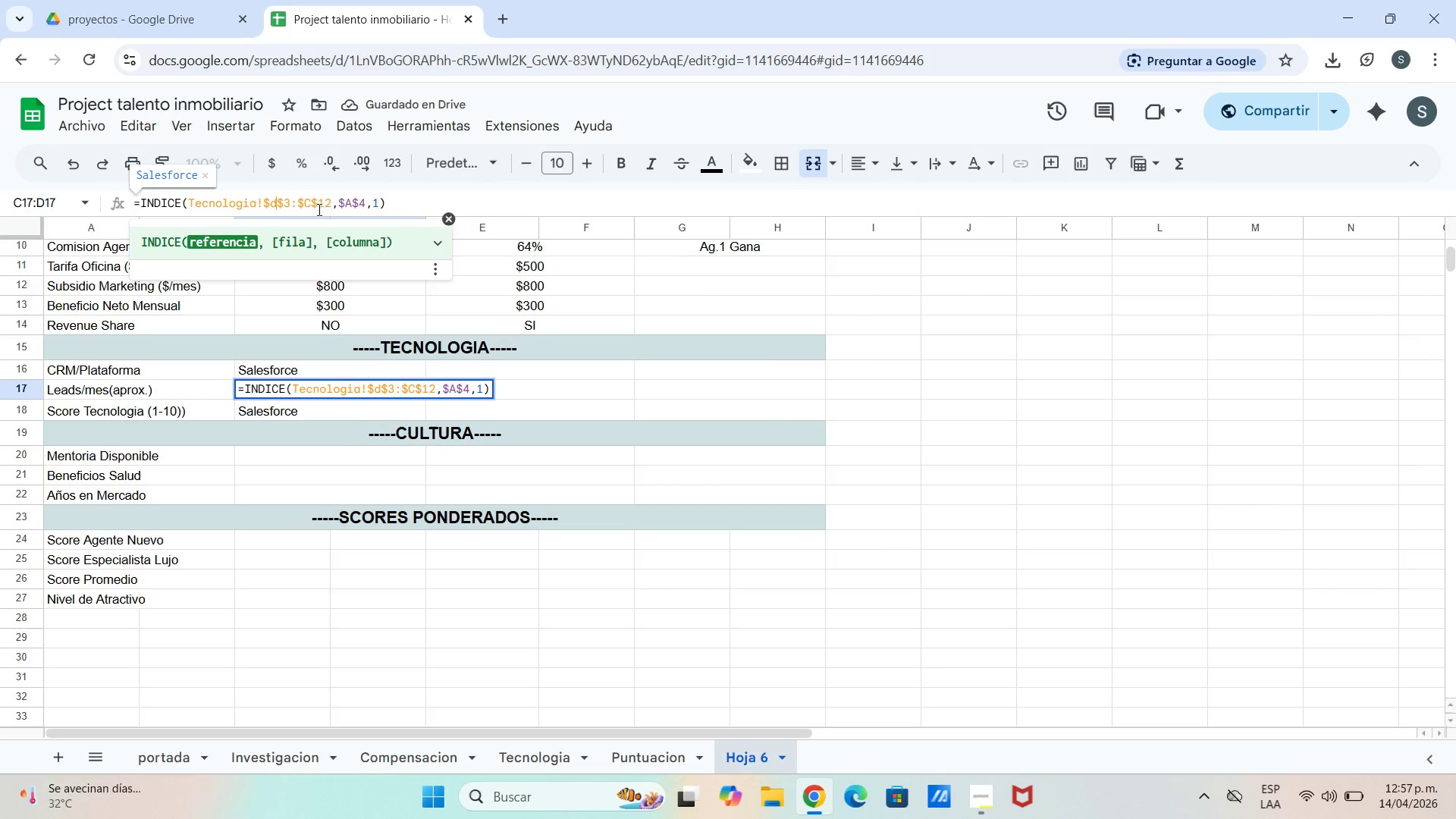 
left_click([312, 206])
 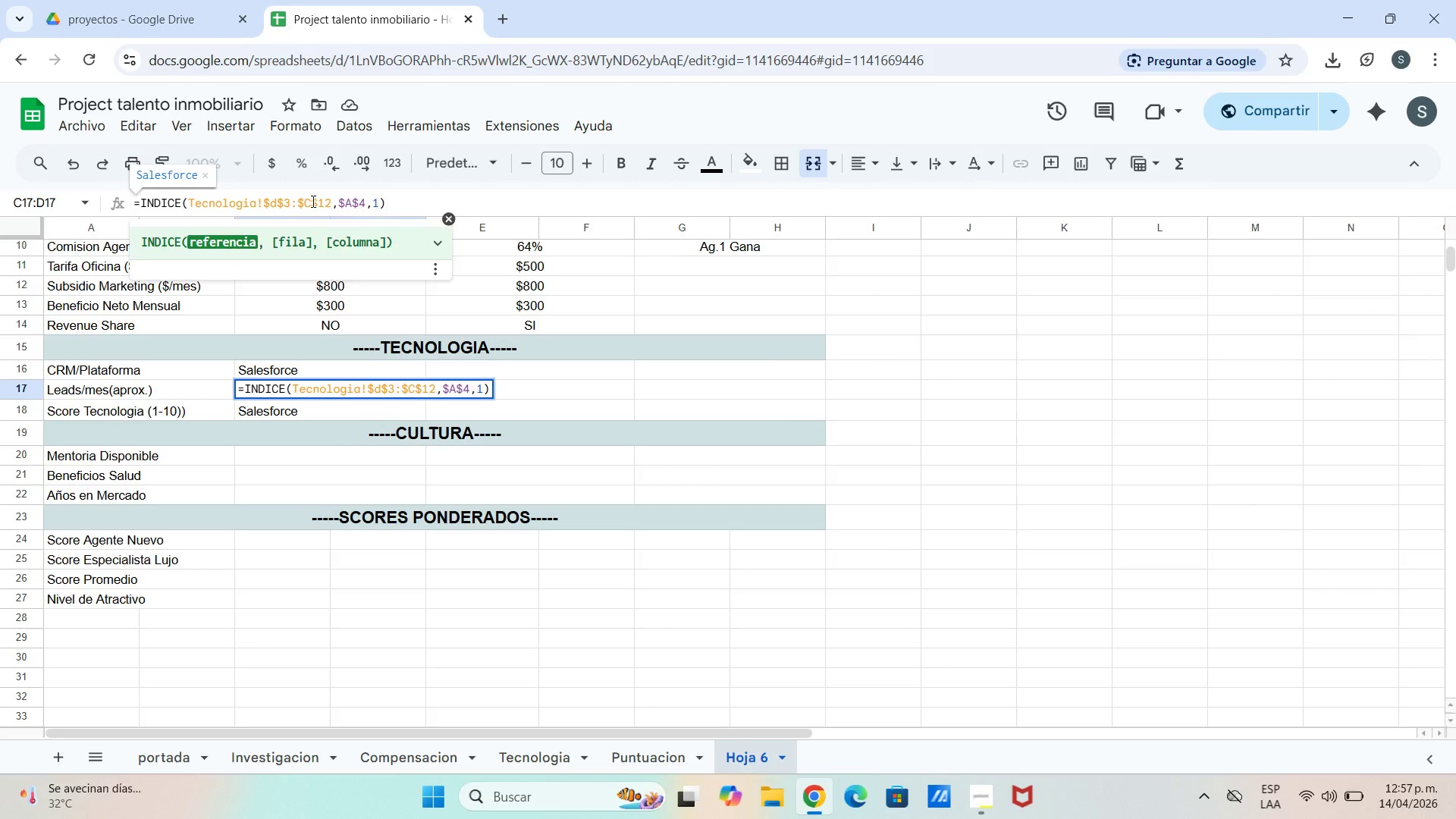 
key(Backspace)
 